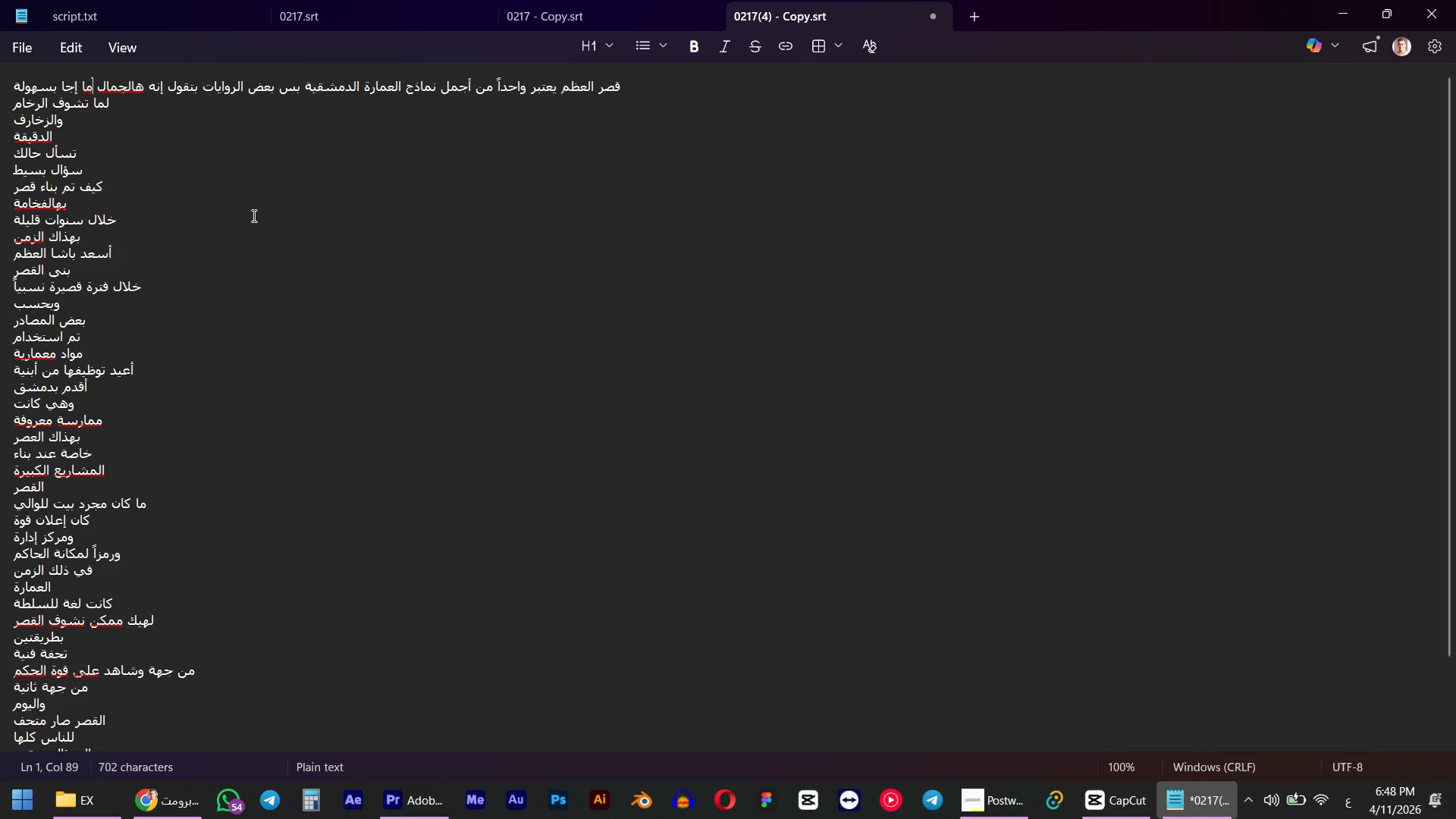 
key(ArrowDown)
 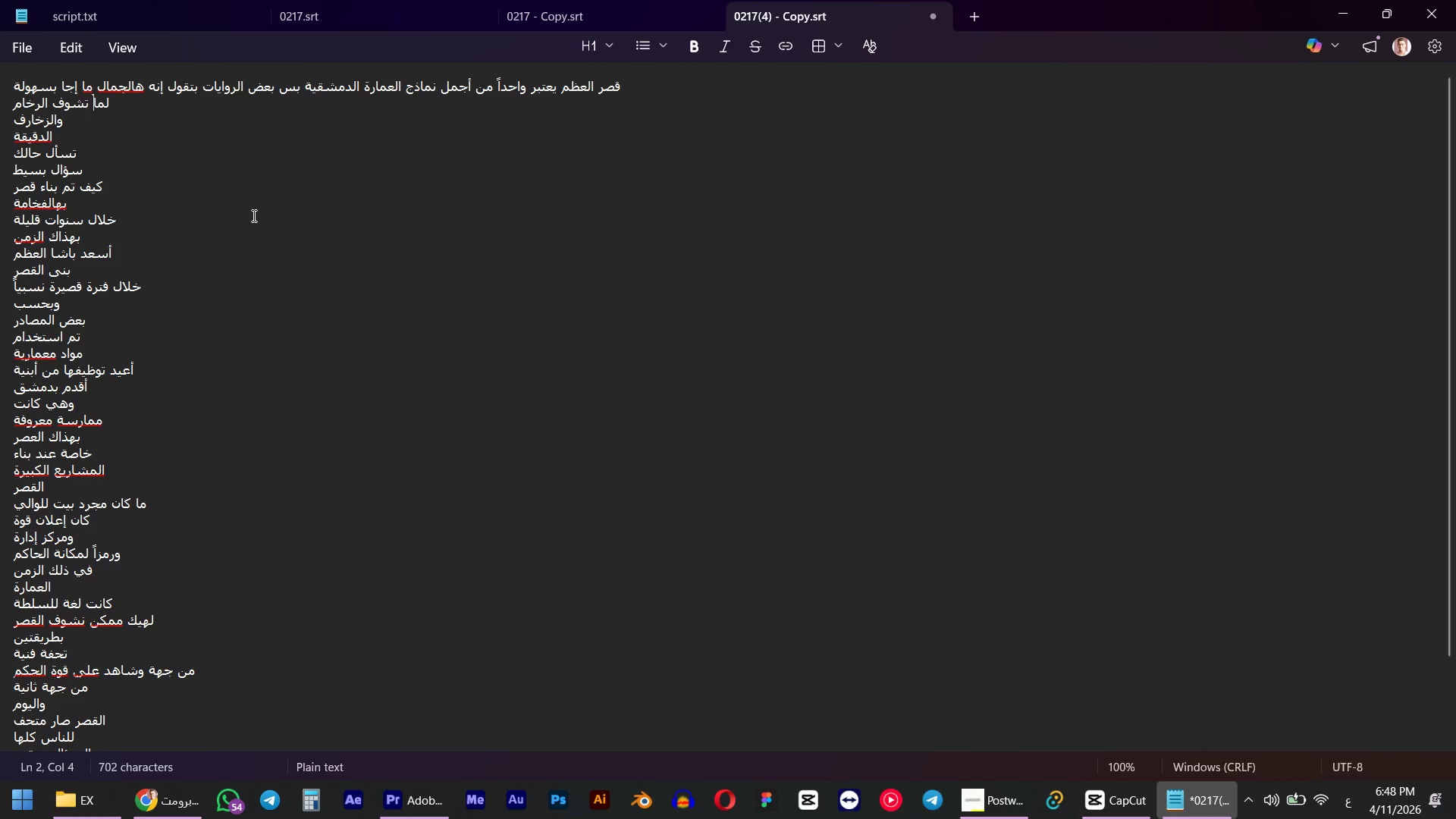 
key(ArrowLeft)
 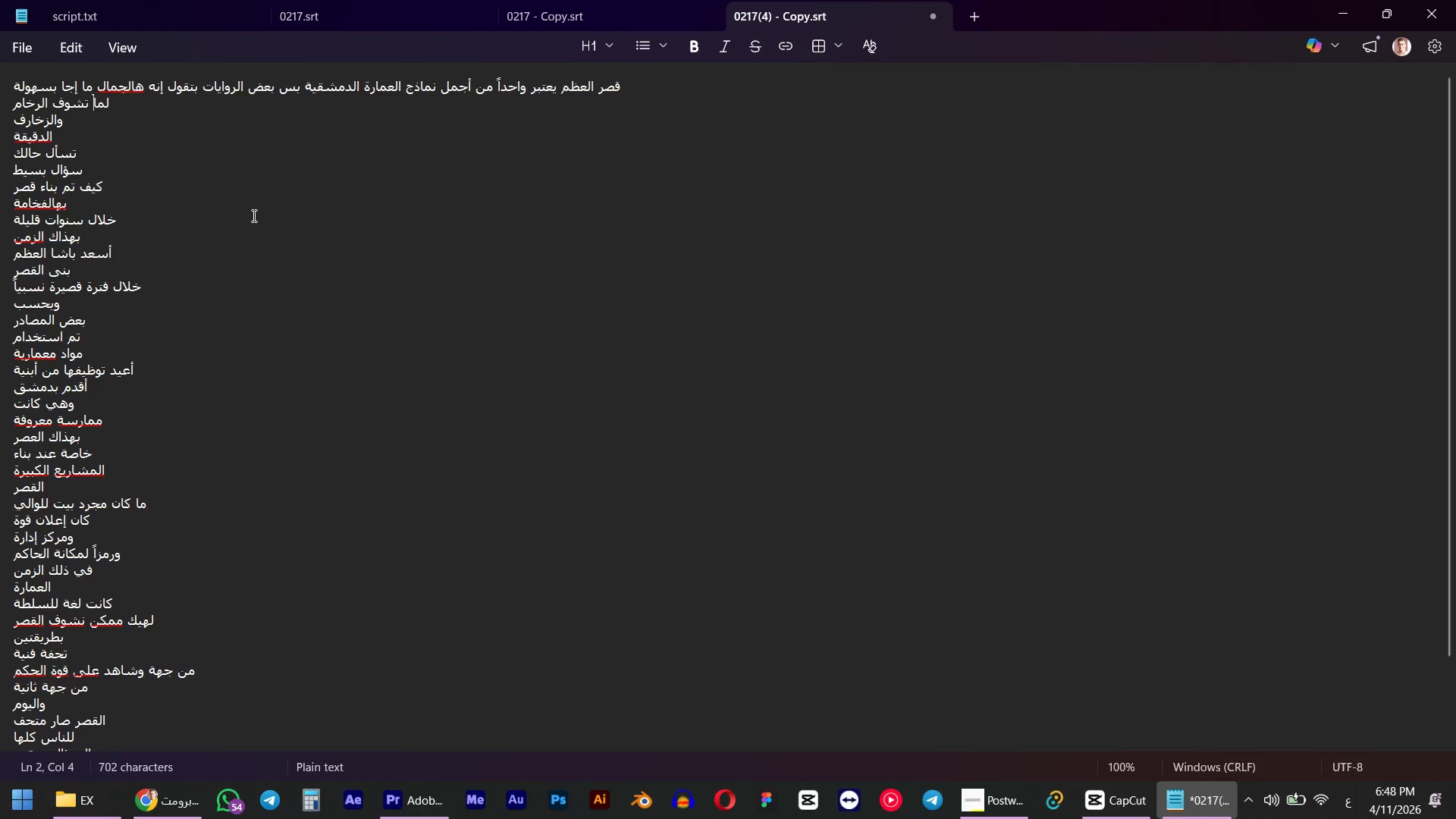 
key(ArrowLeft)
 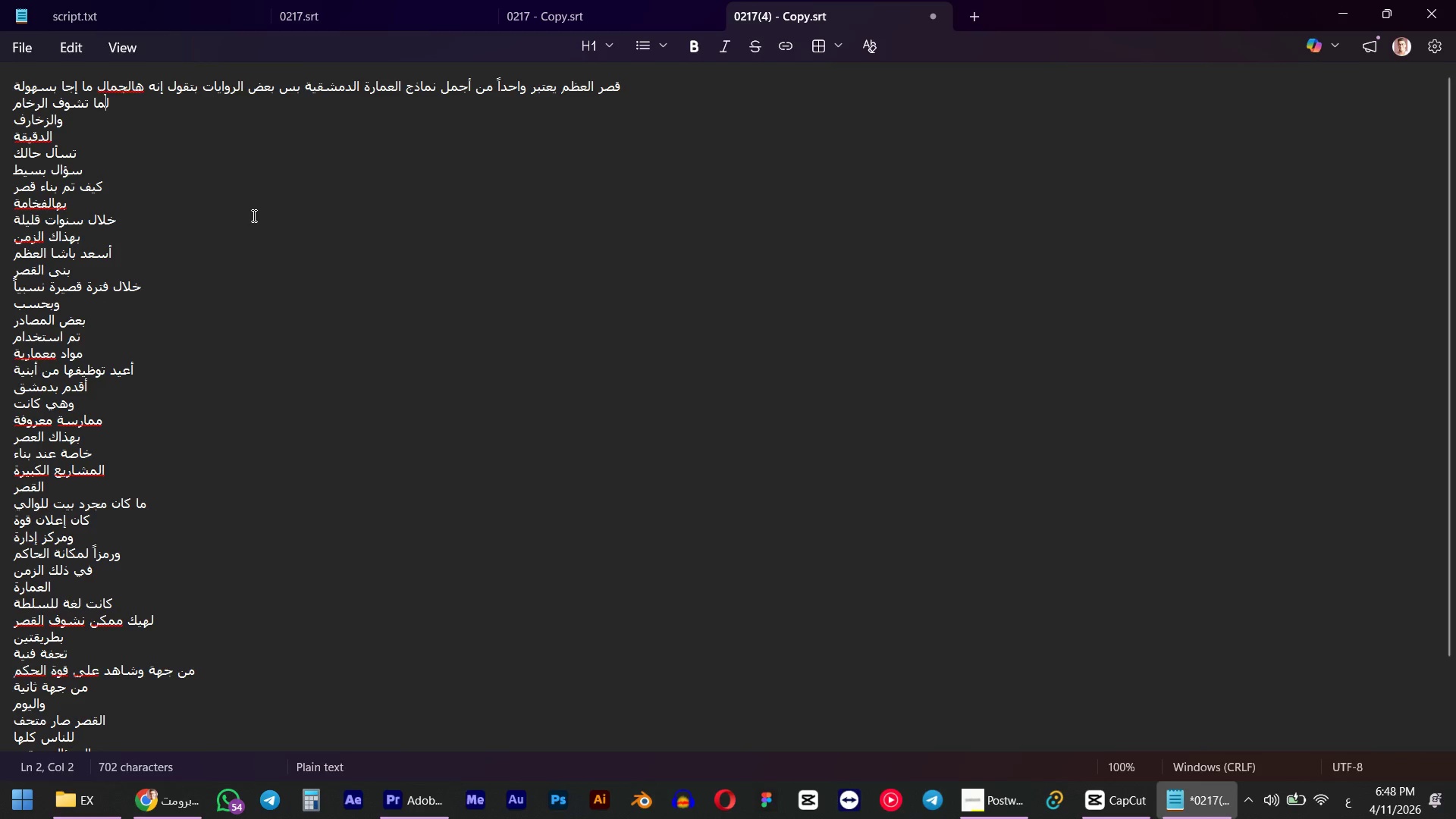 
key(ArrowLeft)
 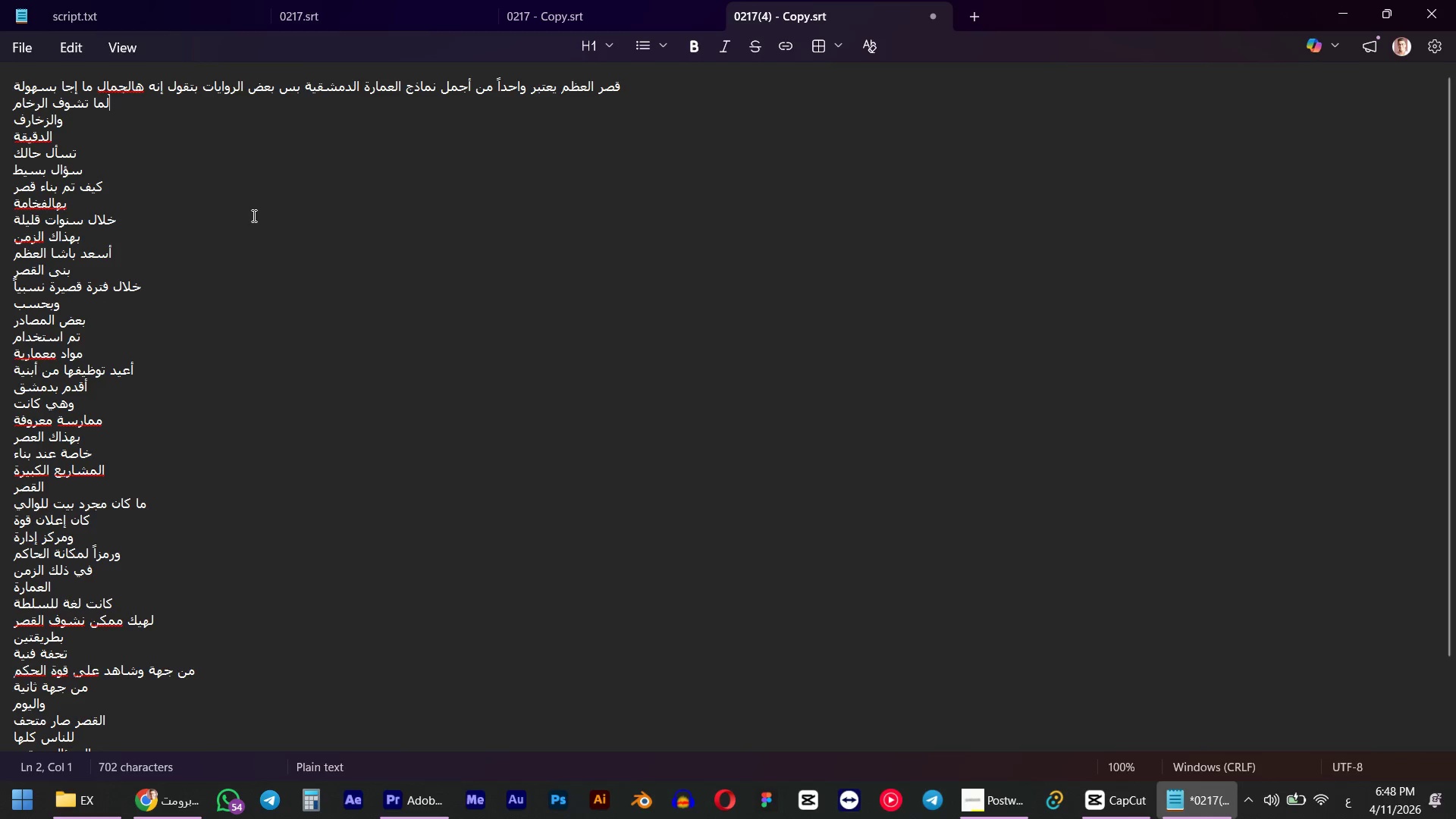 
key(Backspace)
 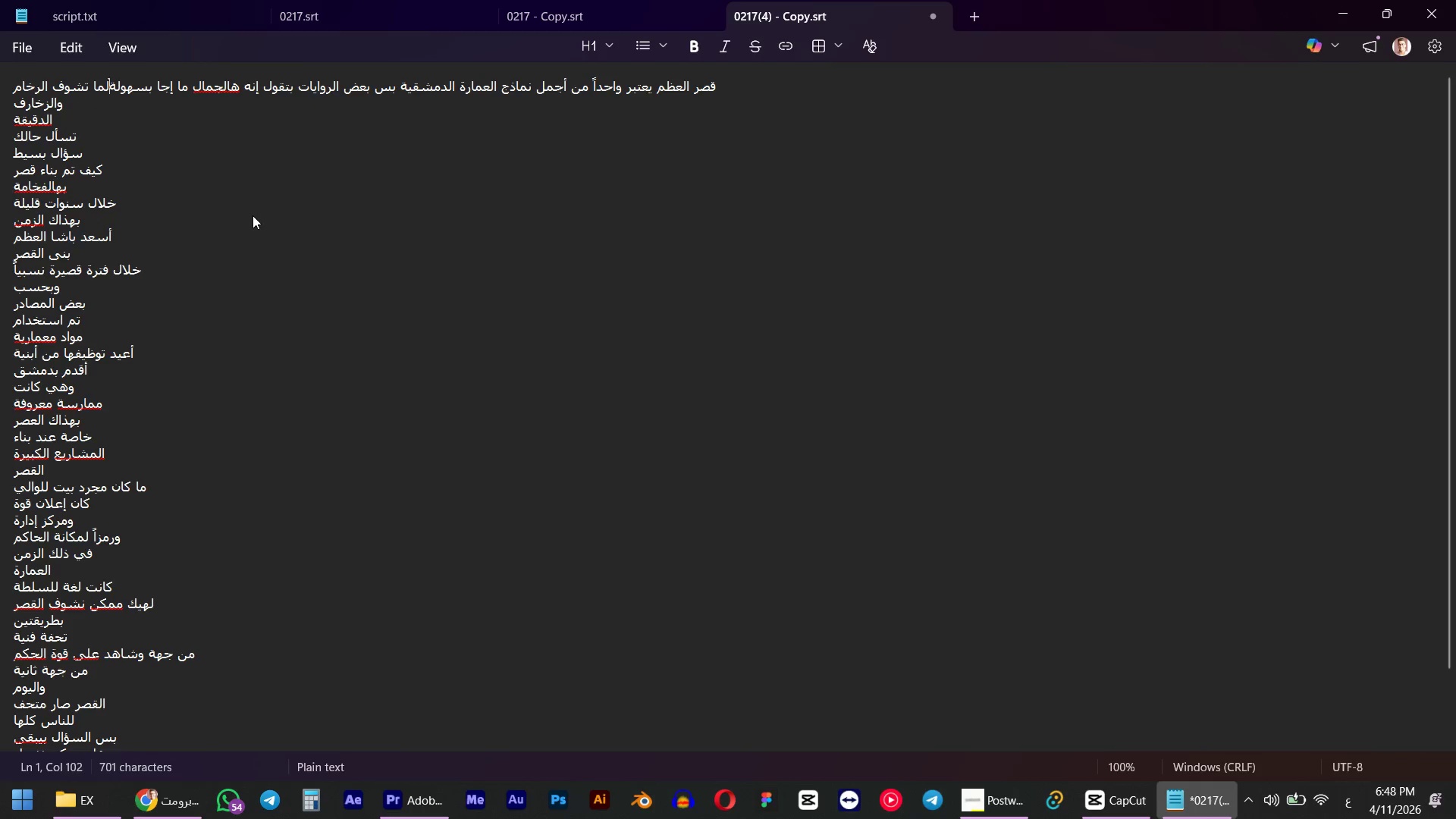 
key(Space)
 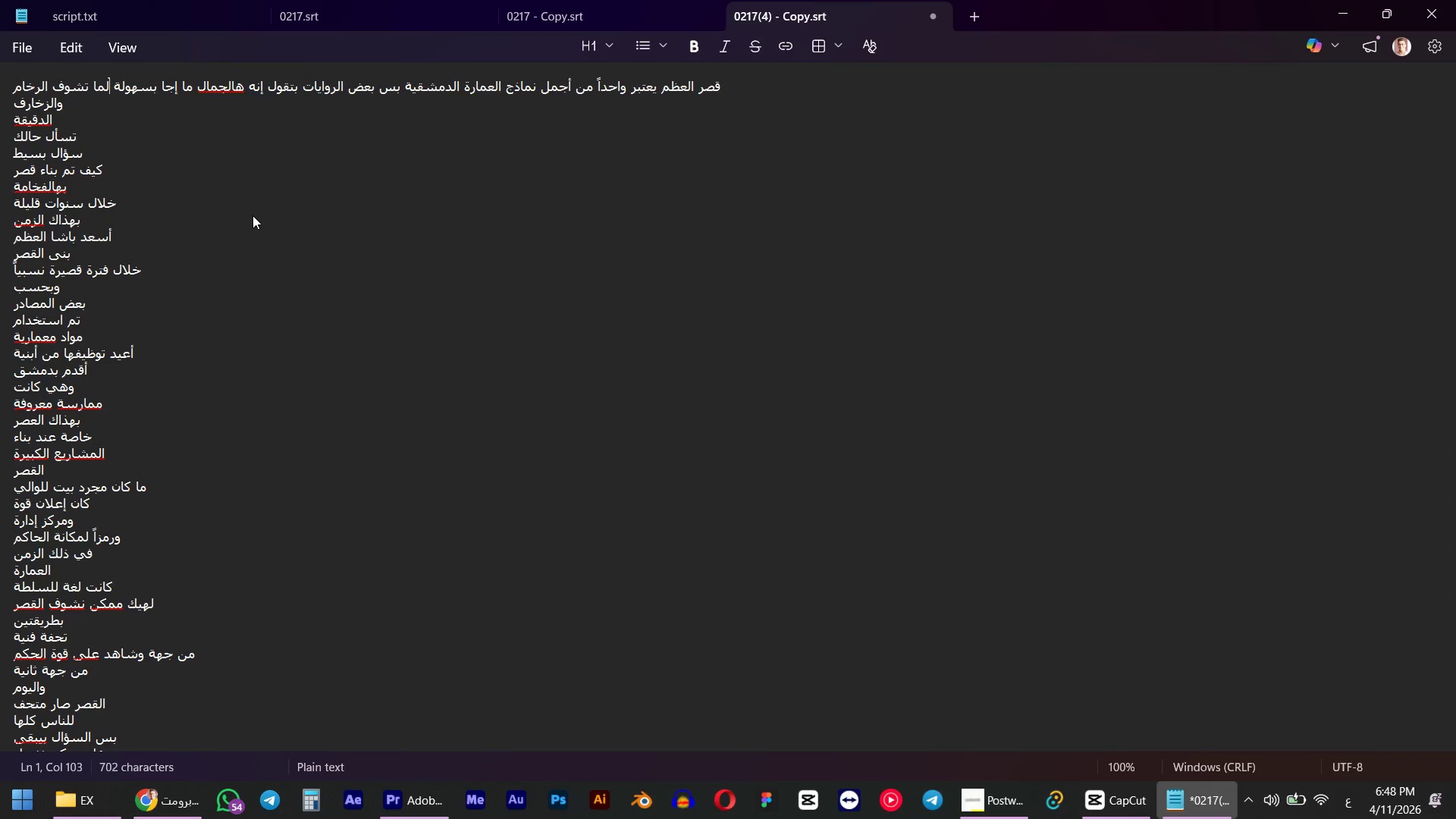 
key(ArrowDown)
 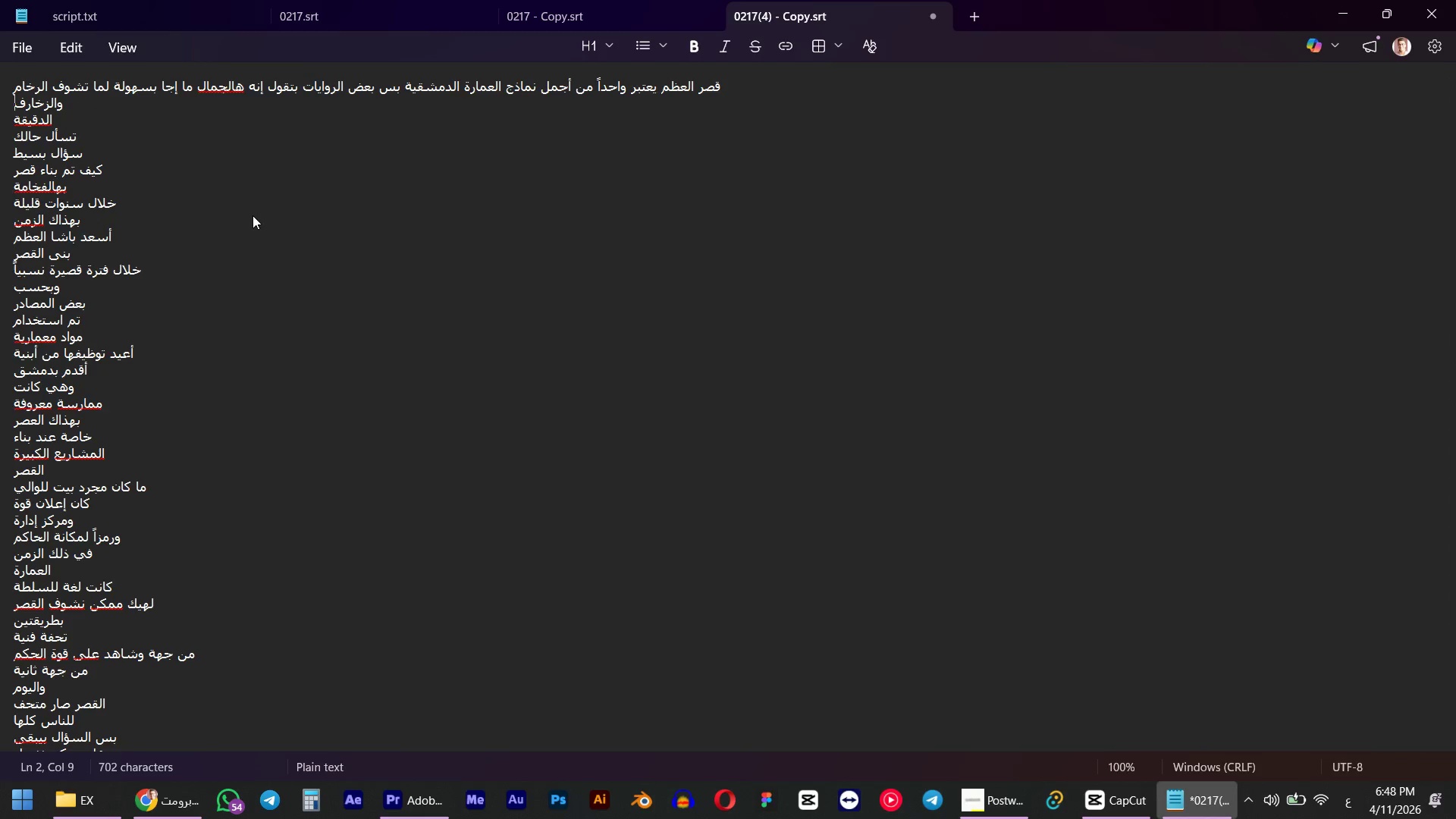 
key(ArrowLeft)
 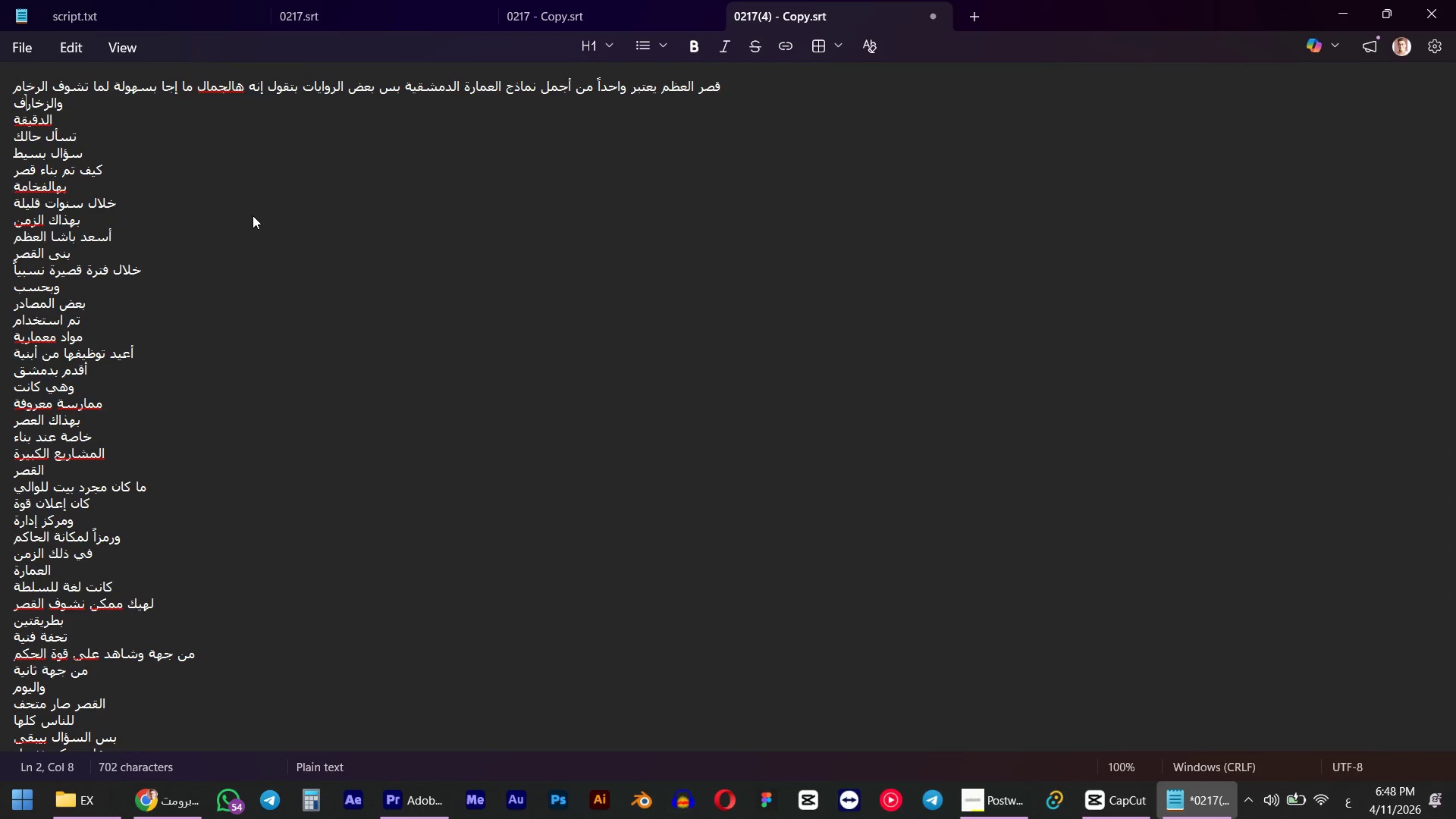 
key(ArrowLeft)
 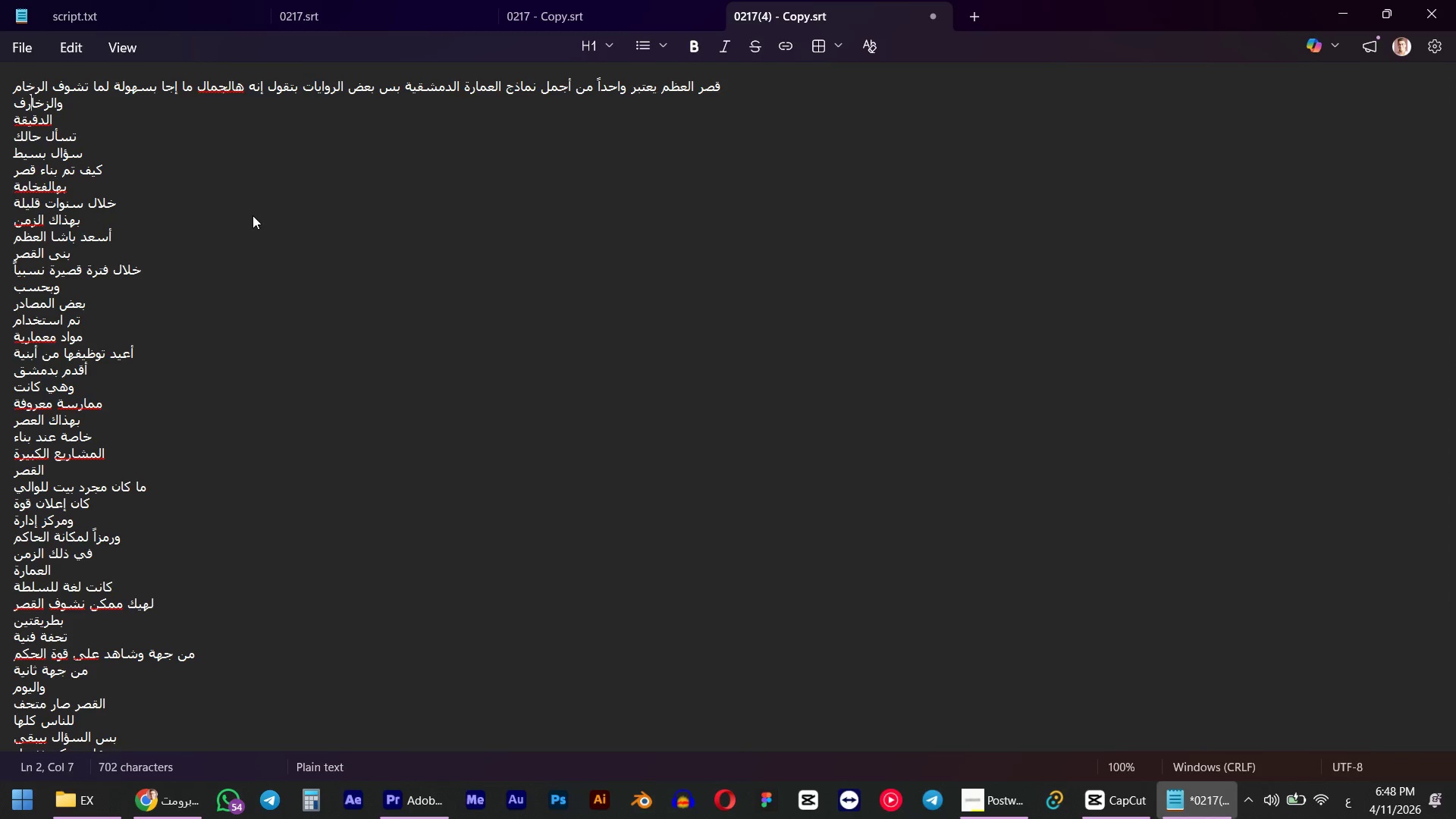 
key(ArrowLeft)
 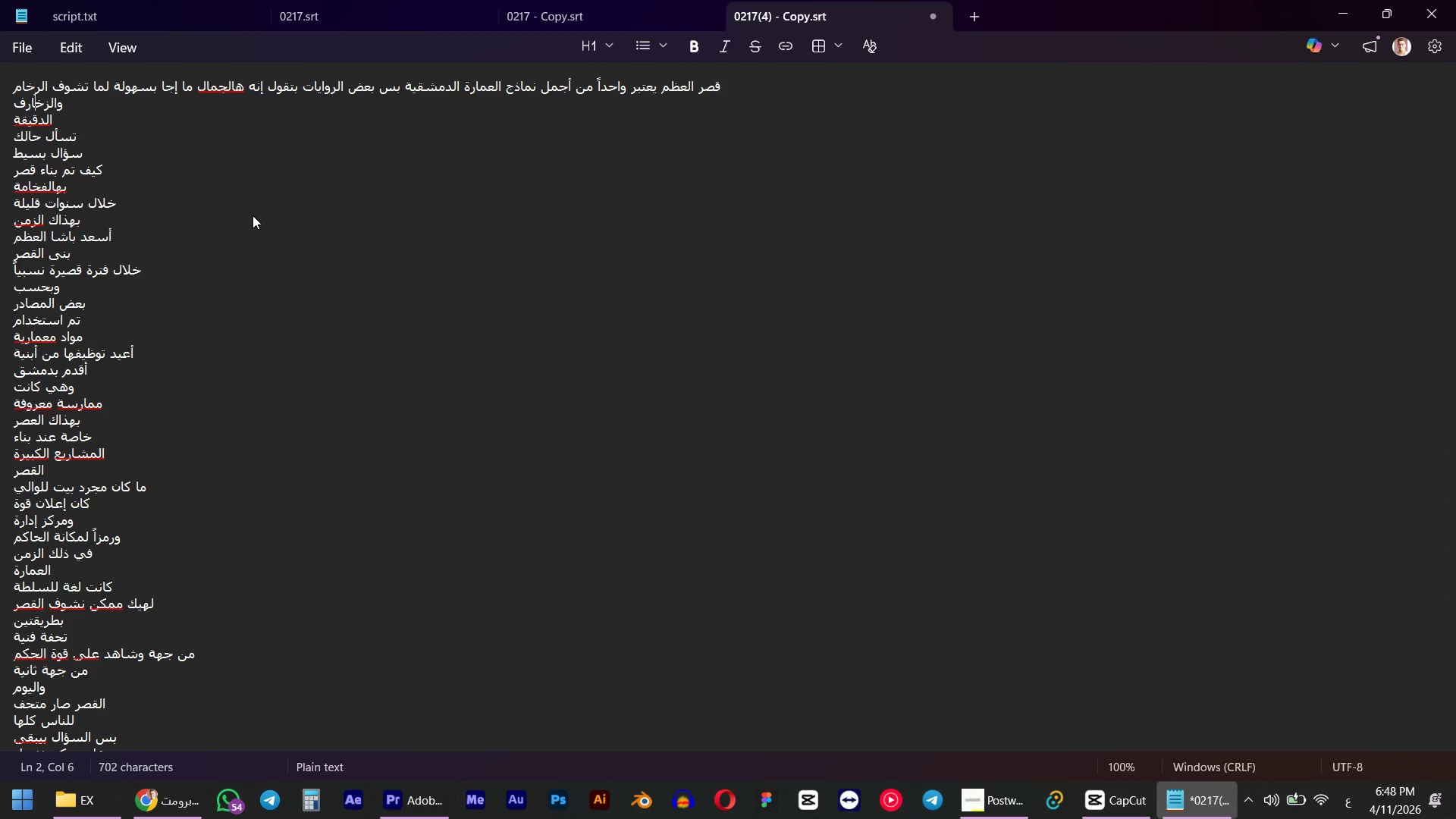 
key(ArrowLeft)
 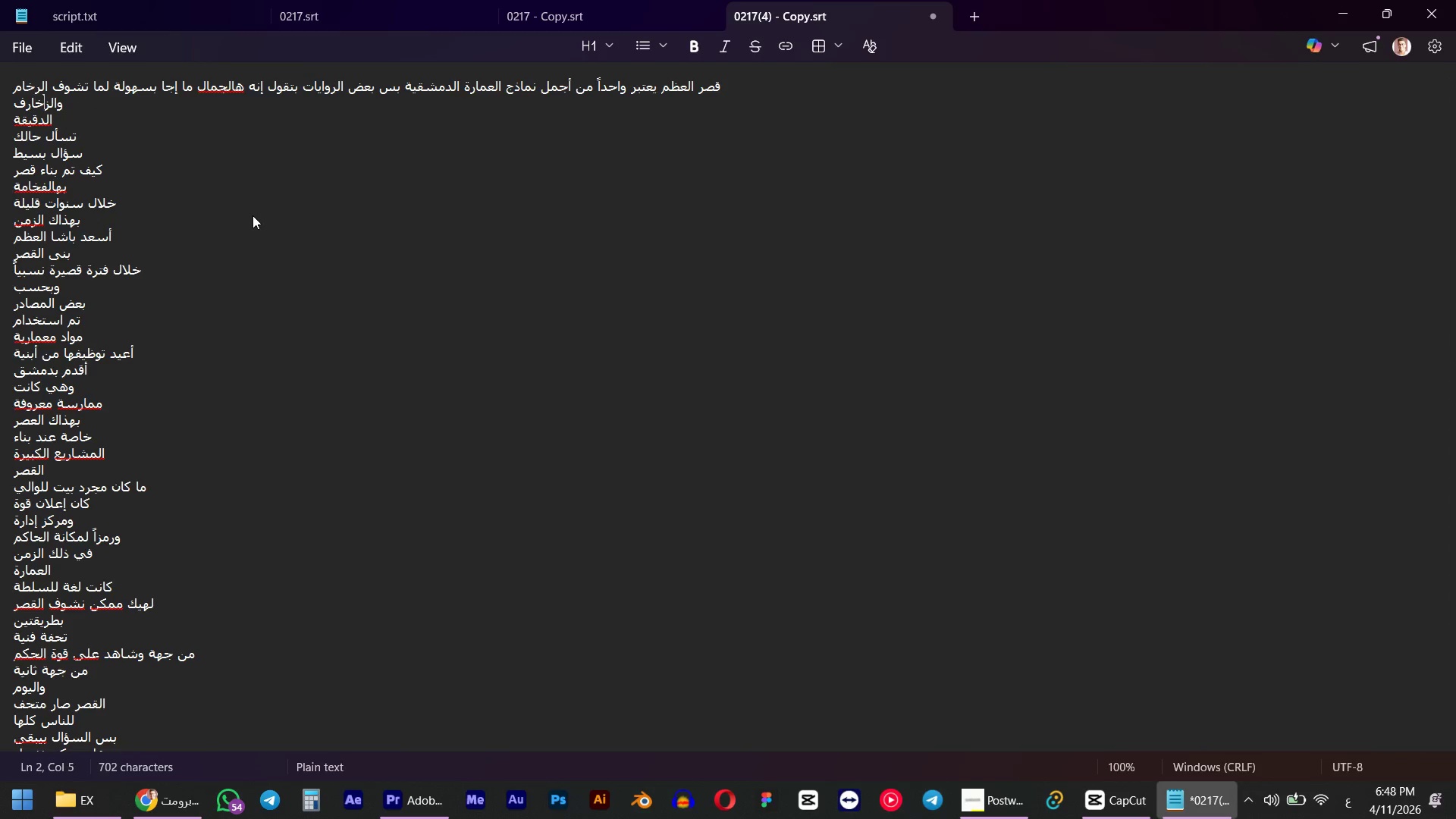 
key(ArrowLeft)
 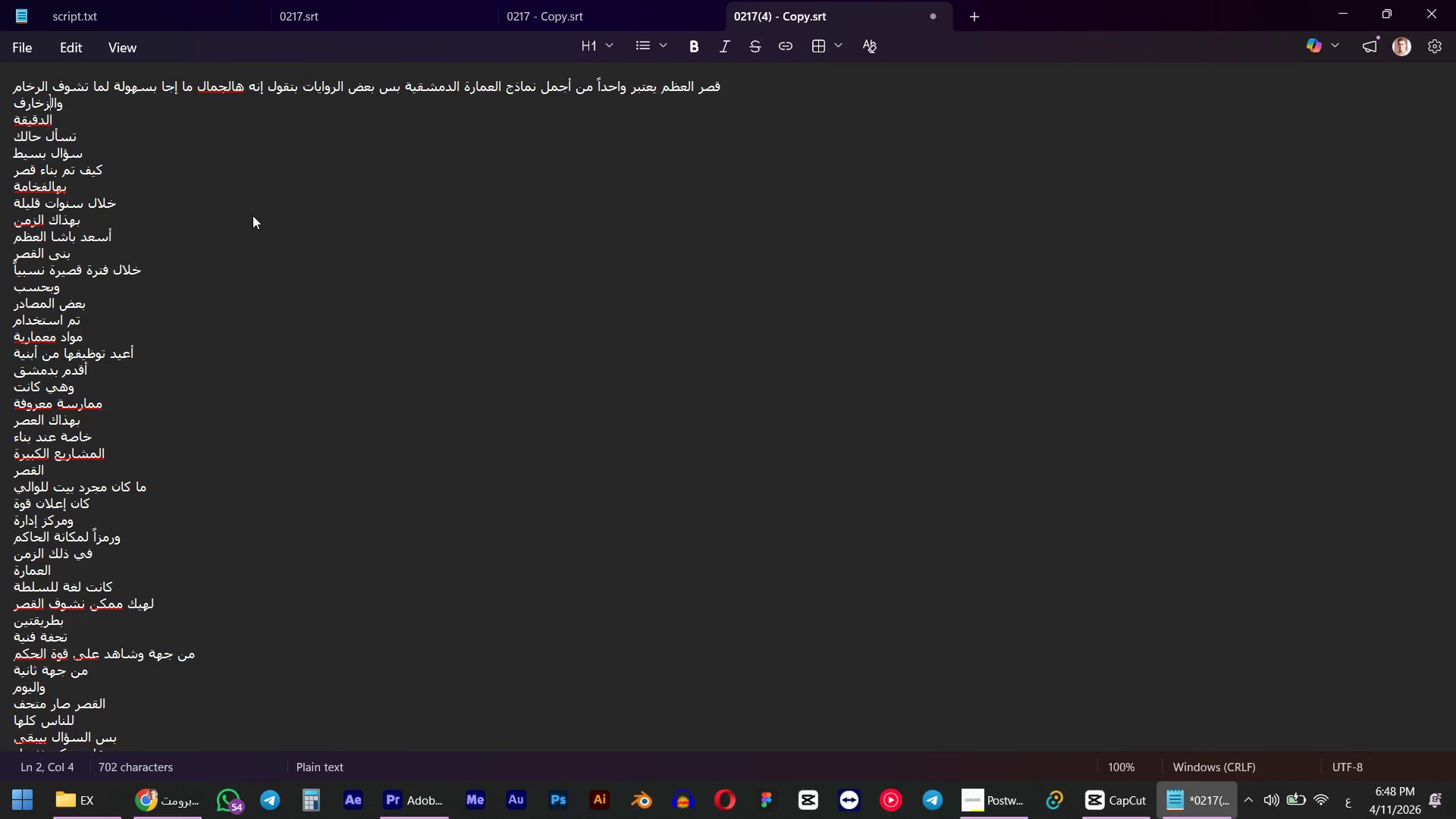 
key(ArrowLeft)
 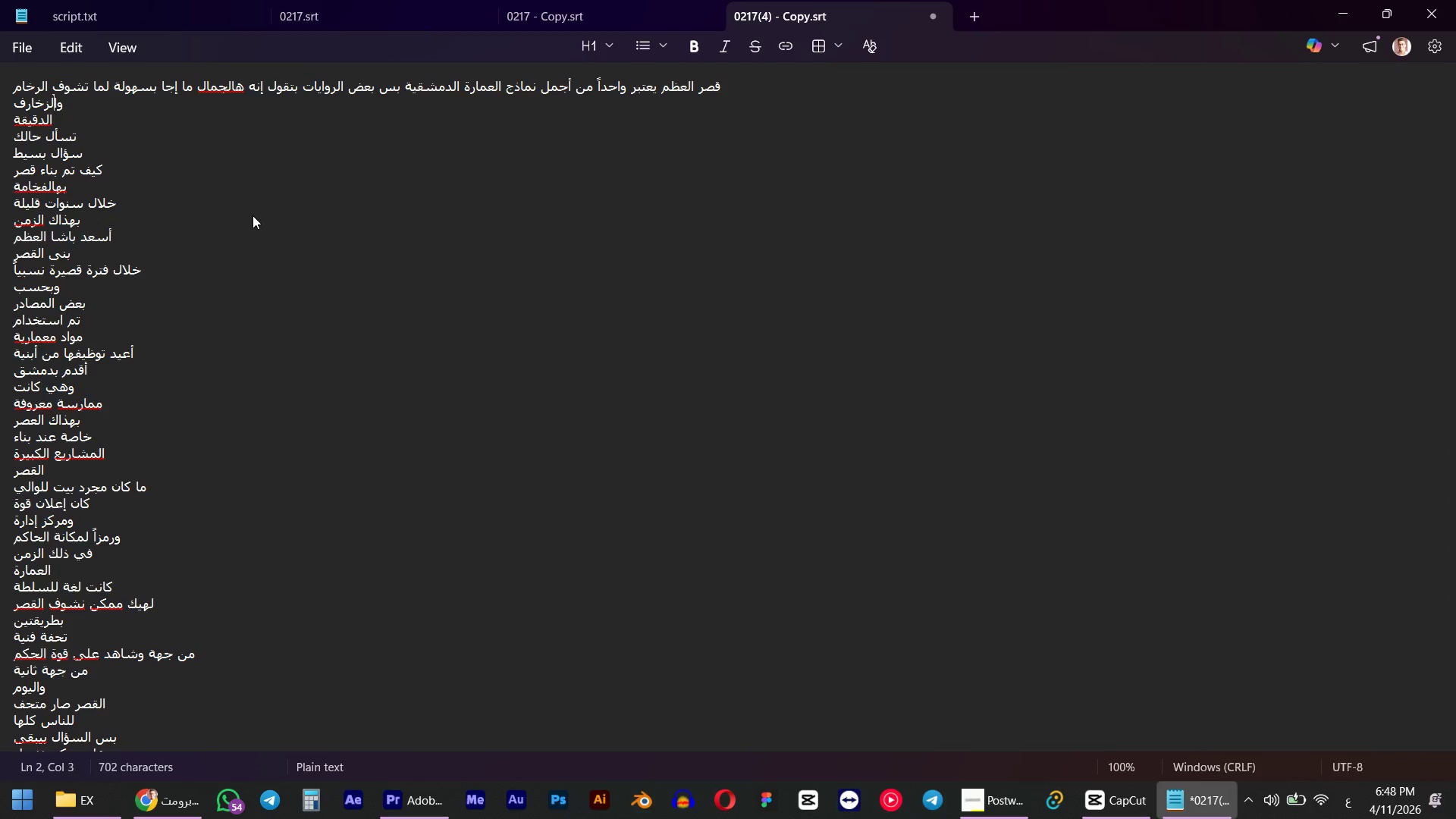 
key(ArrowLeft)
 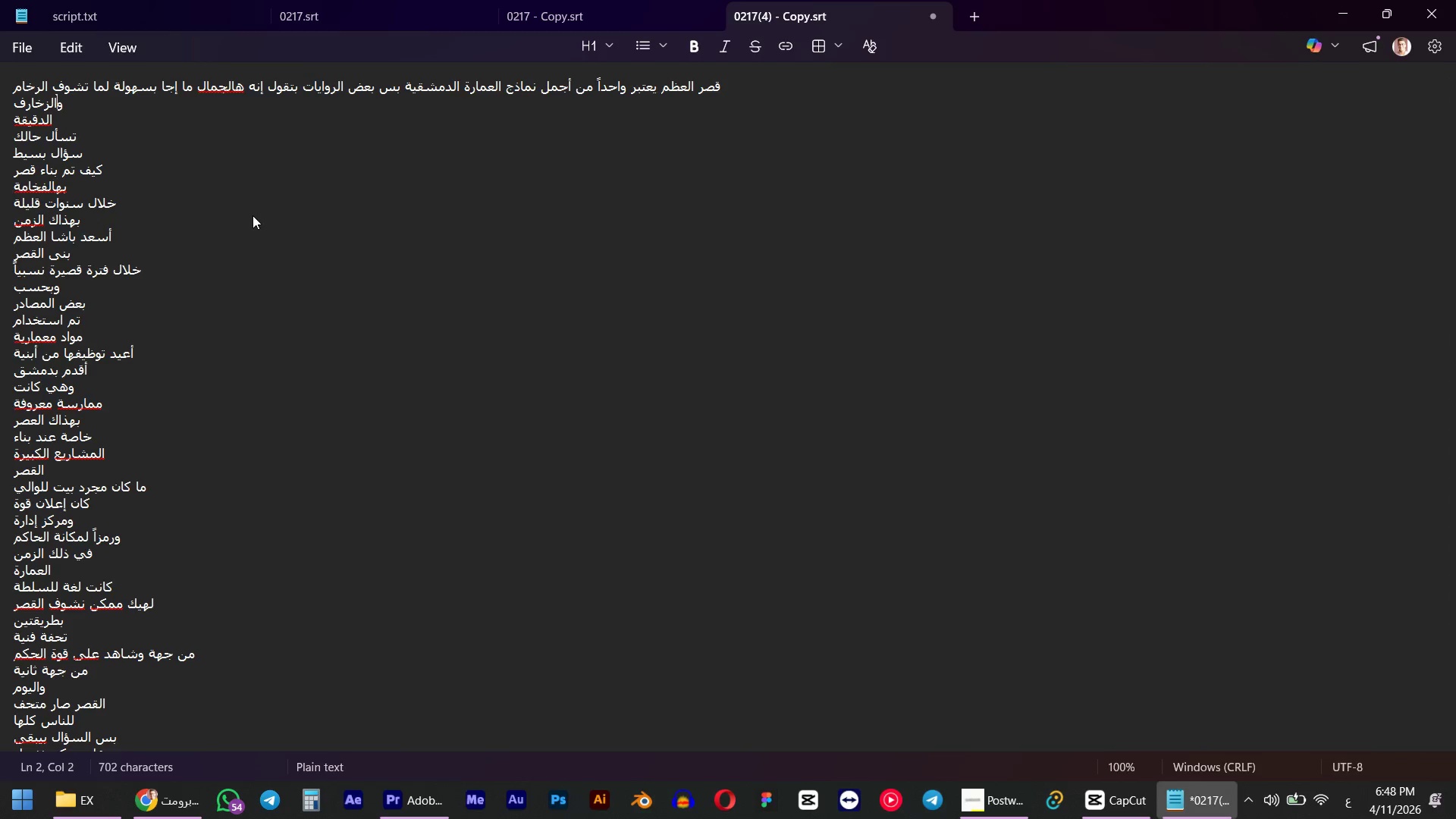 
key(ArrowLeft)
 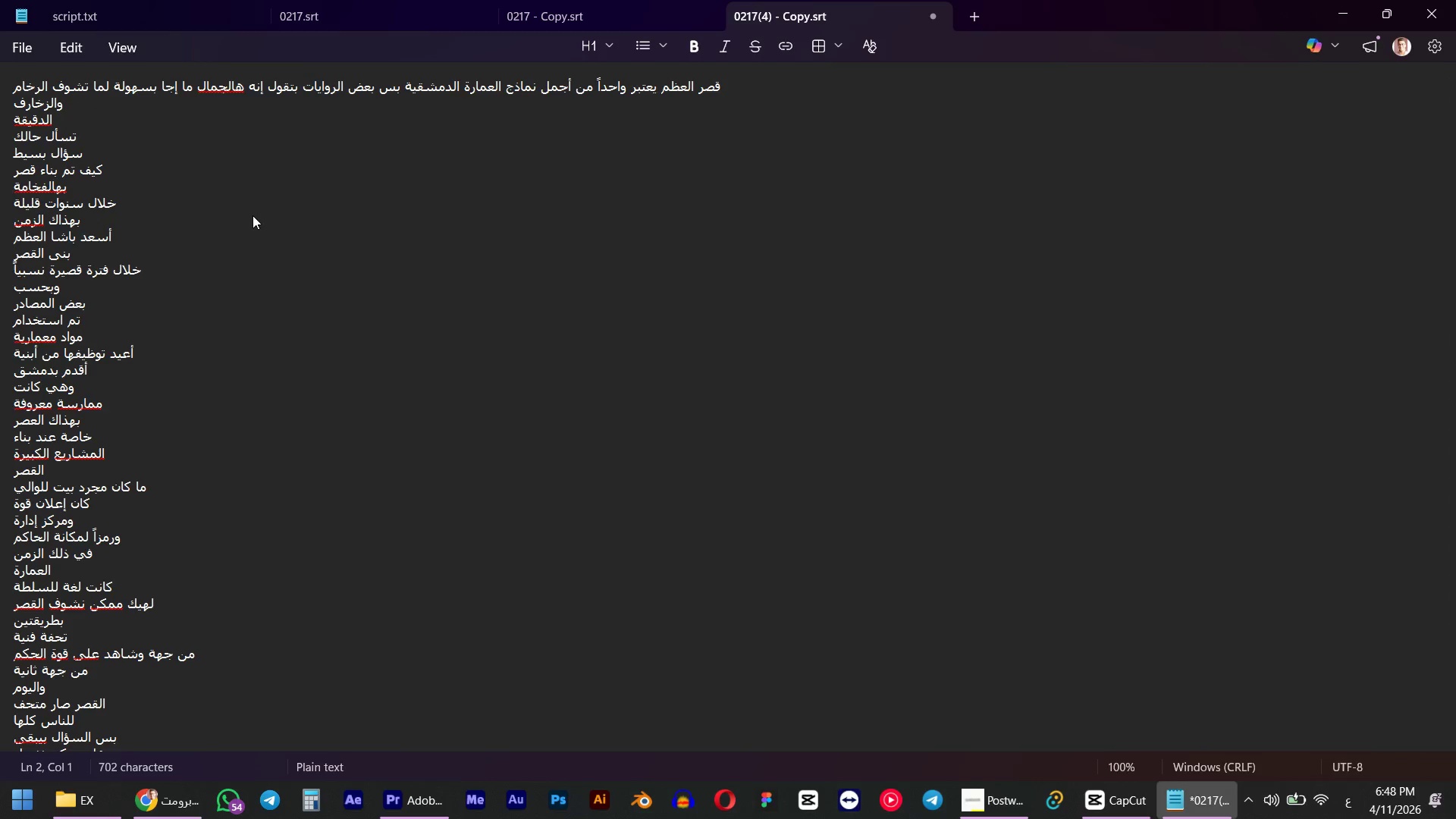 
key(Backspace)
 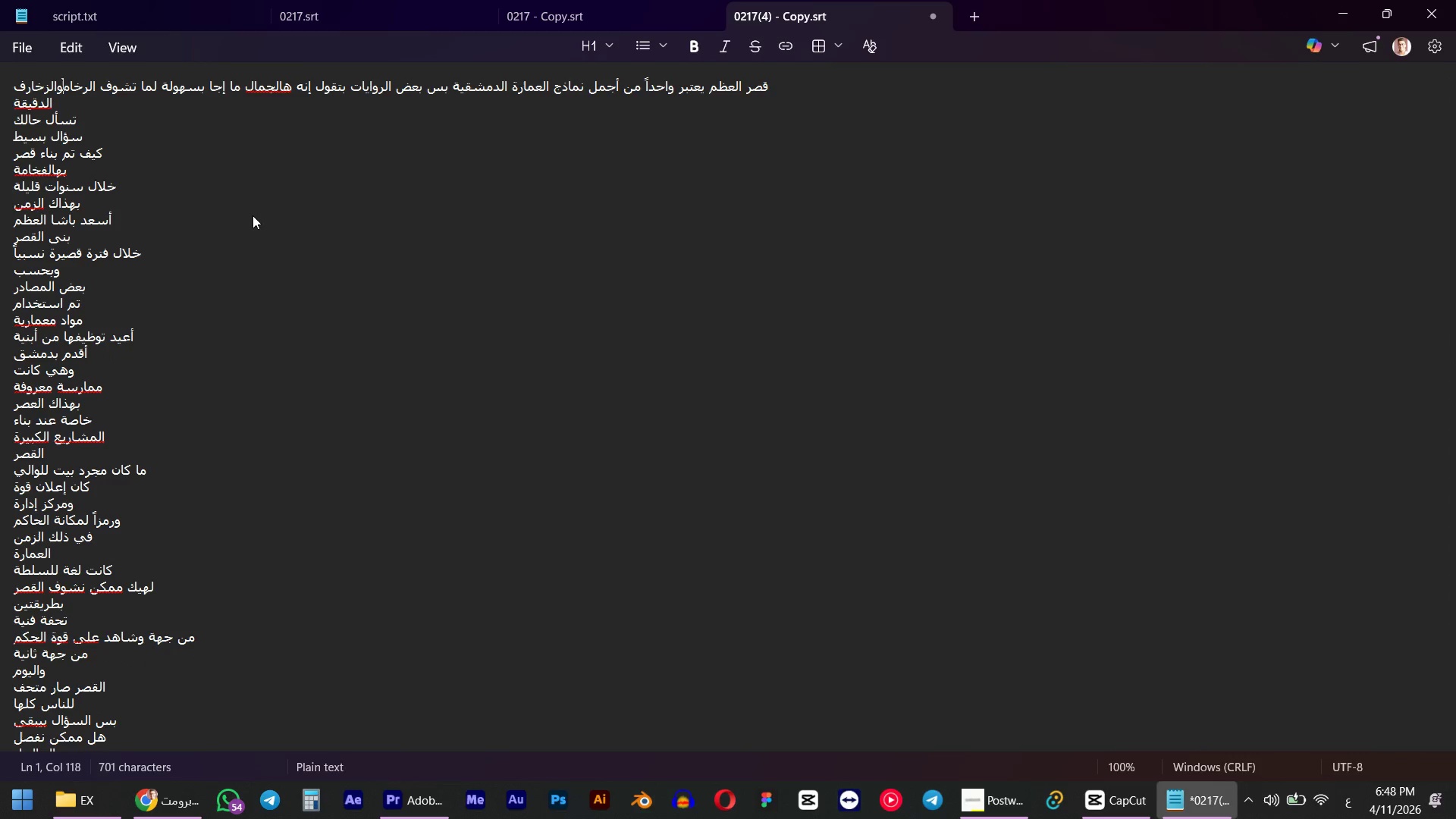 
key(Space)
 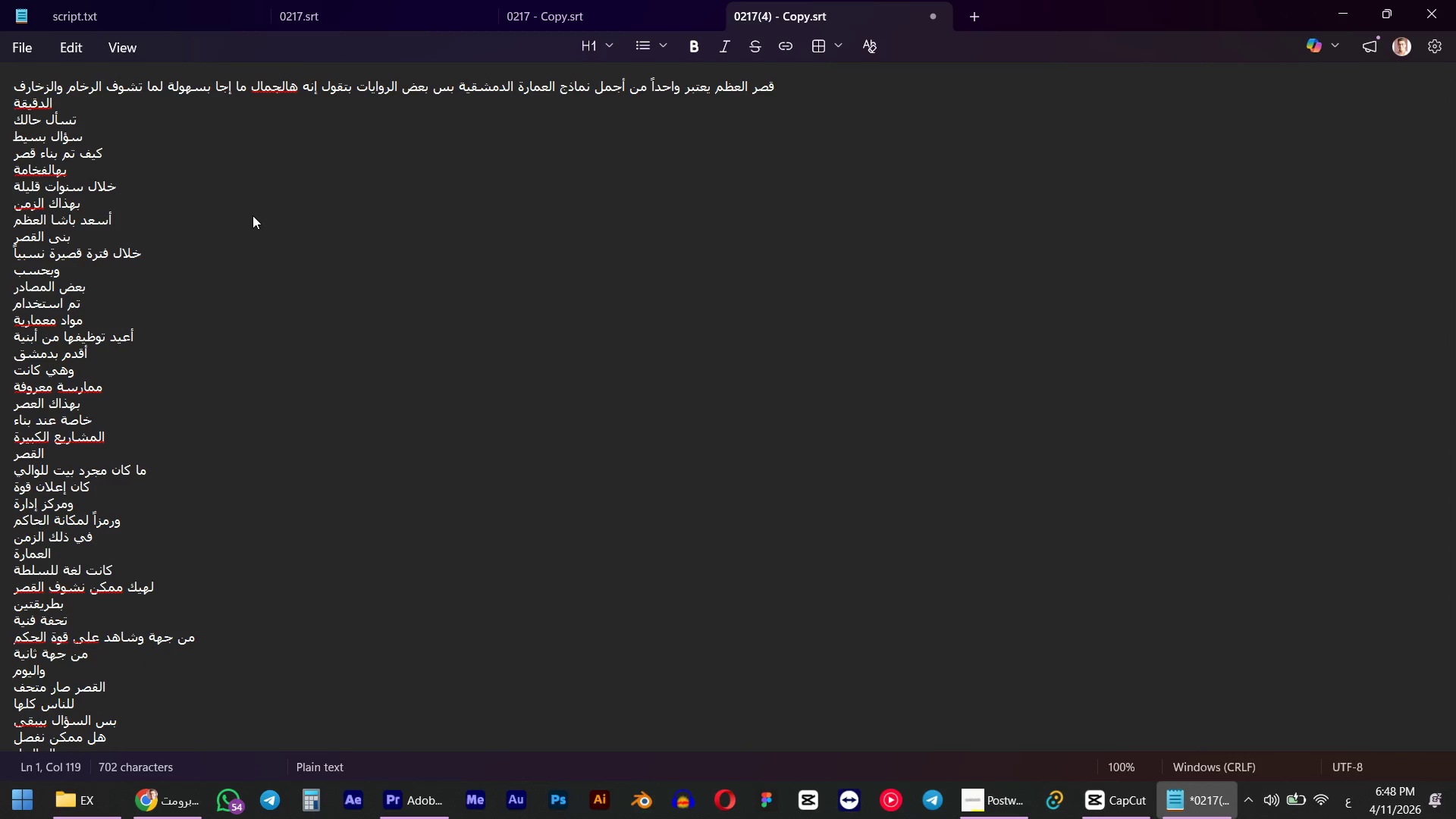 
key(ArrowDown)
 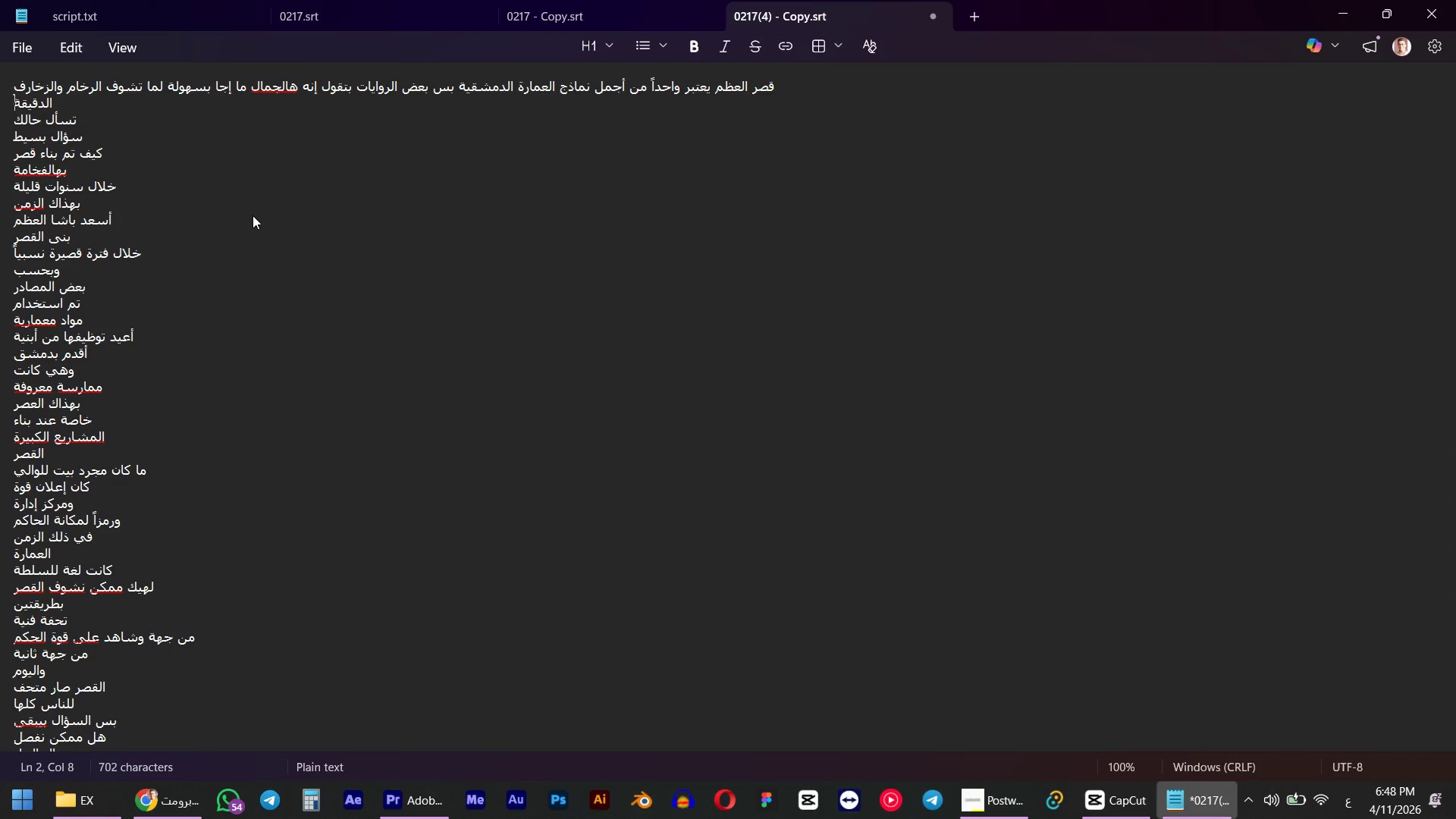 
key(ArrowLeft)
 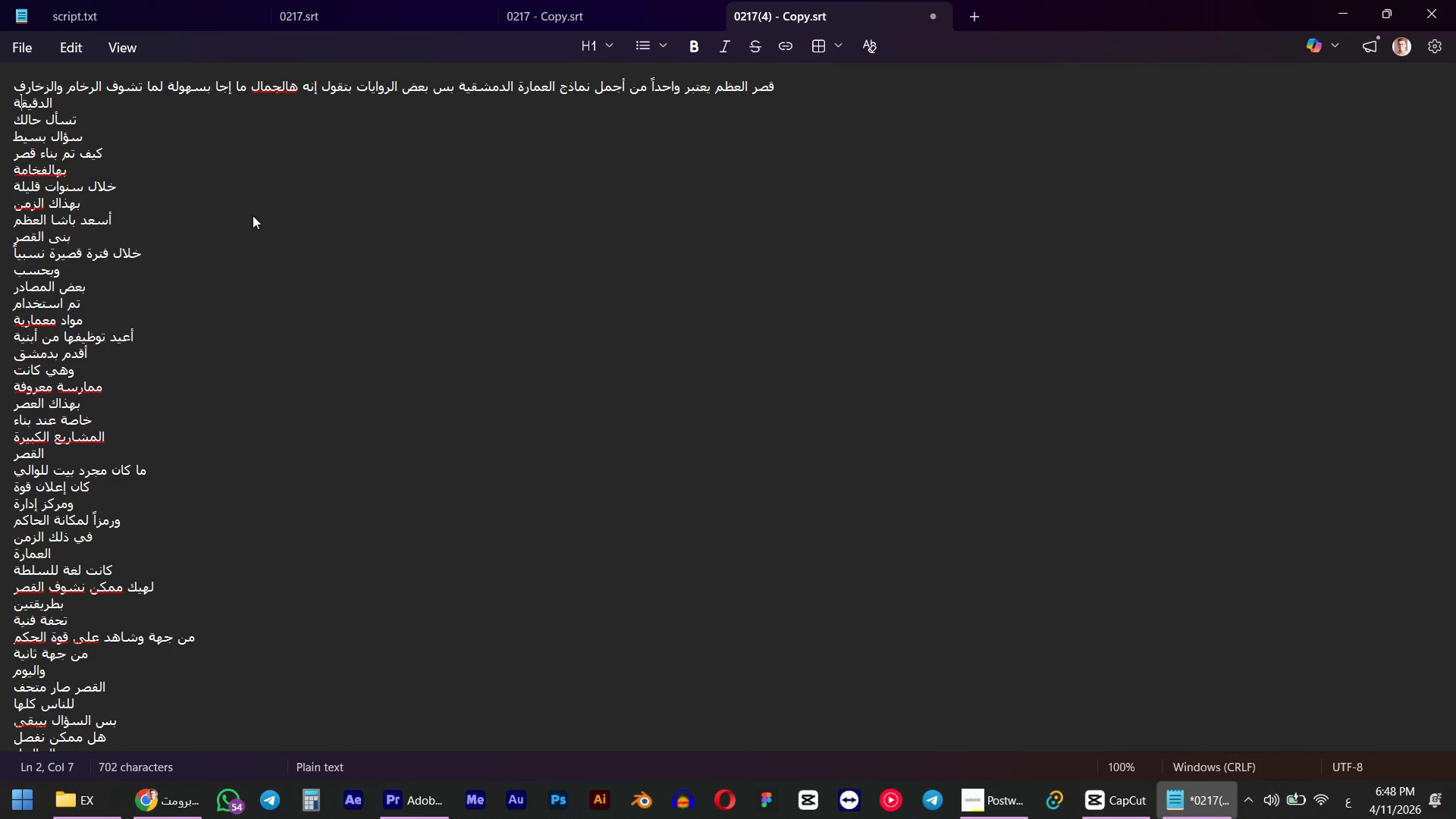 
key(ArrowLeft)
 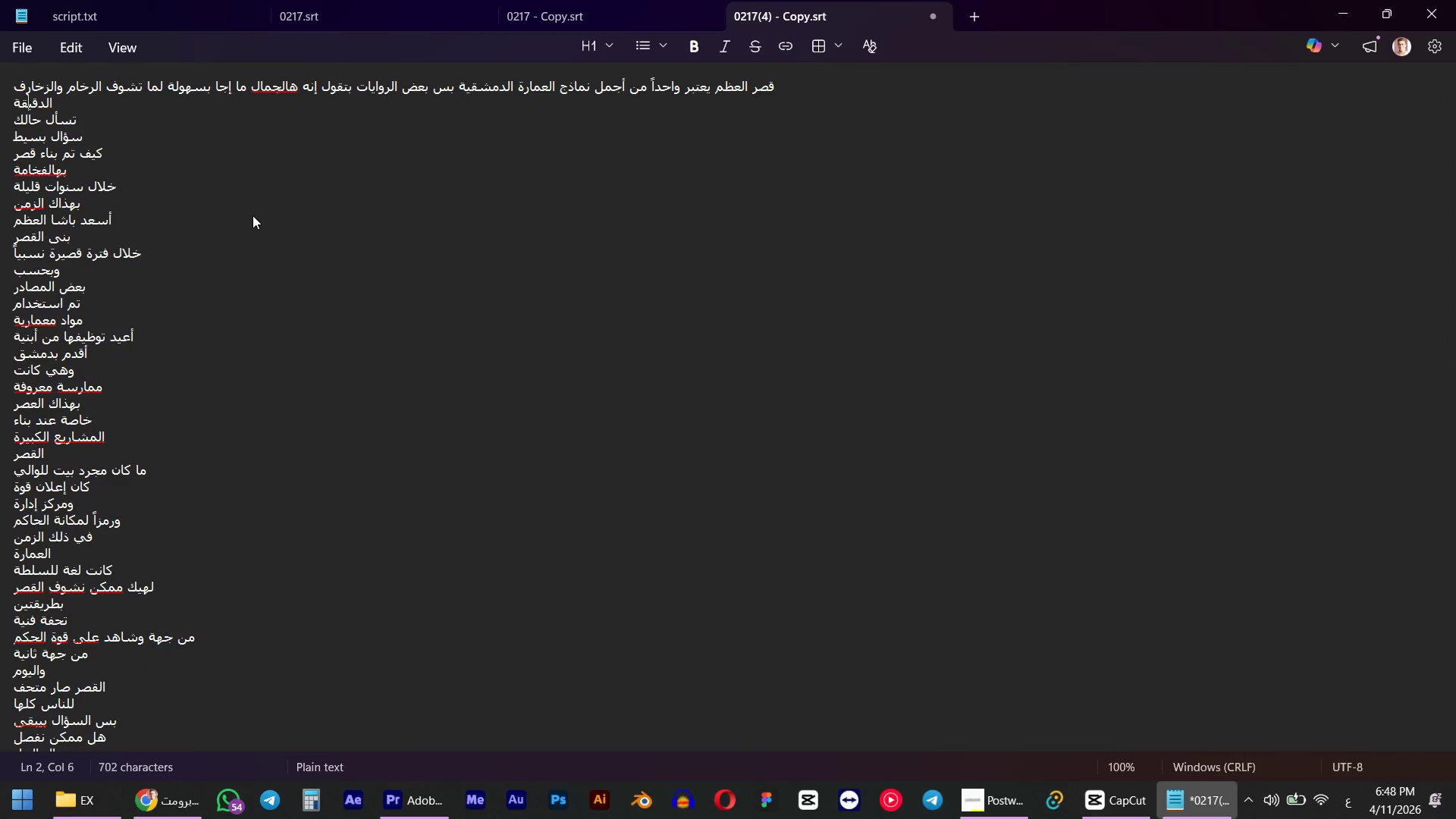 
key(ArrowLeft)
 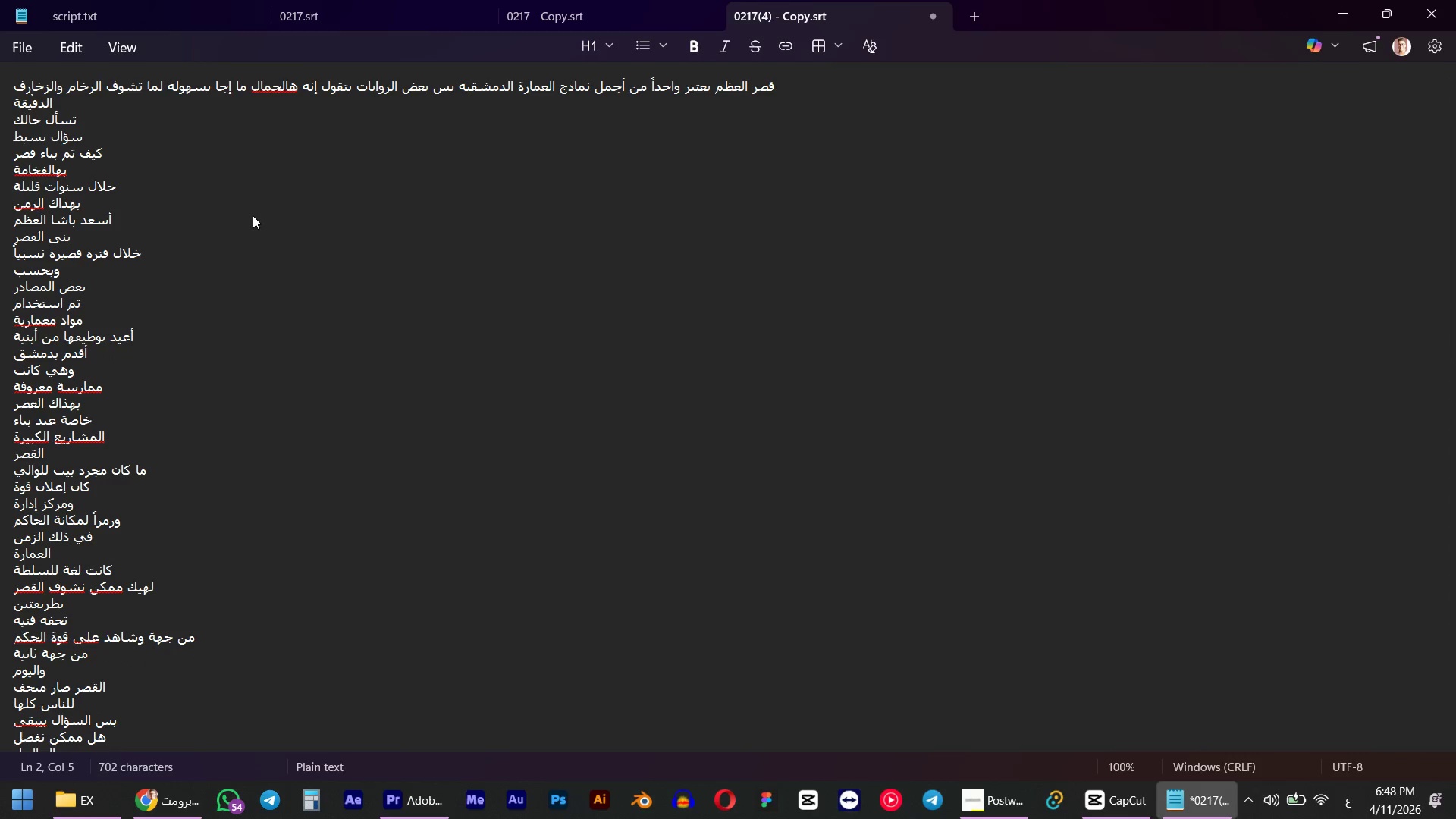 
key(ArrowLeft)
 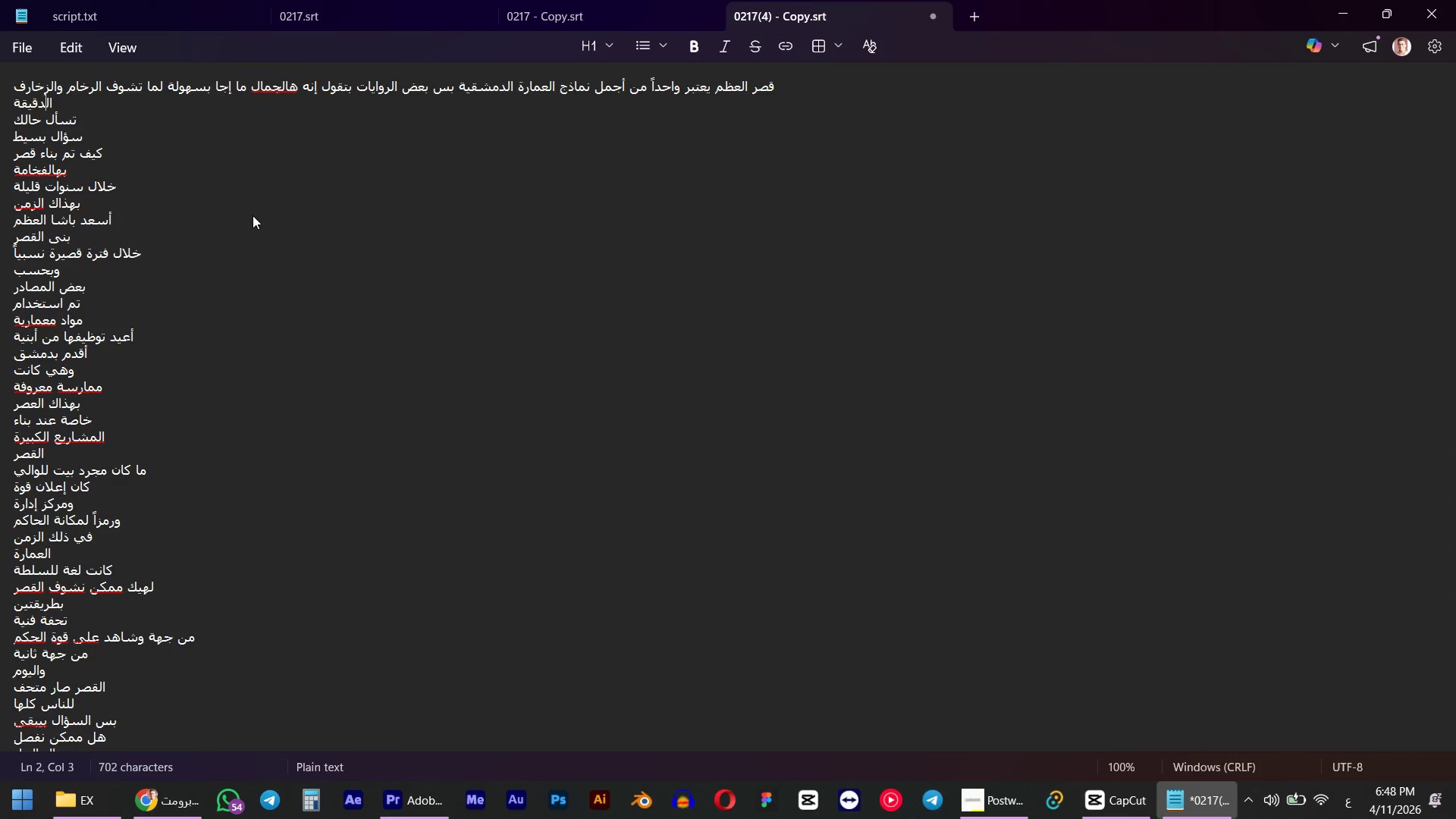 
key(ArrowLeft)
 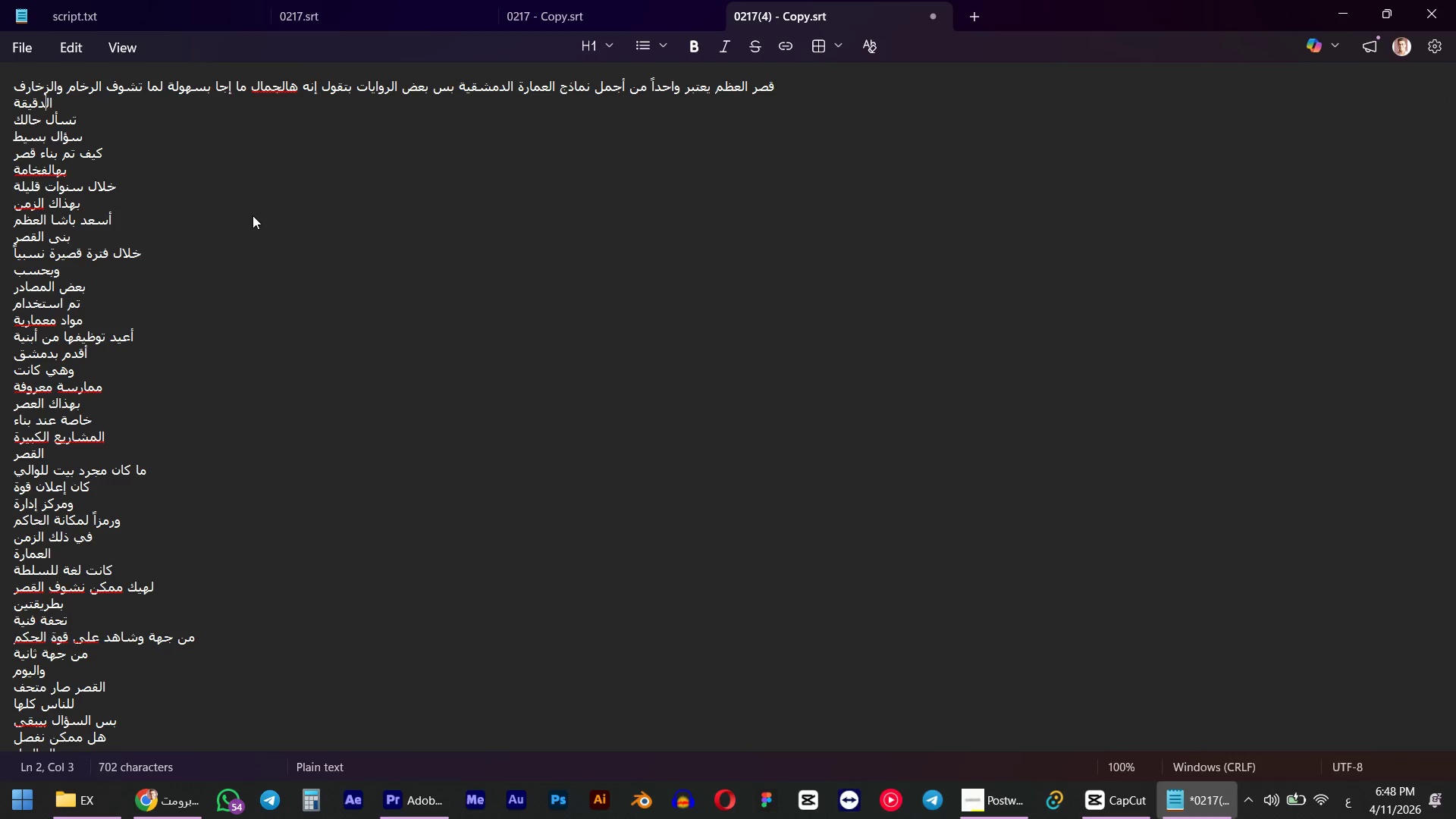 
key(ArrowLeft)
 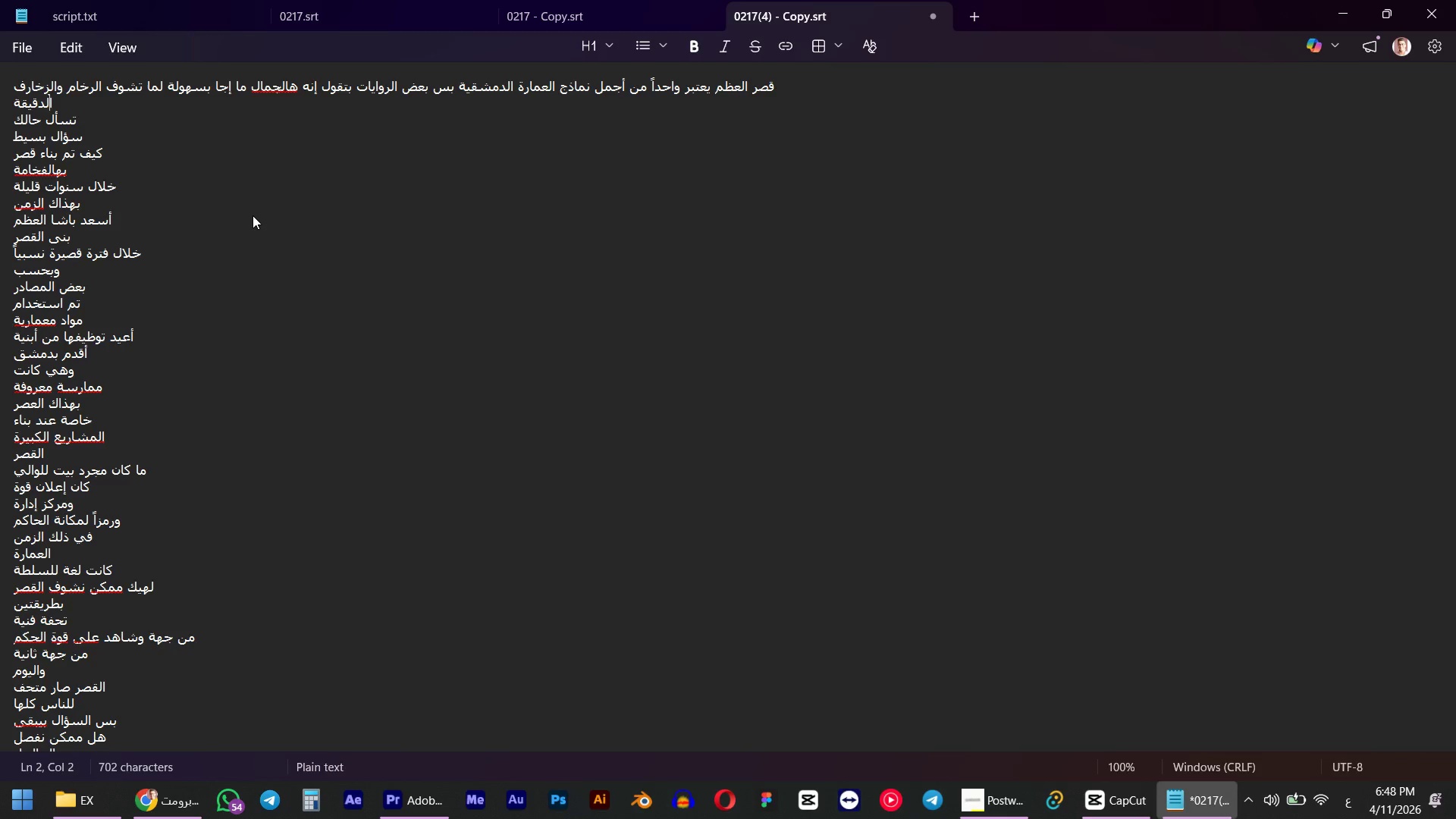 
key(ArrowLeft)
 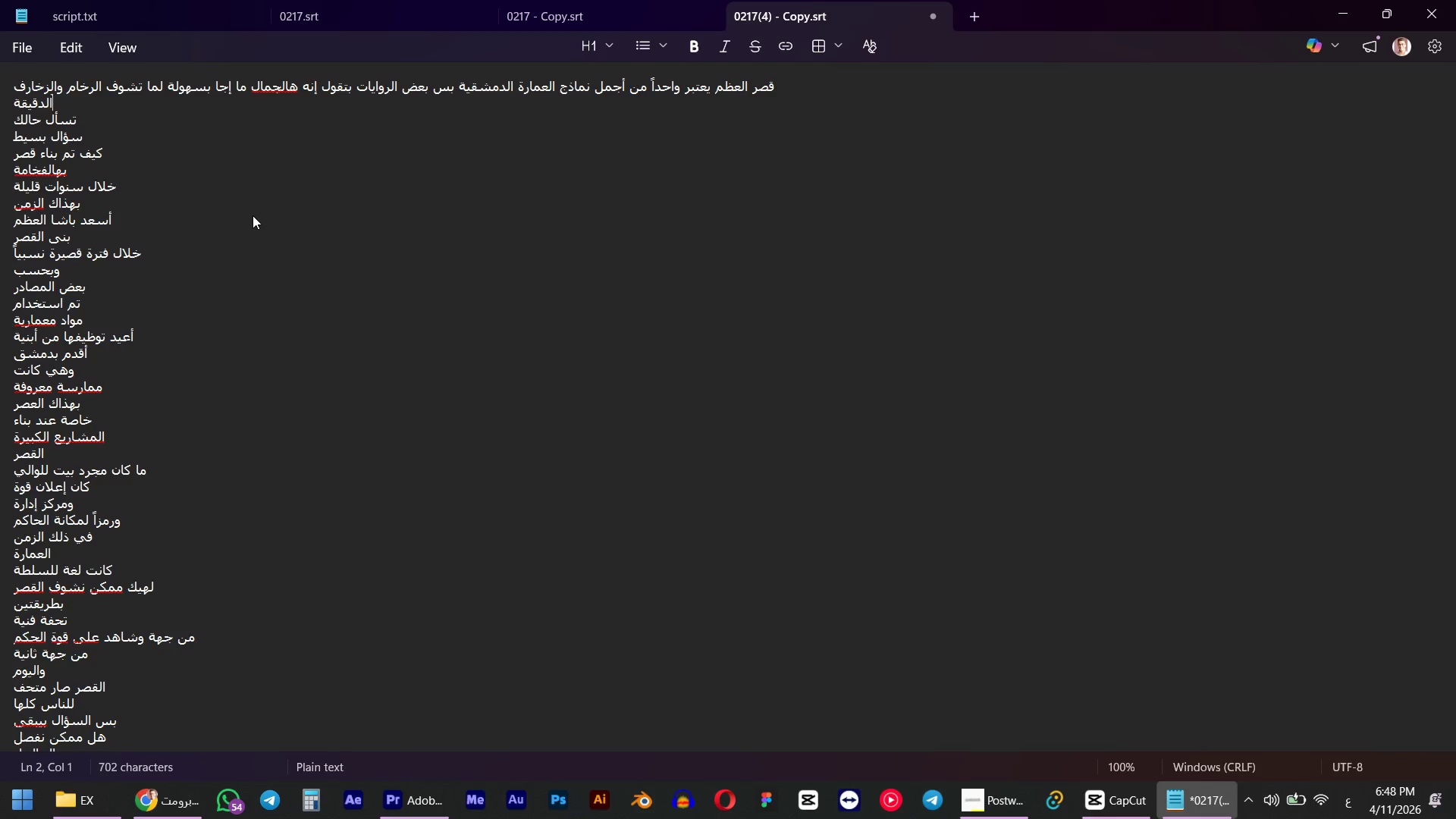 
key(Backspace)
 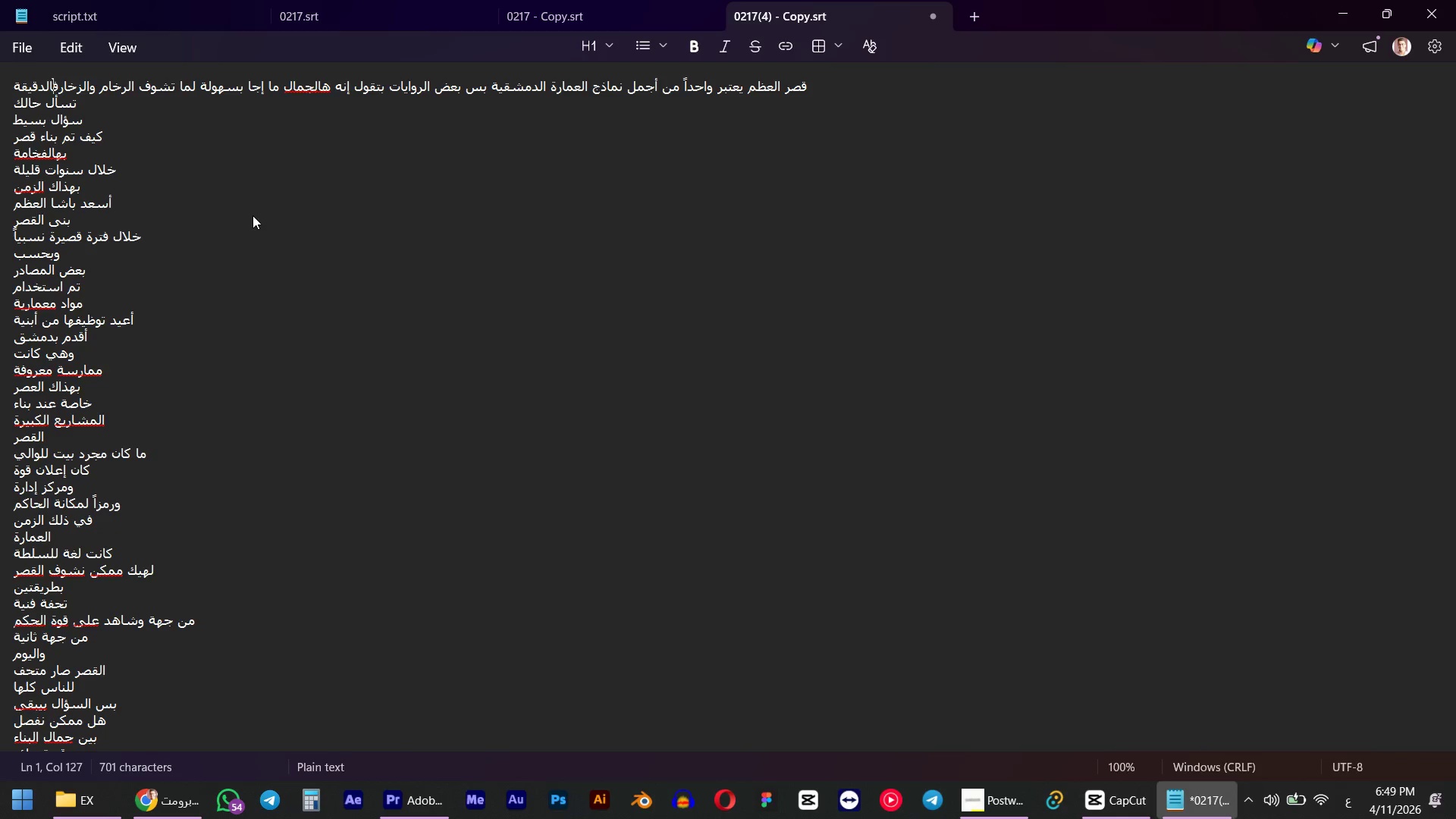 
key(Space)
 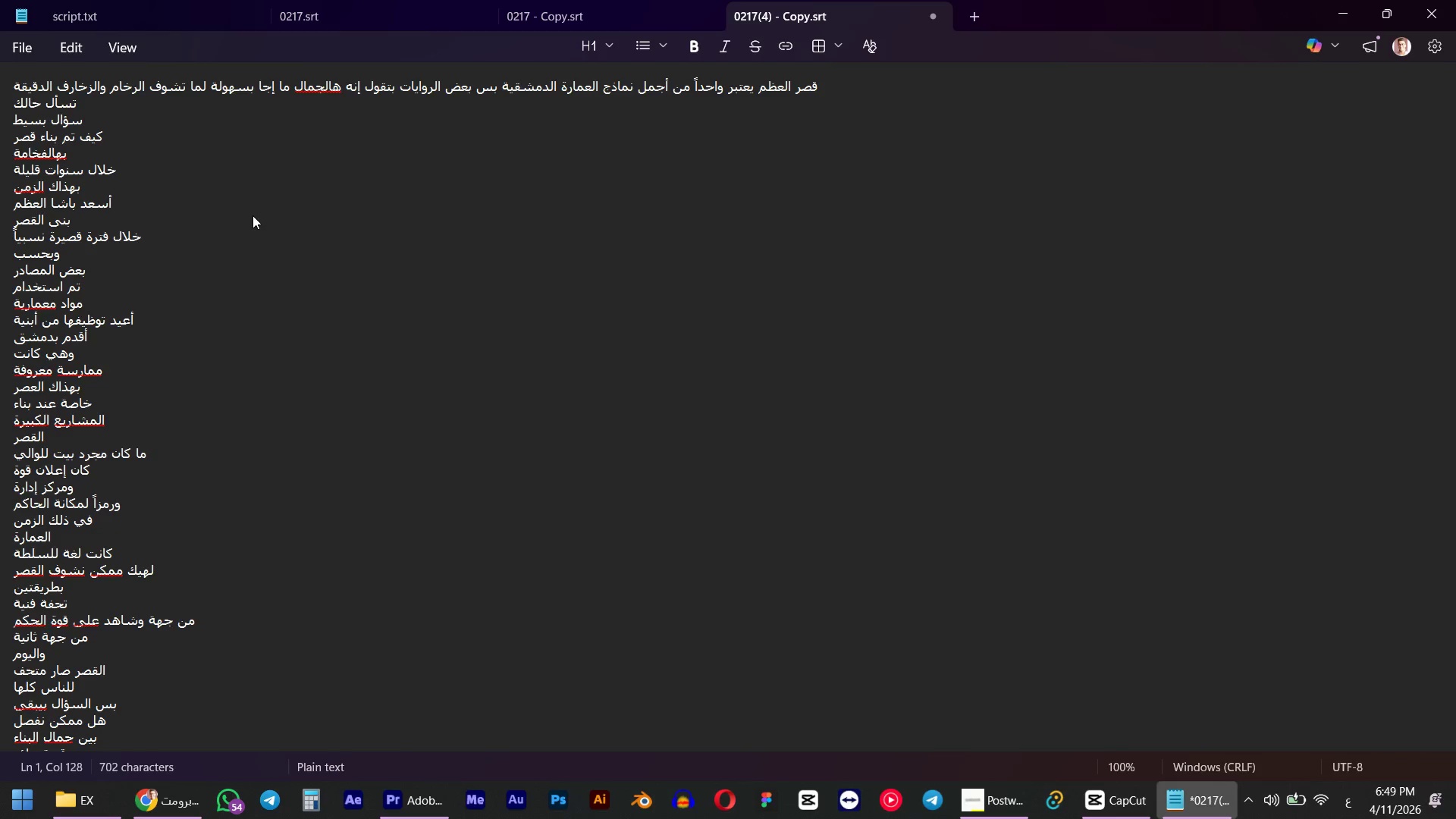 
key(ArrowDown)
 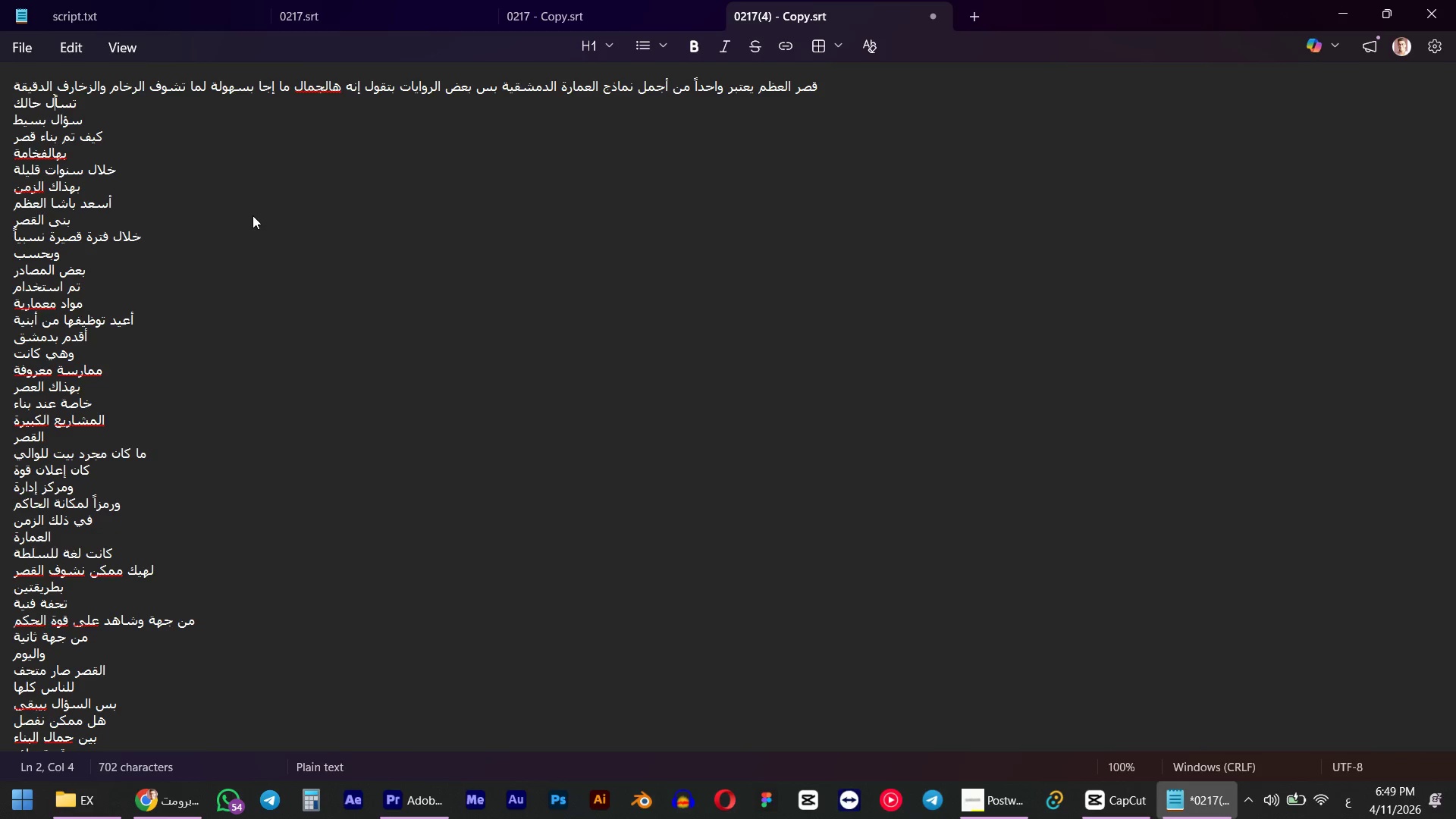 
key(ArrowLeft)
 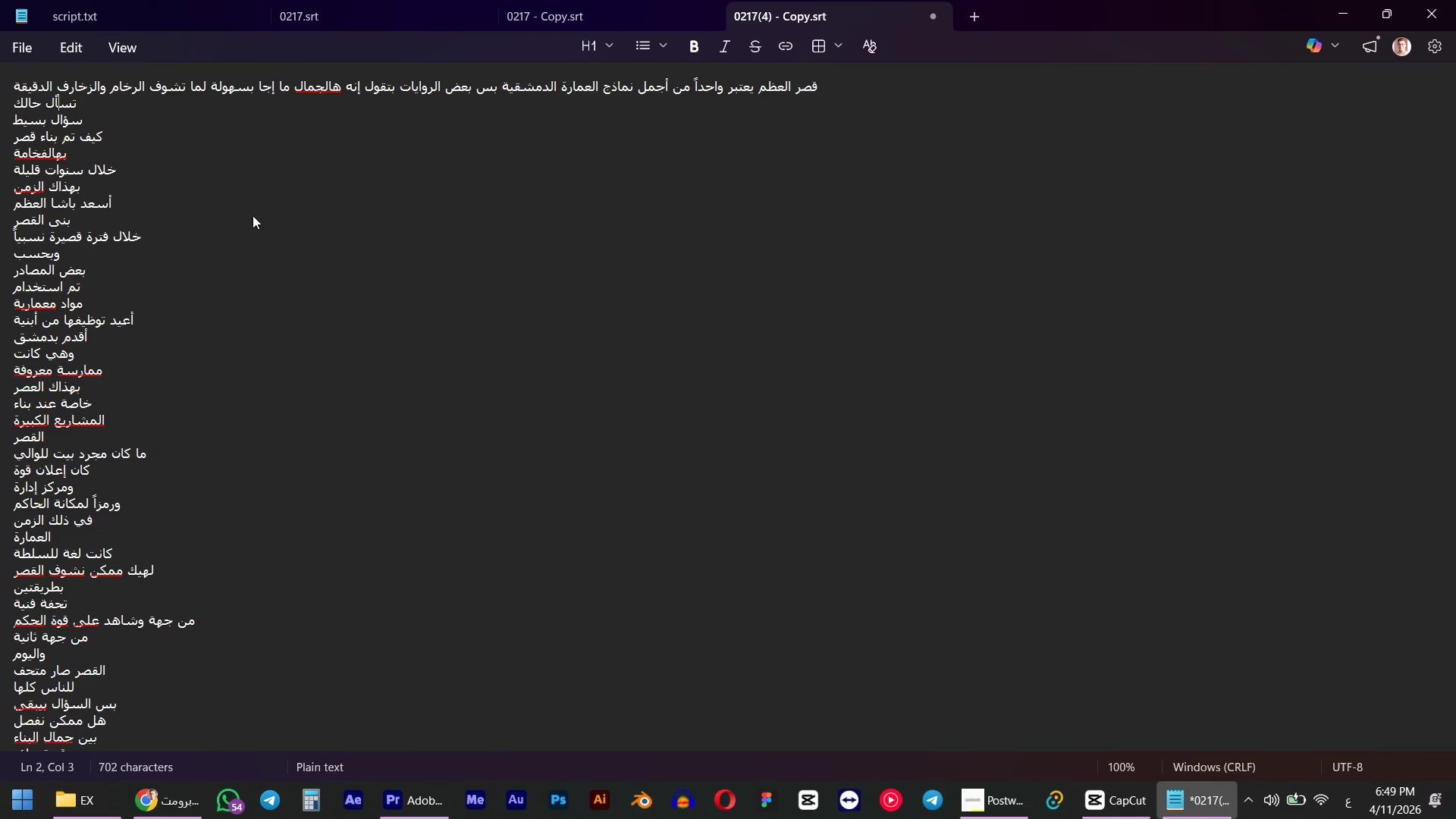 
key(ArrowLeft)
 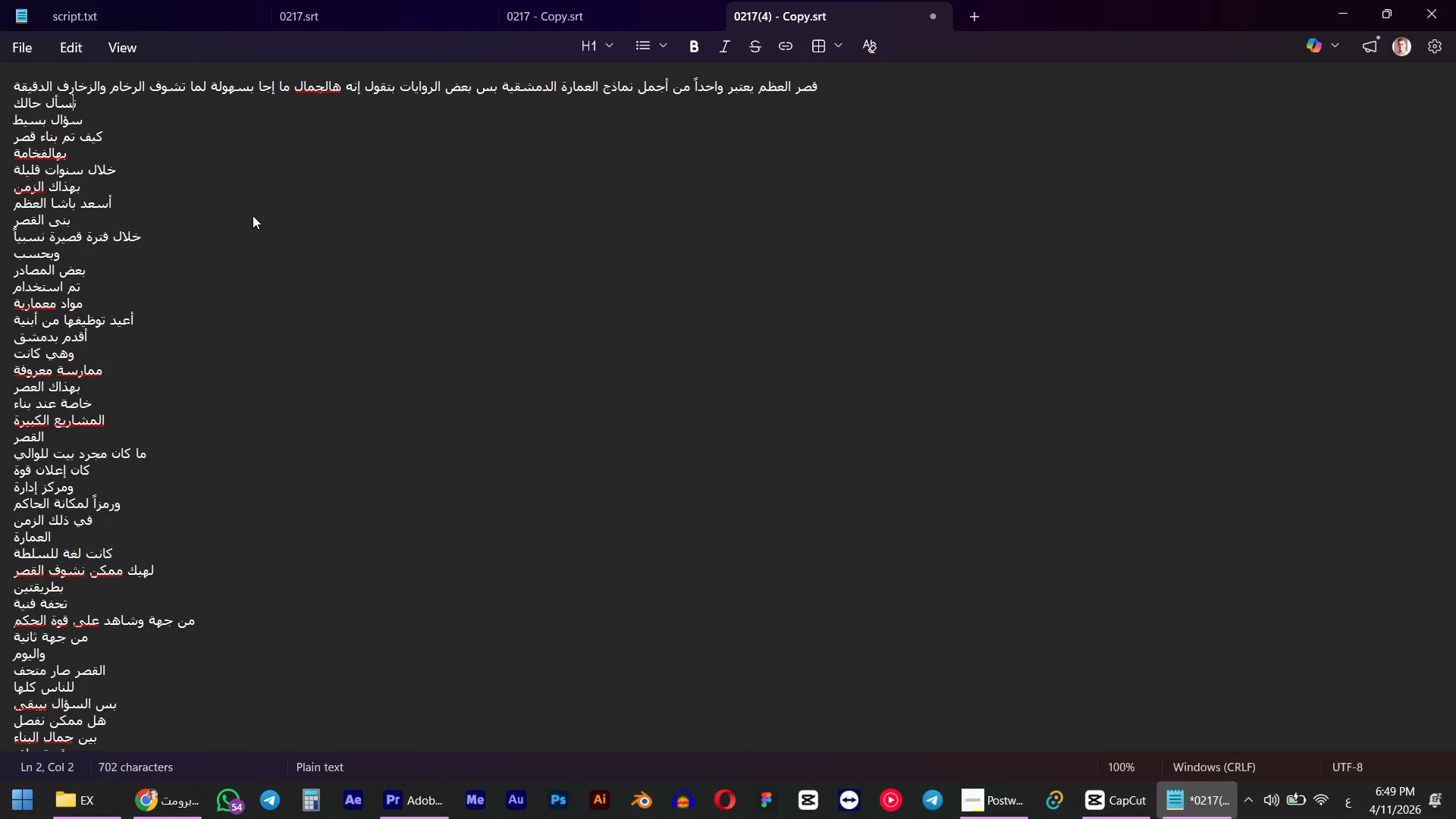 
key(ArrowLeft)
 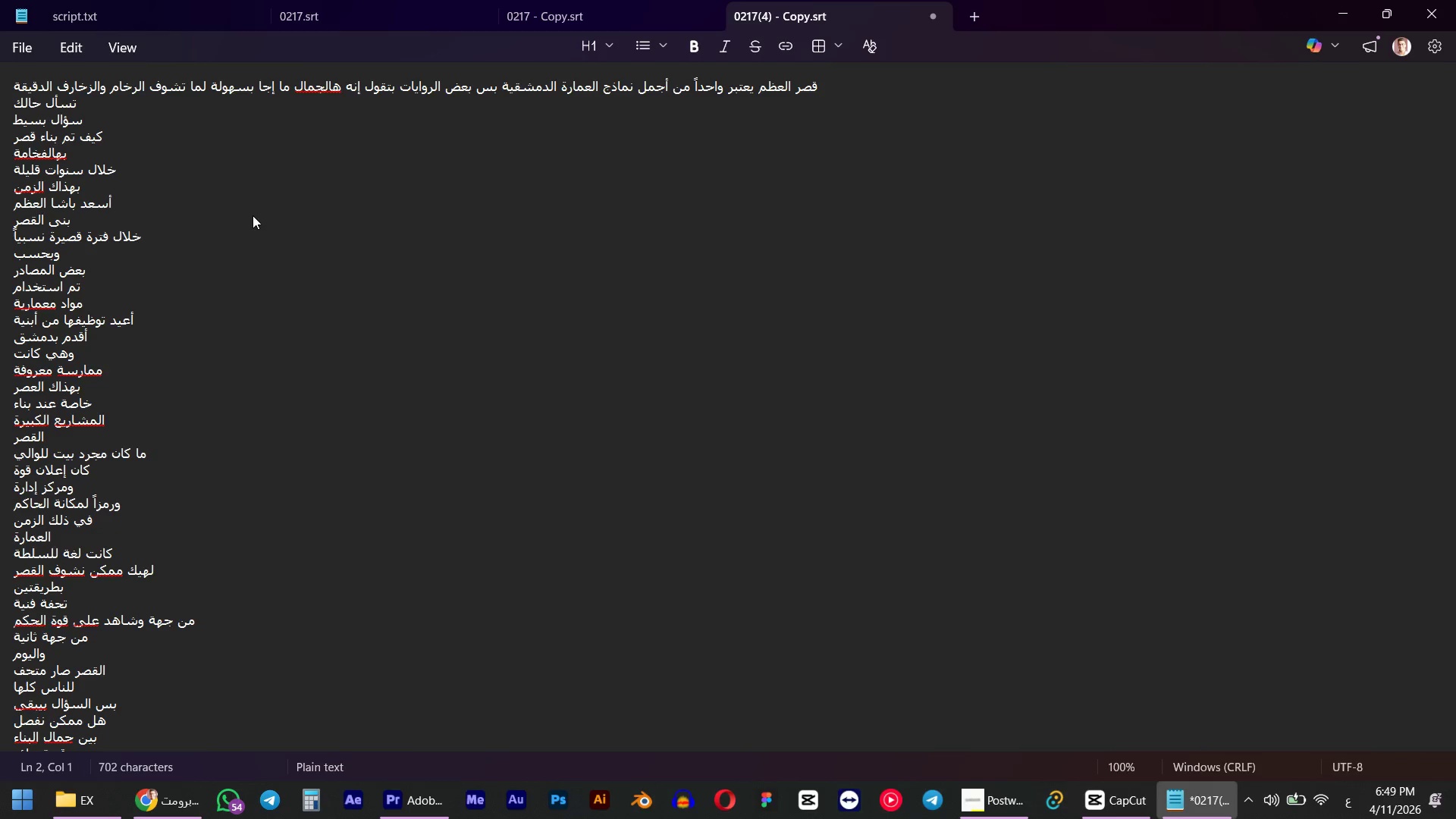 
key(Backspace)
 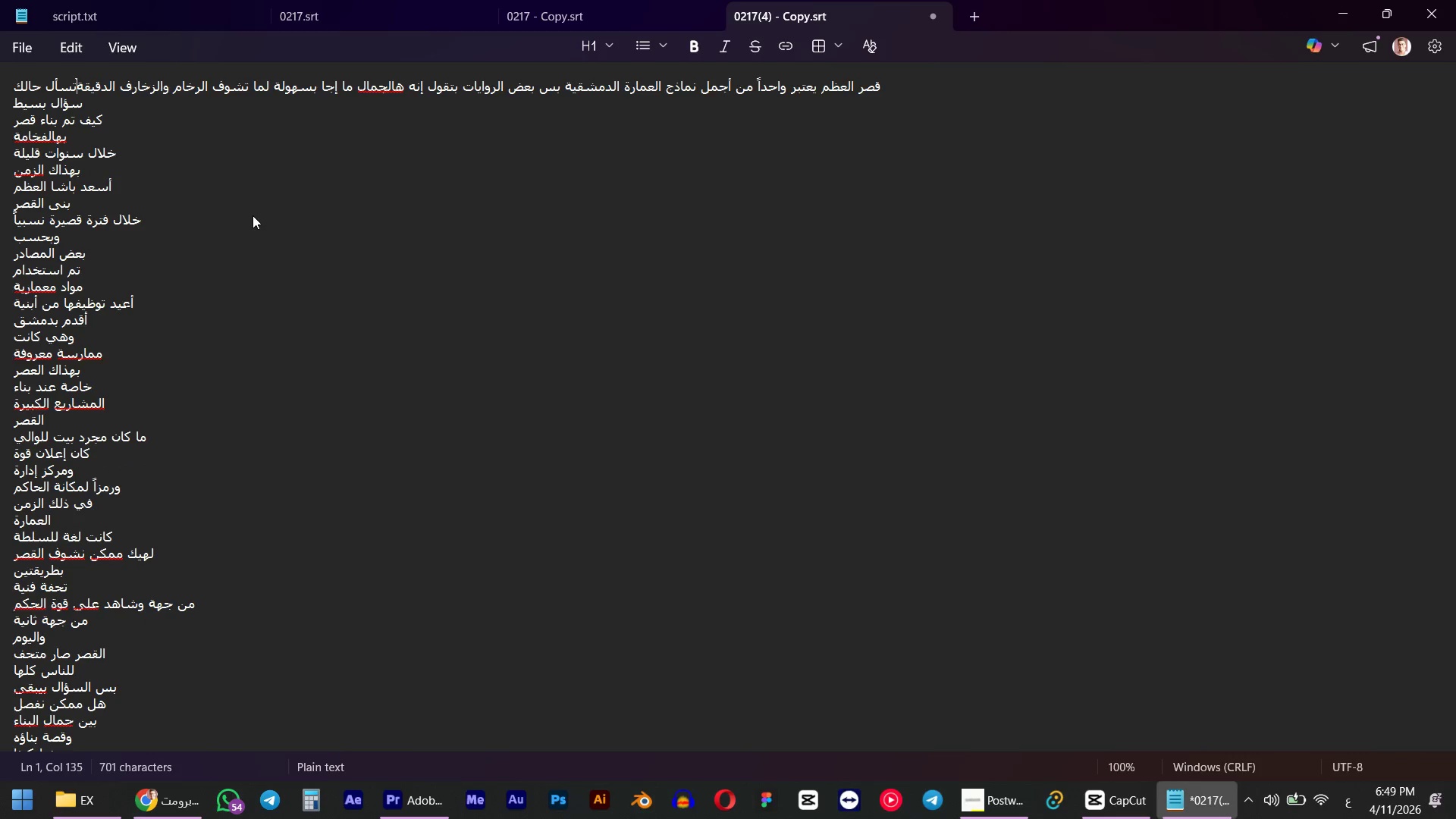 
key(Space)
 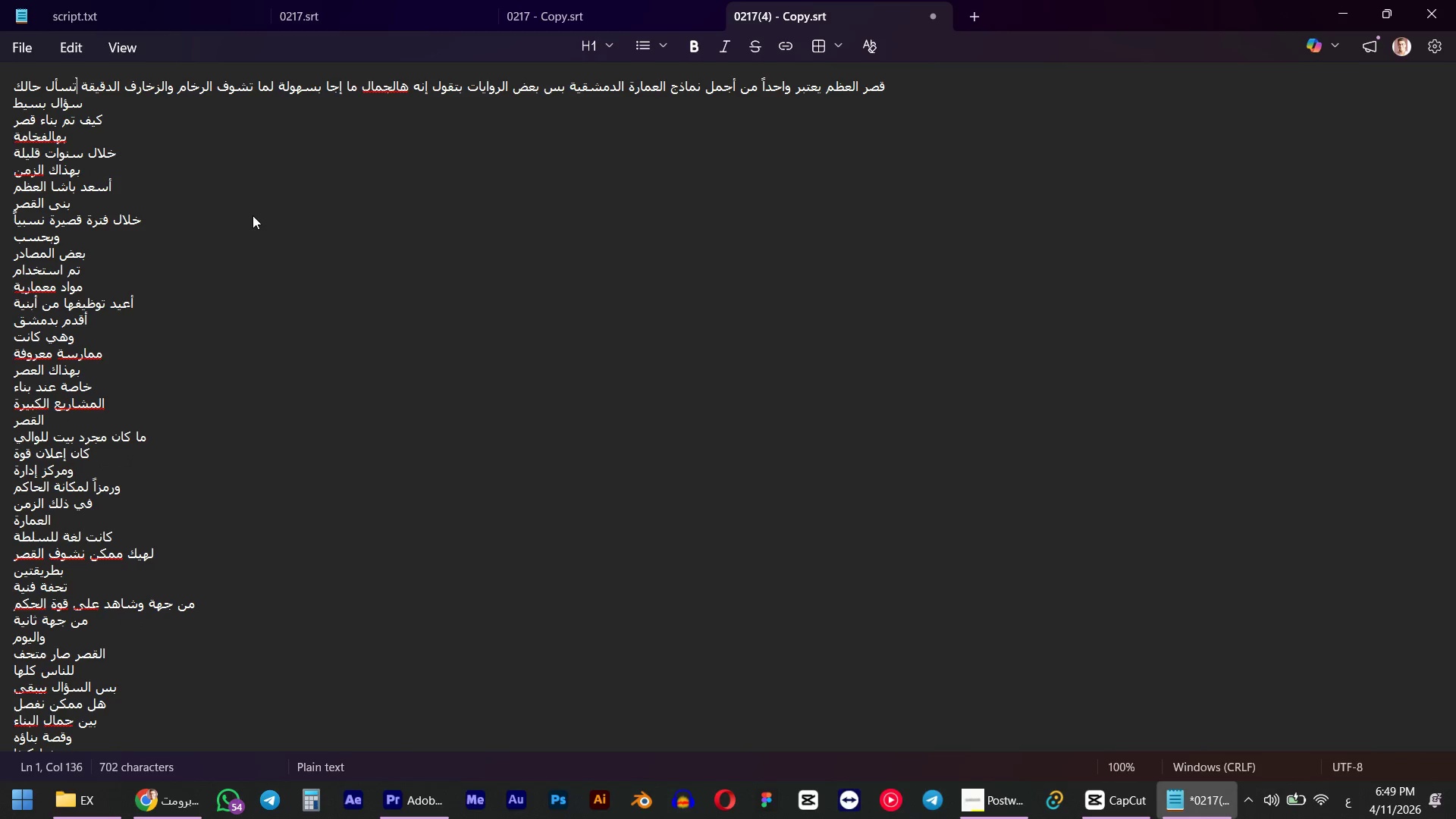 
key(ArrowDown)
 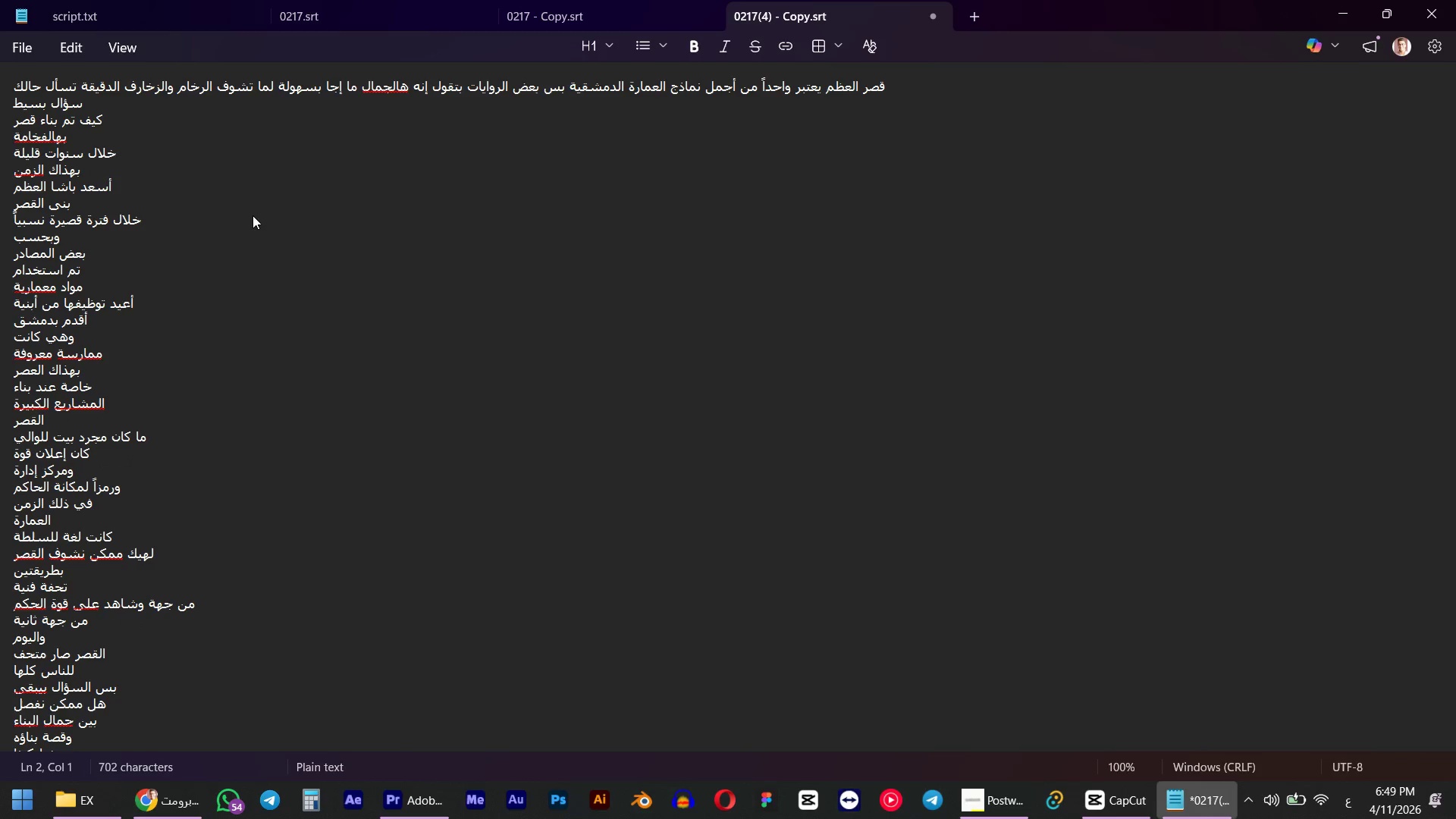 
key(Backspace)
 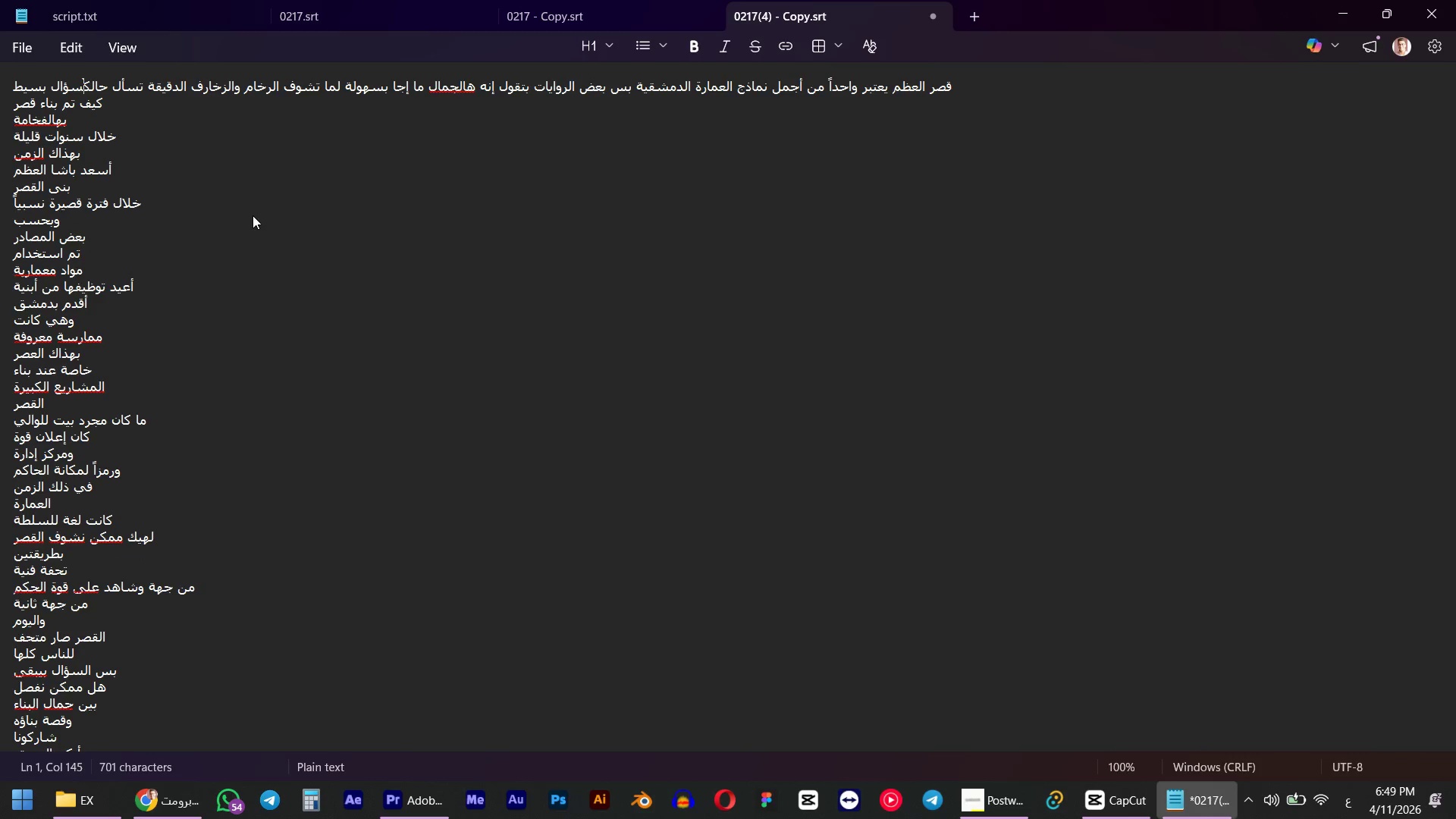 
key(Space)
 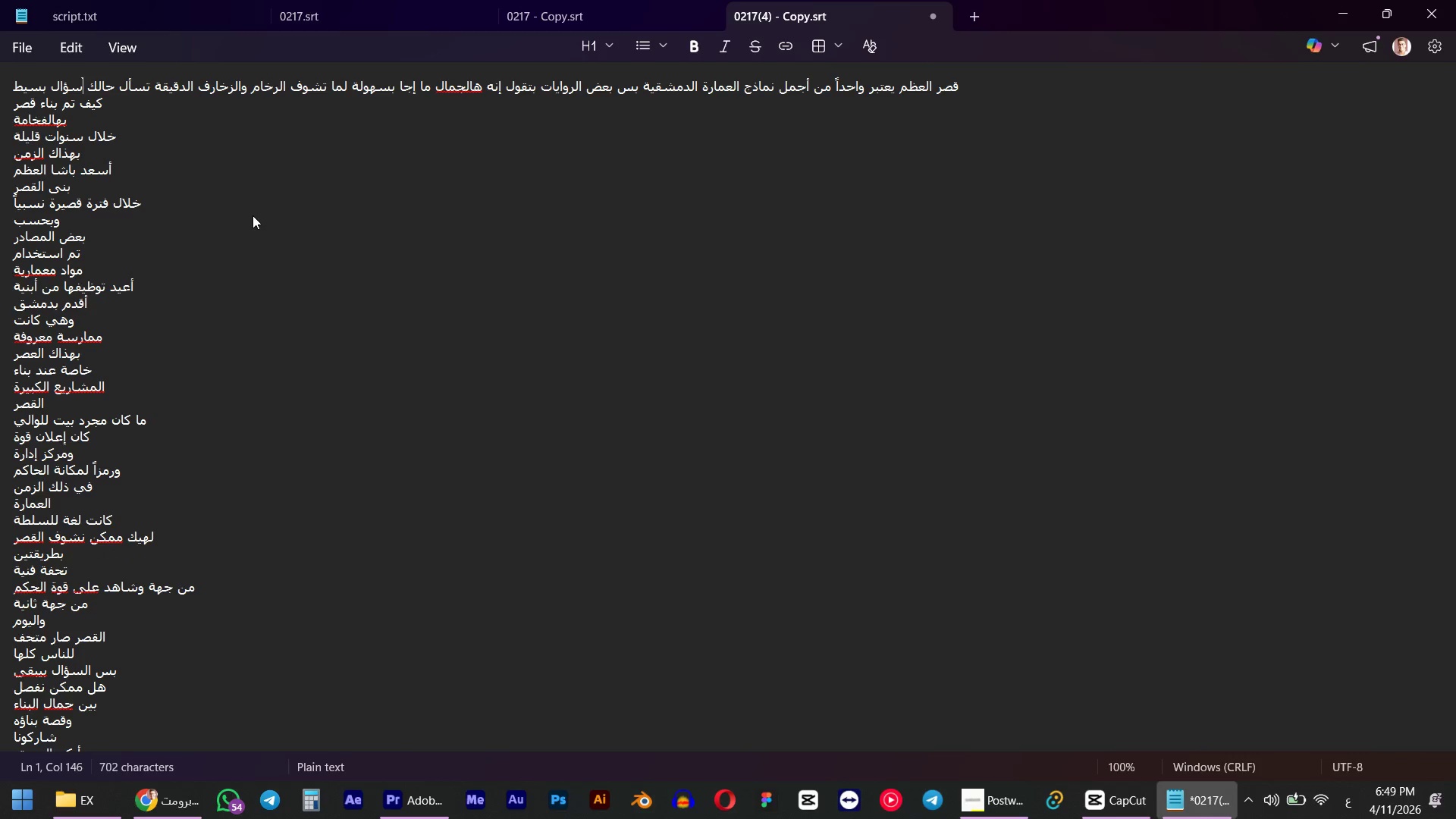 
key(ArrowDown)
 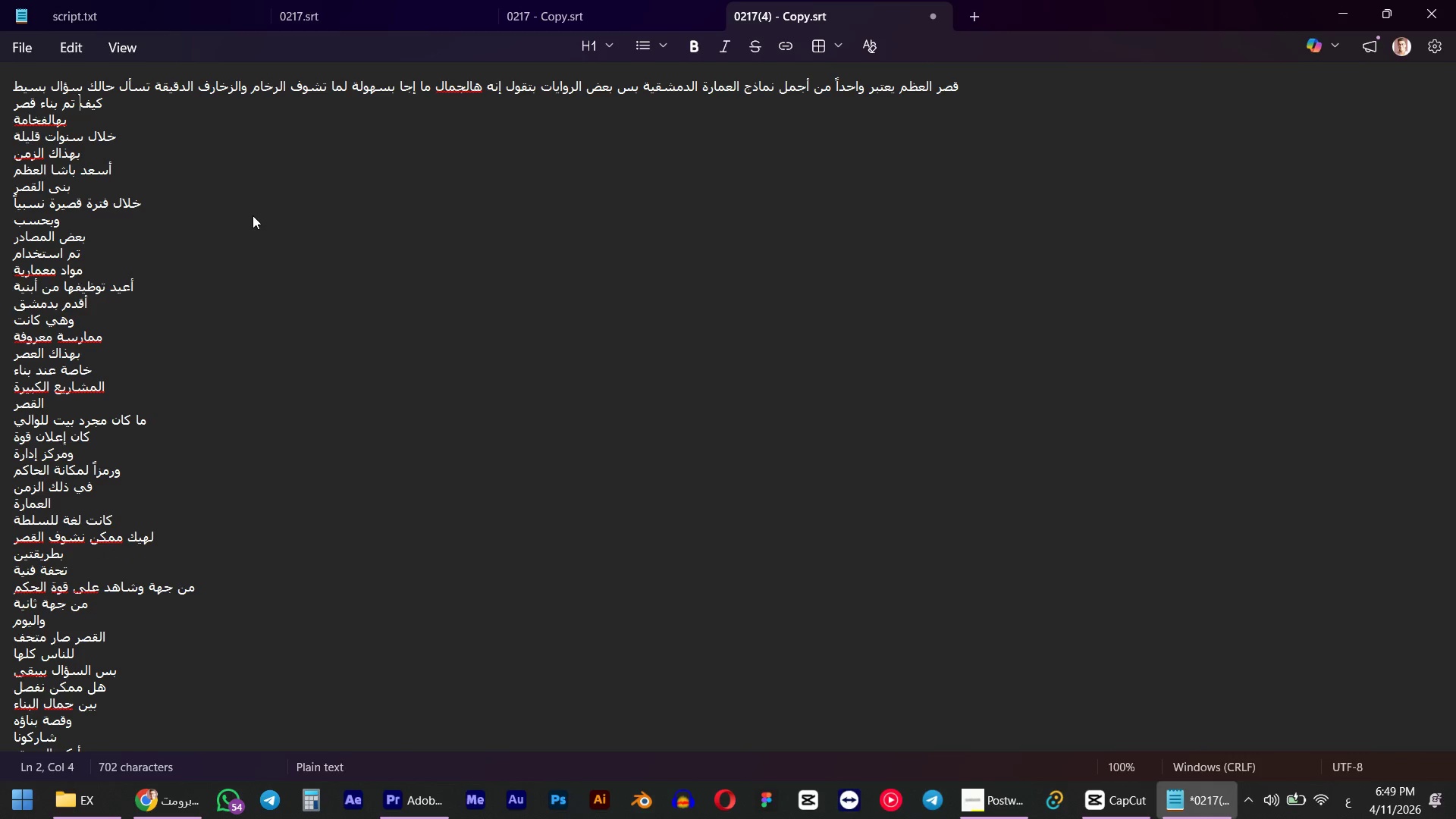 
key(ArrowLeft)
 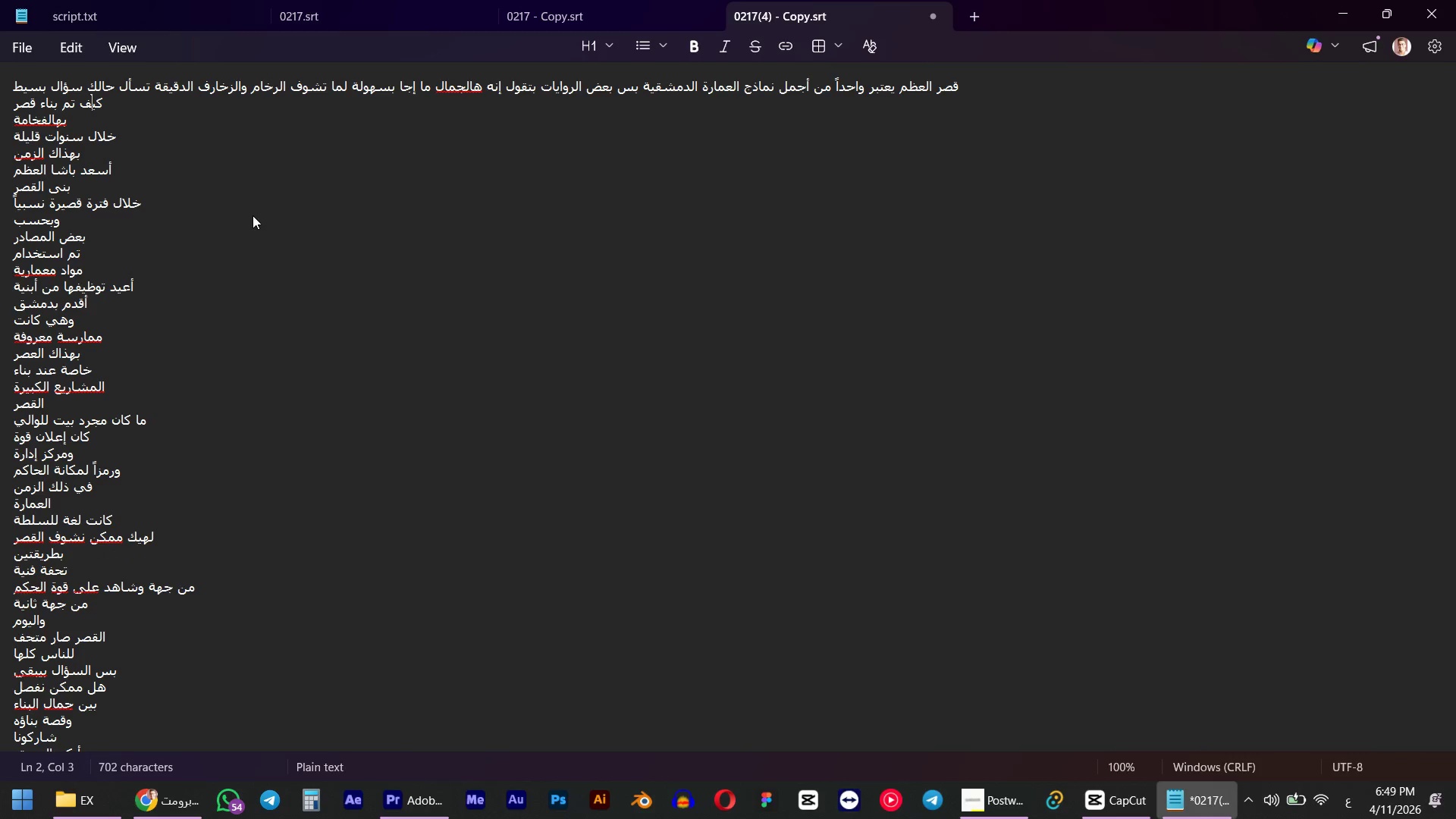 
key(ArrowLeft)
 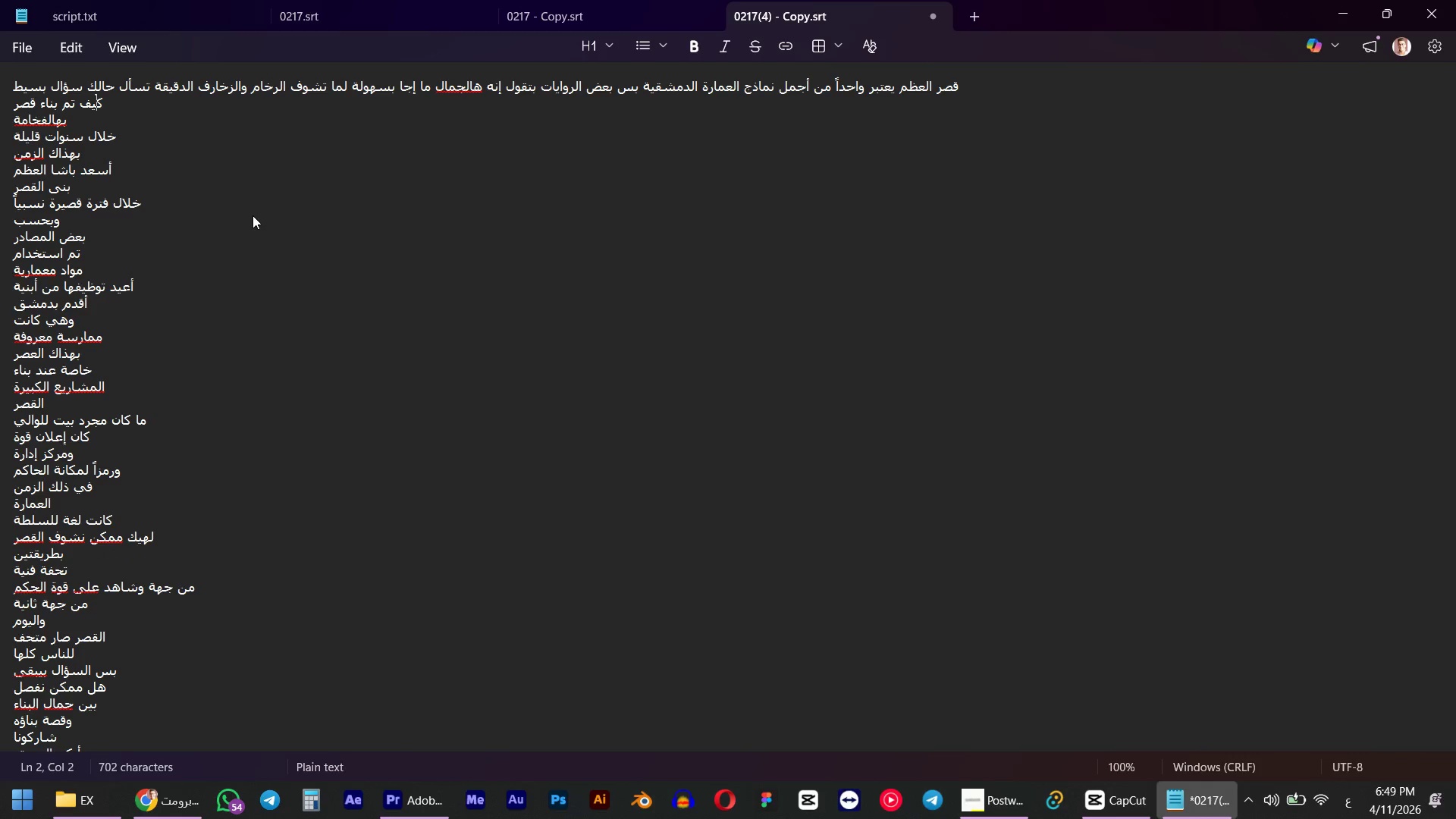 
key(ArrowLeft)
 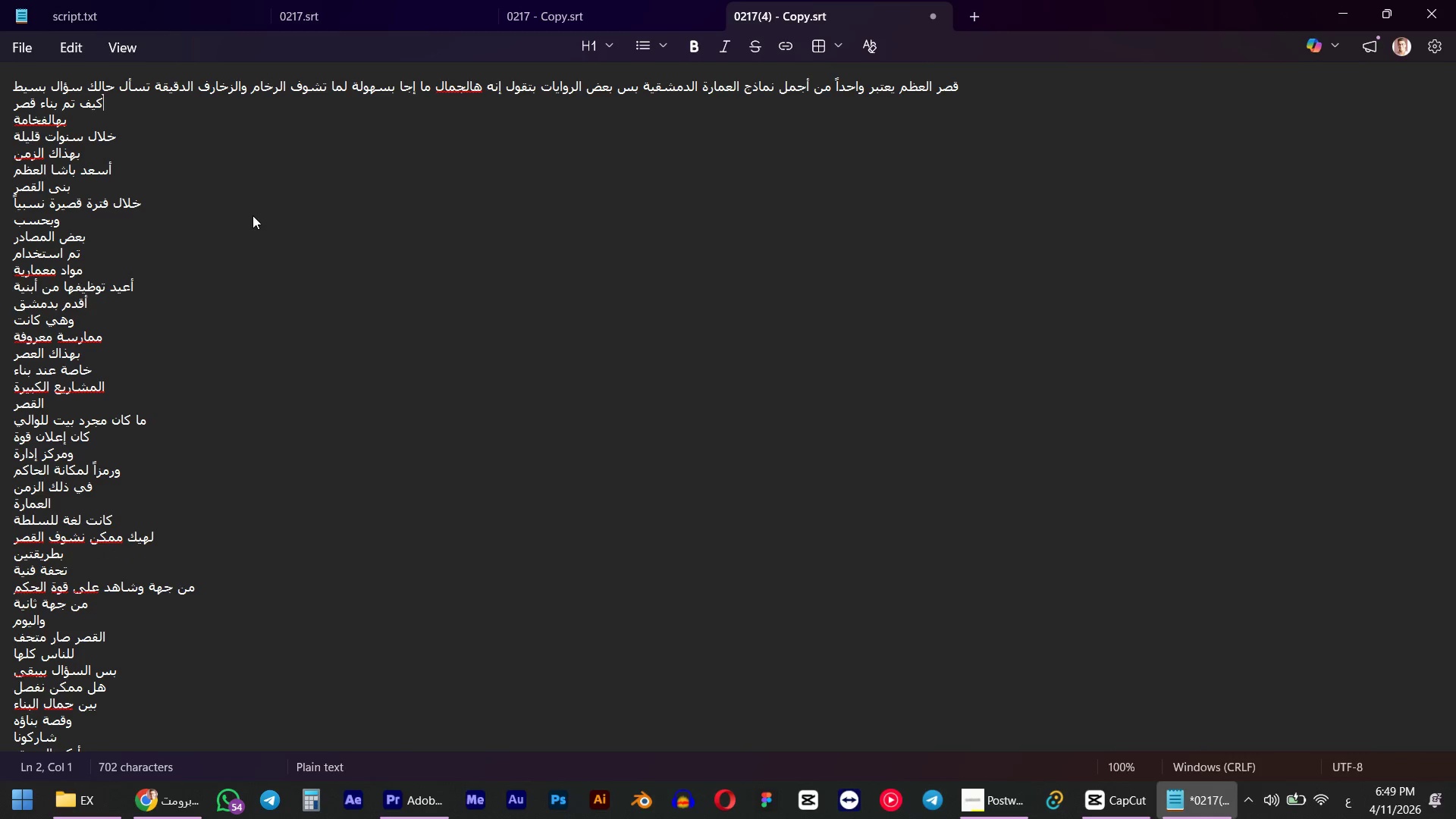 
key(Backspace)
 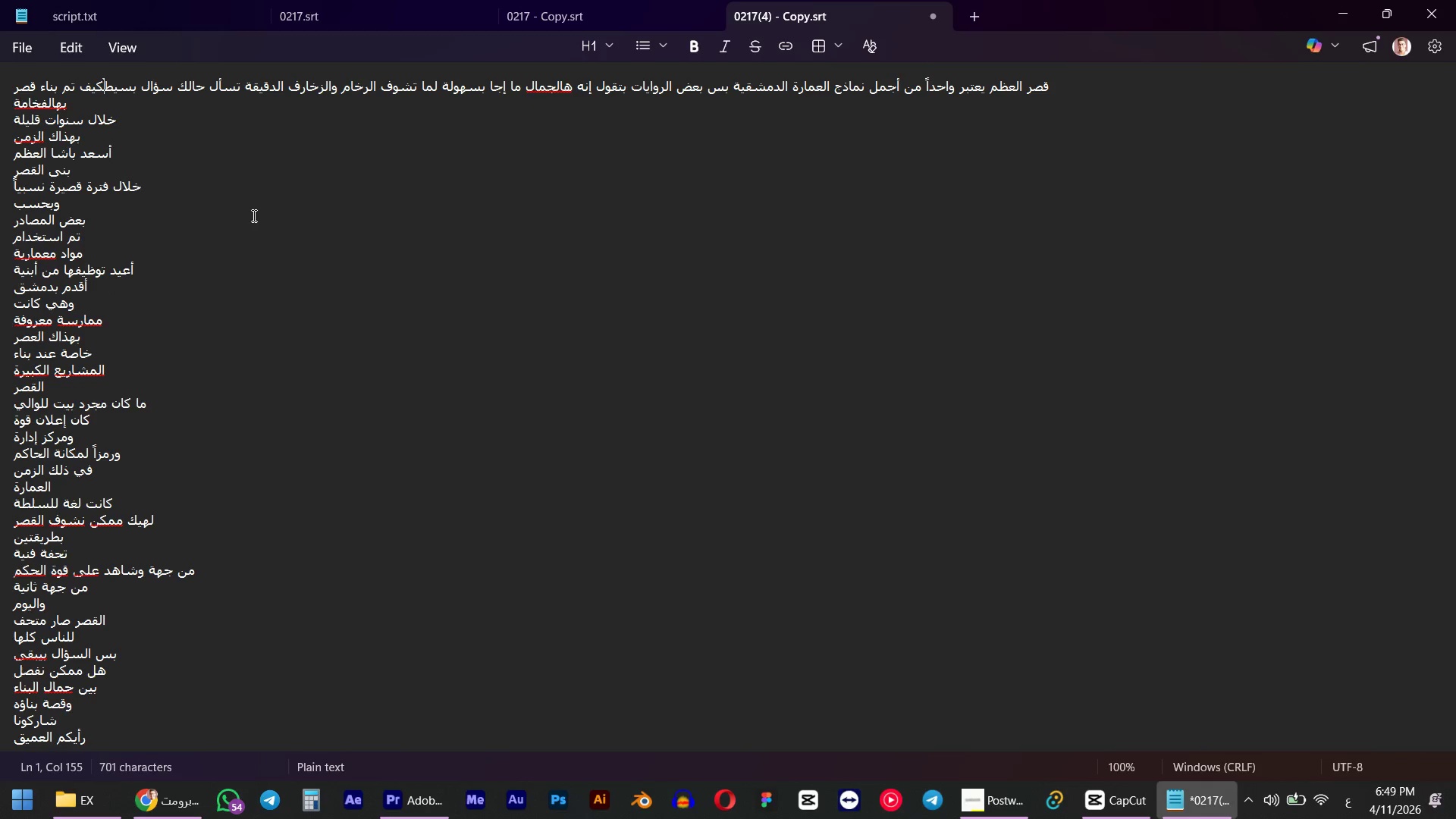 
key(Space)
 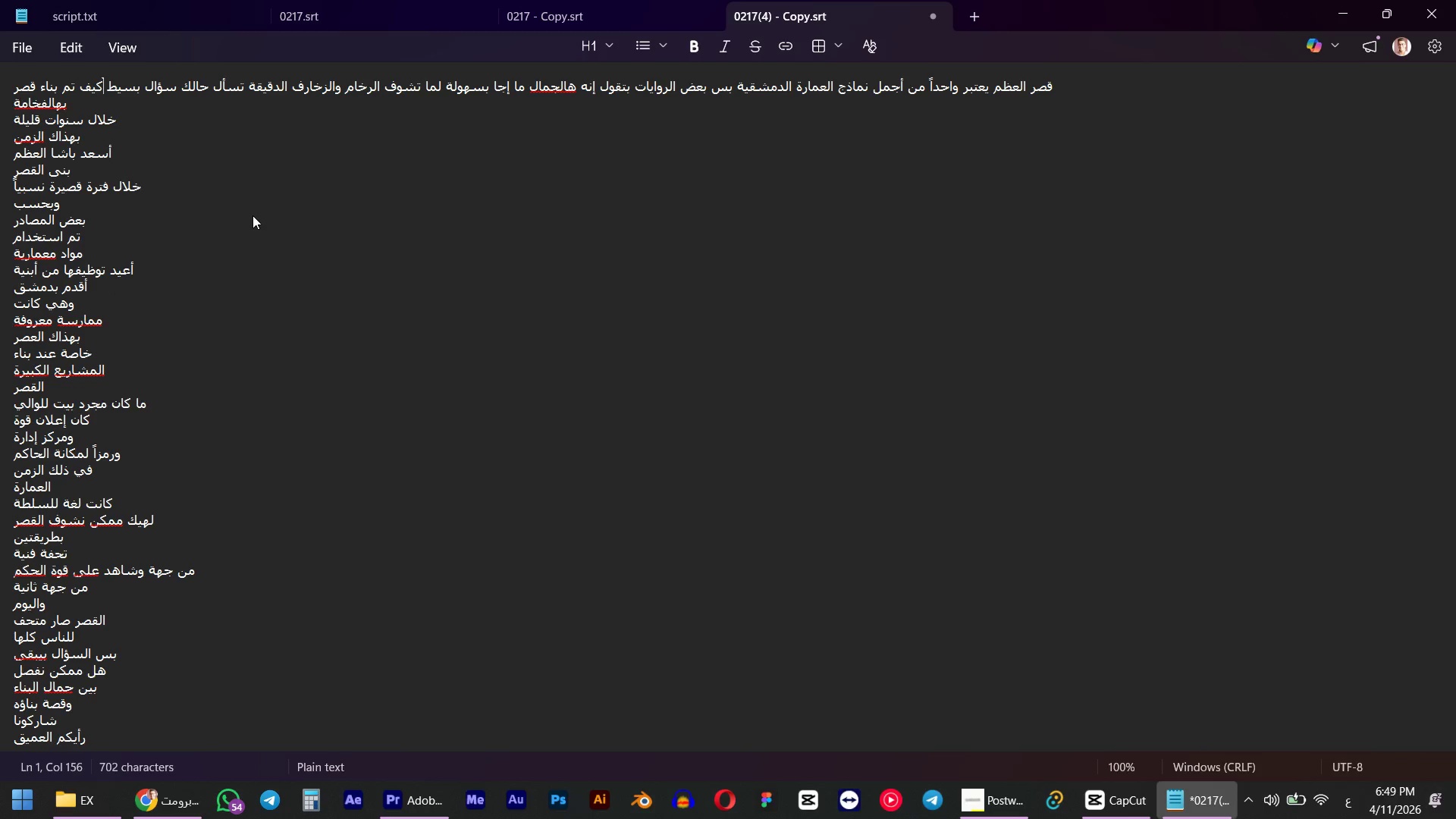 
key(ArrowDown)
 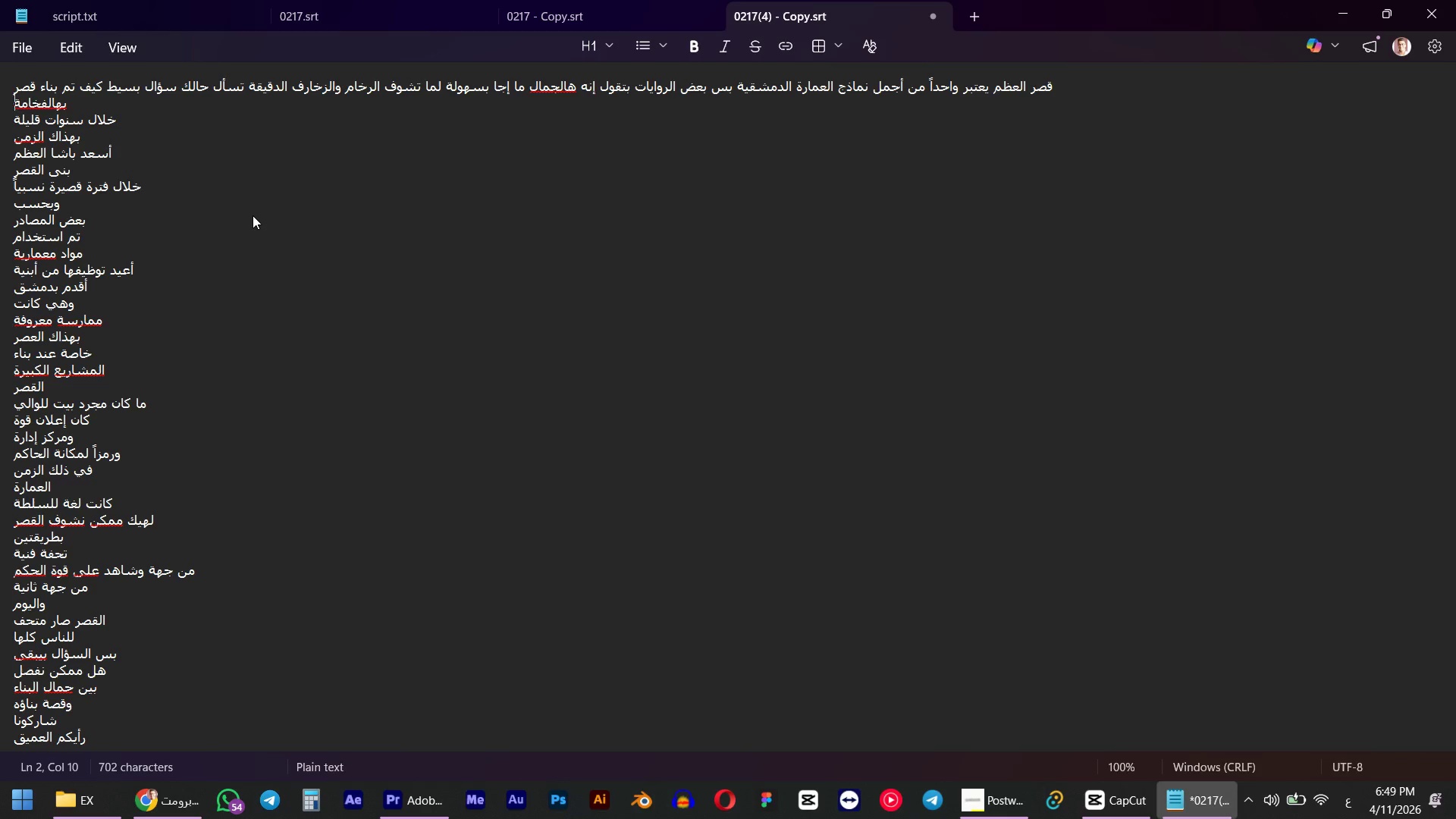 
key(ArrowLeft)
 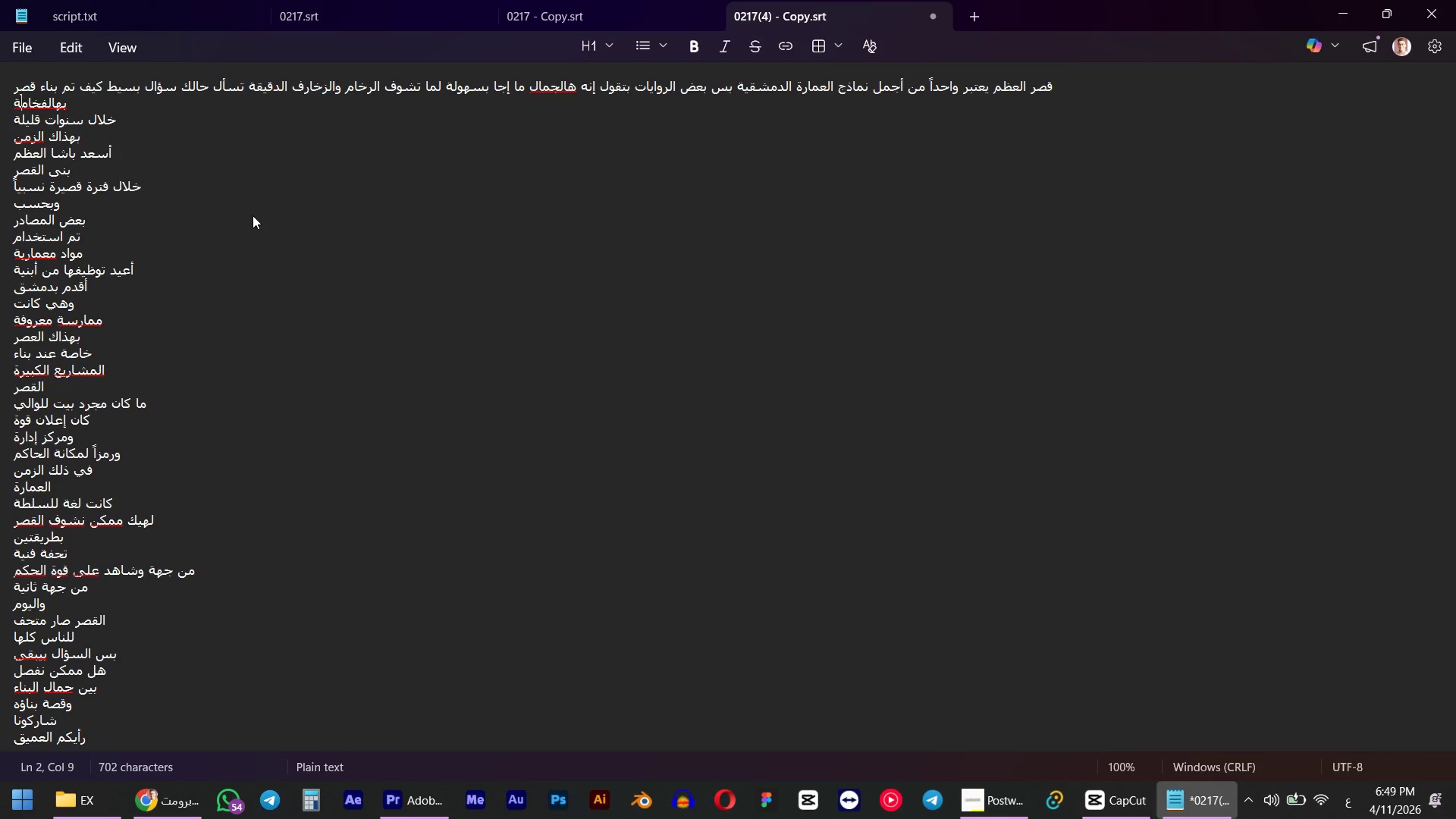 
key(ArrowLeft)
 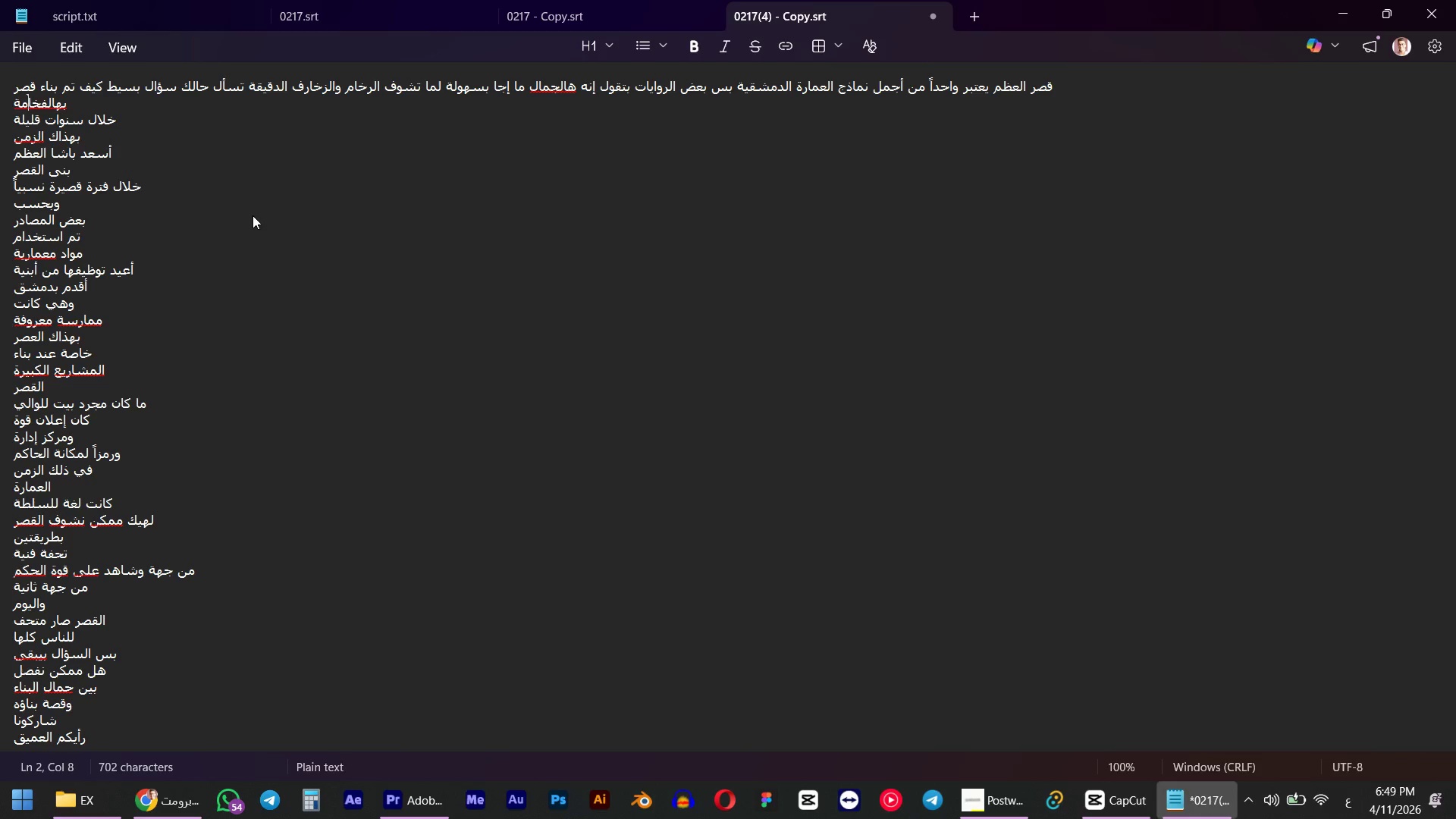 
key(ArrowLeft)
 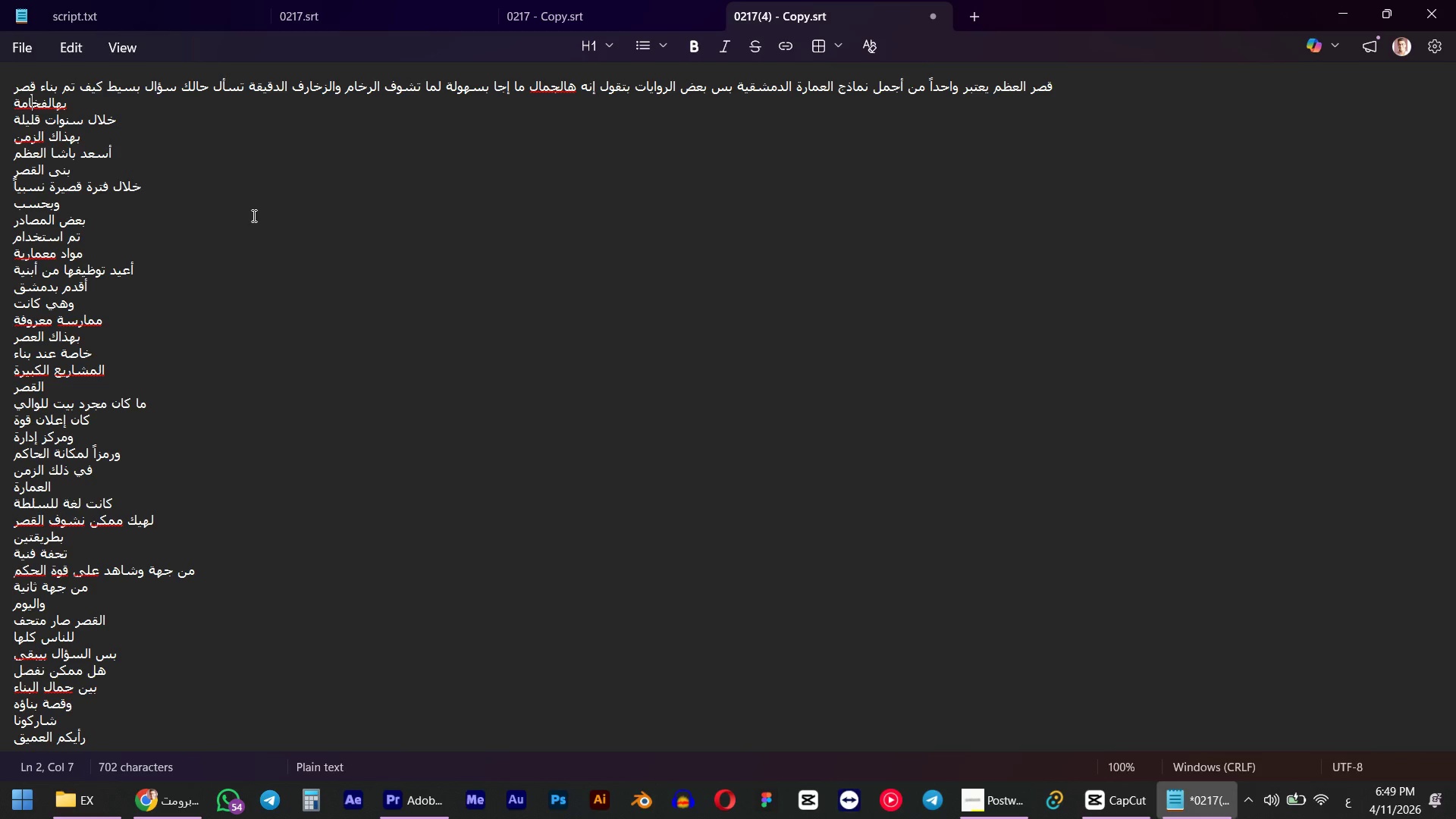 
key(ArrowLeft)
 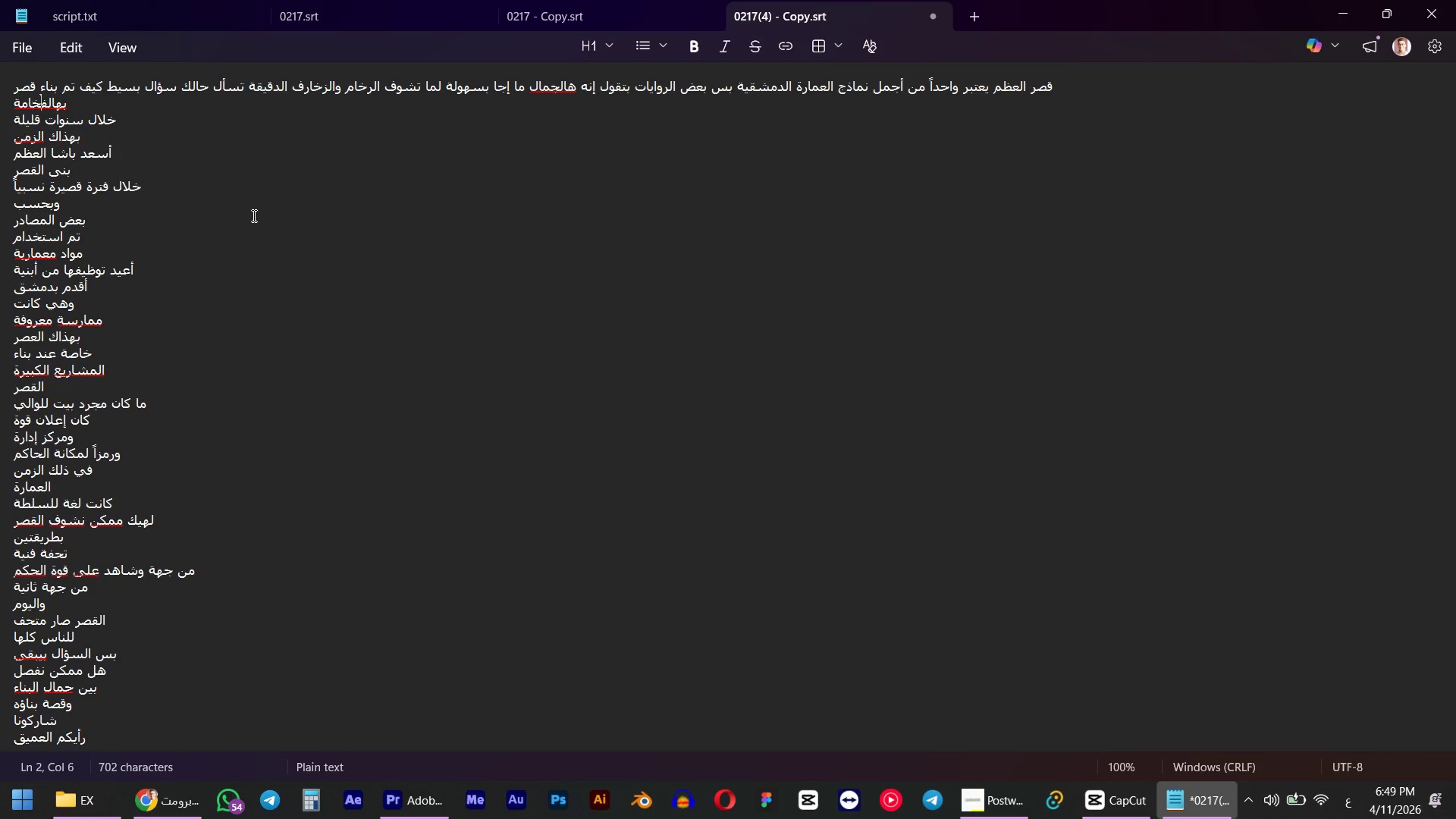 
key(ArrowLeft)
 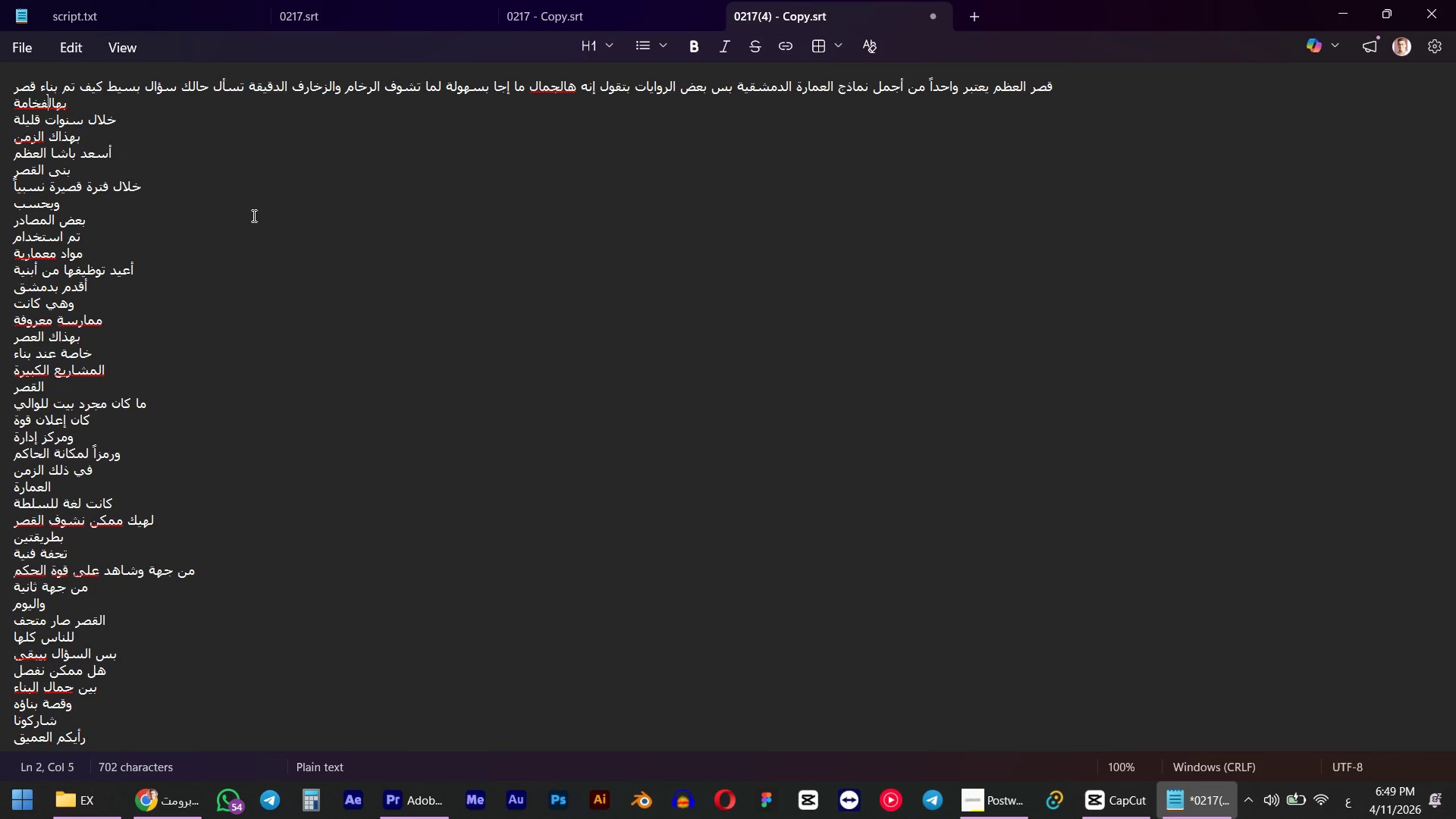 
key(ArrowLeft)
 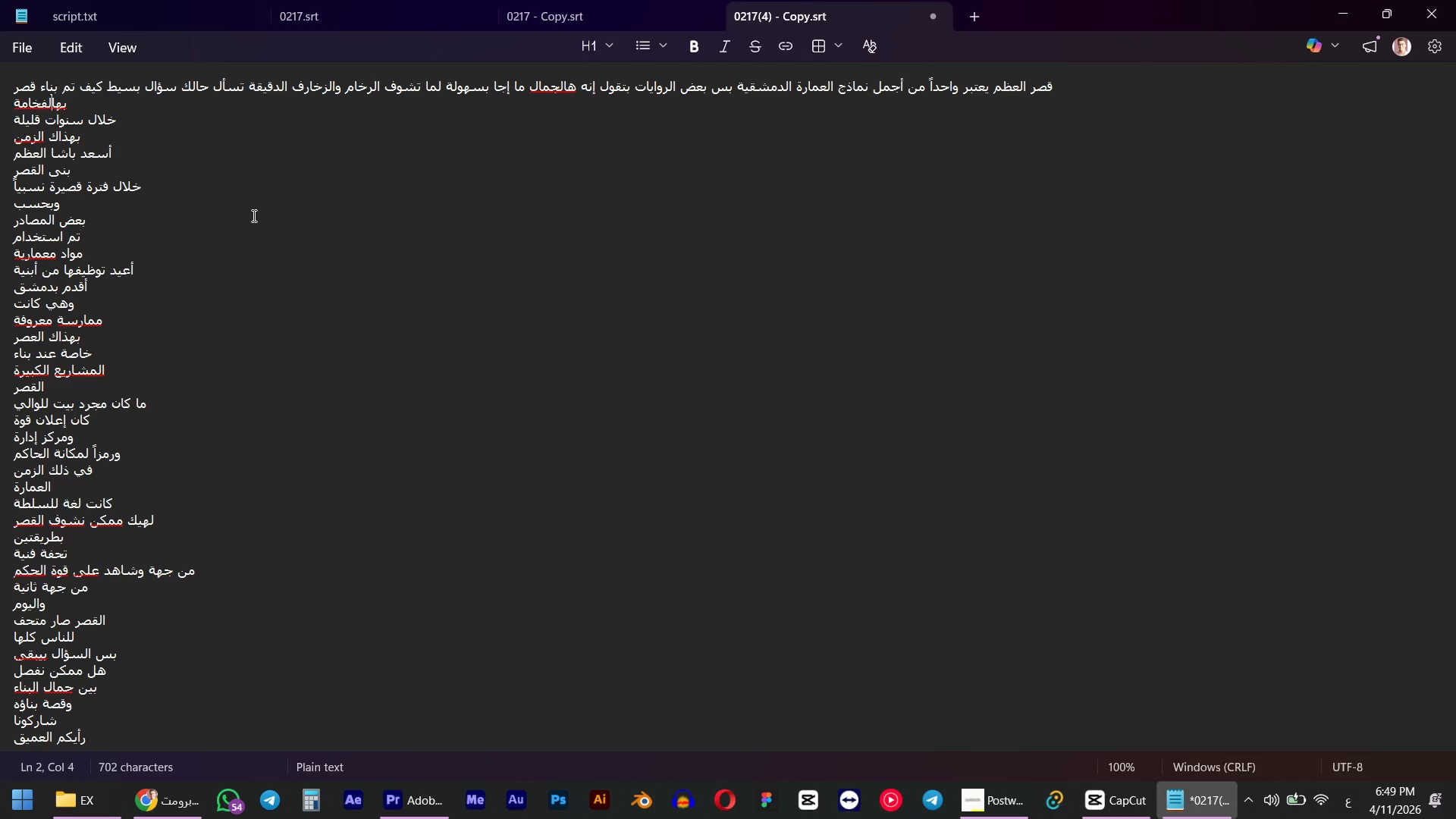 
key(ArrowLeft)
 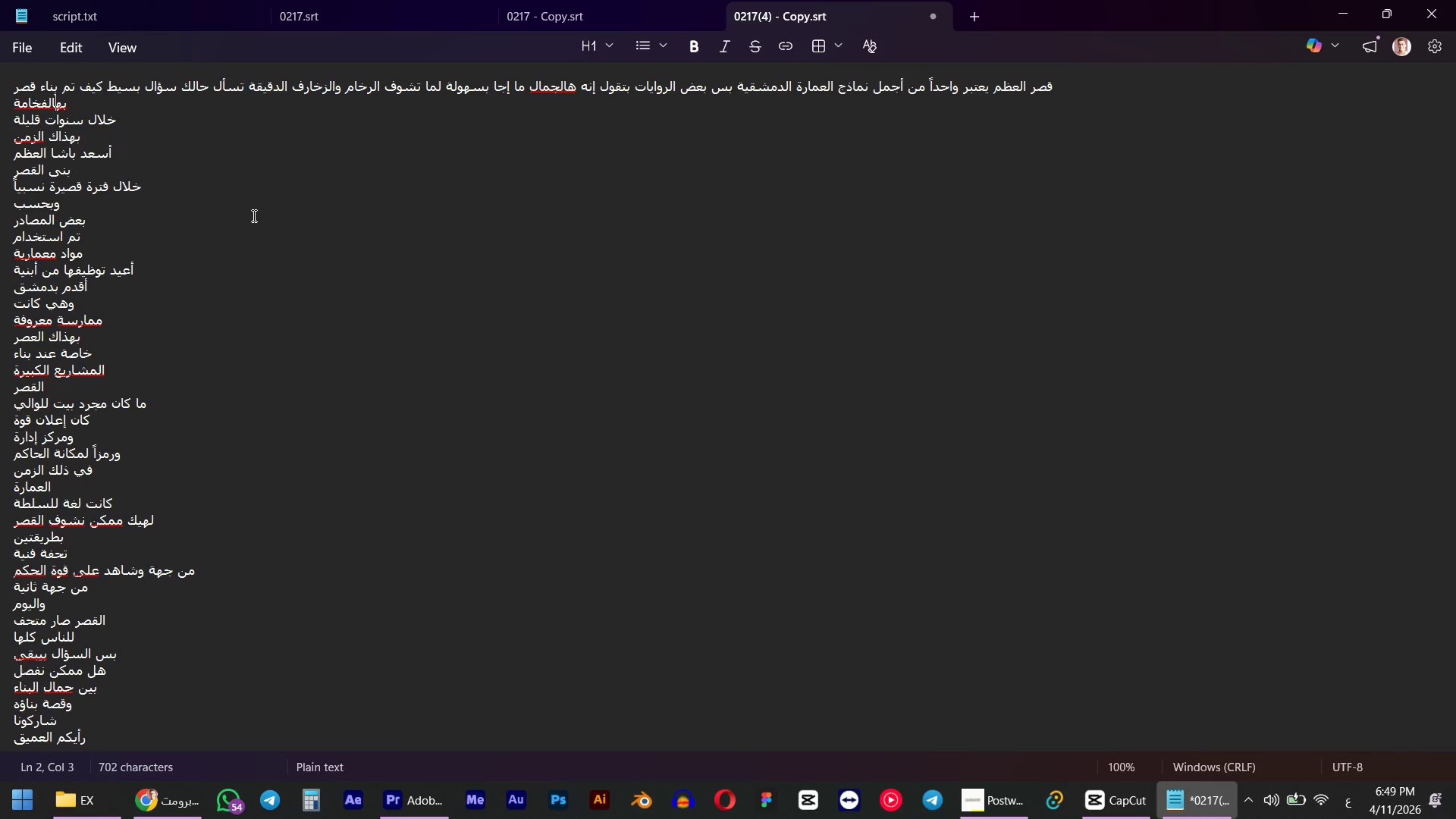 
key(ArrowLeft)
 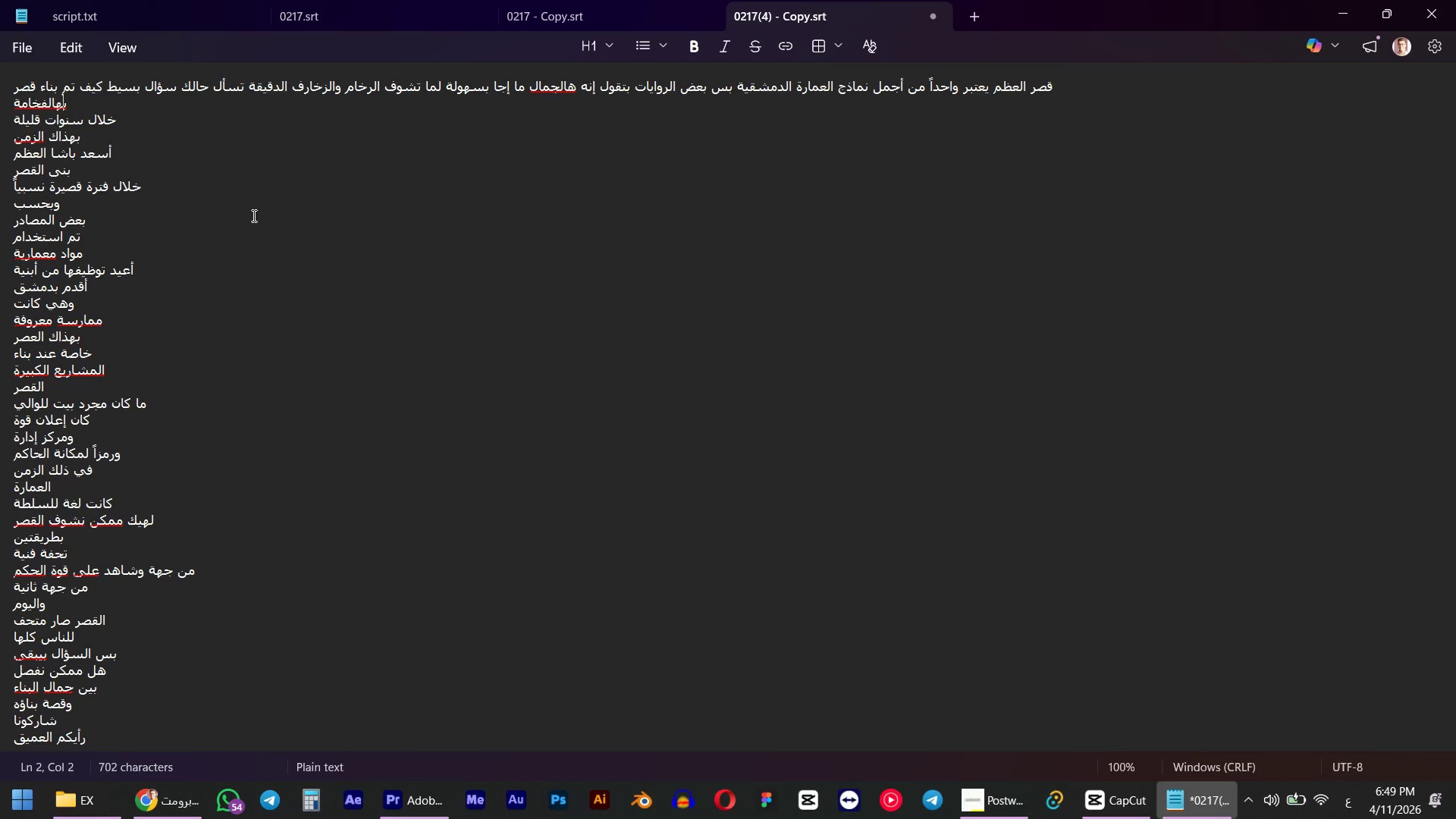 
key(ArrowLeft)
 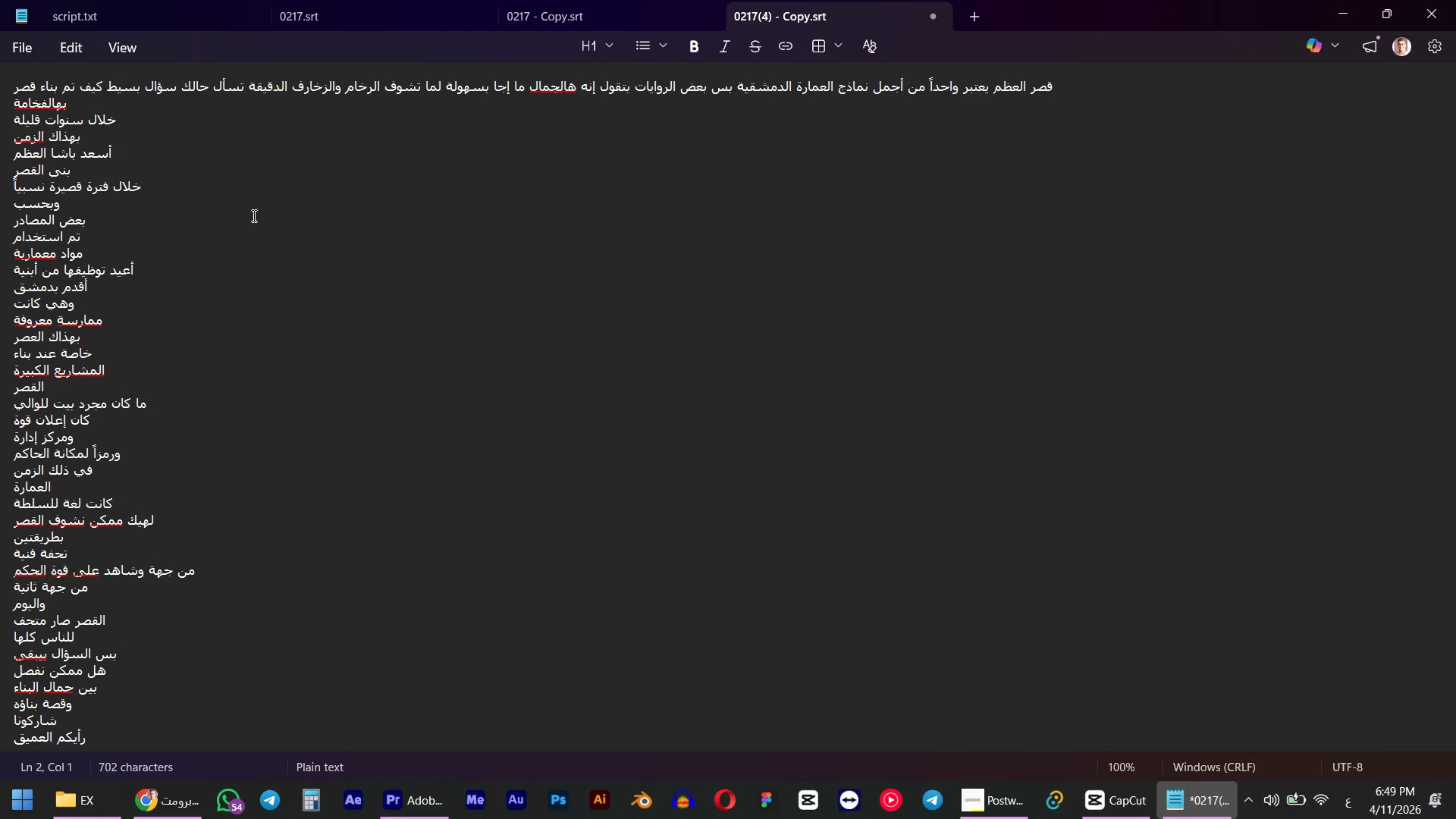 
key(Backspace)
 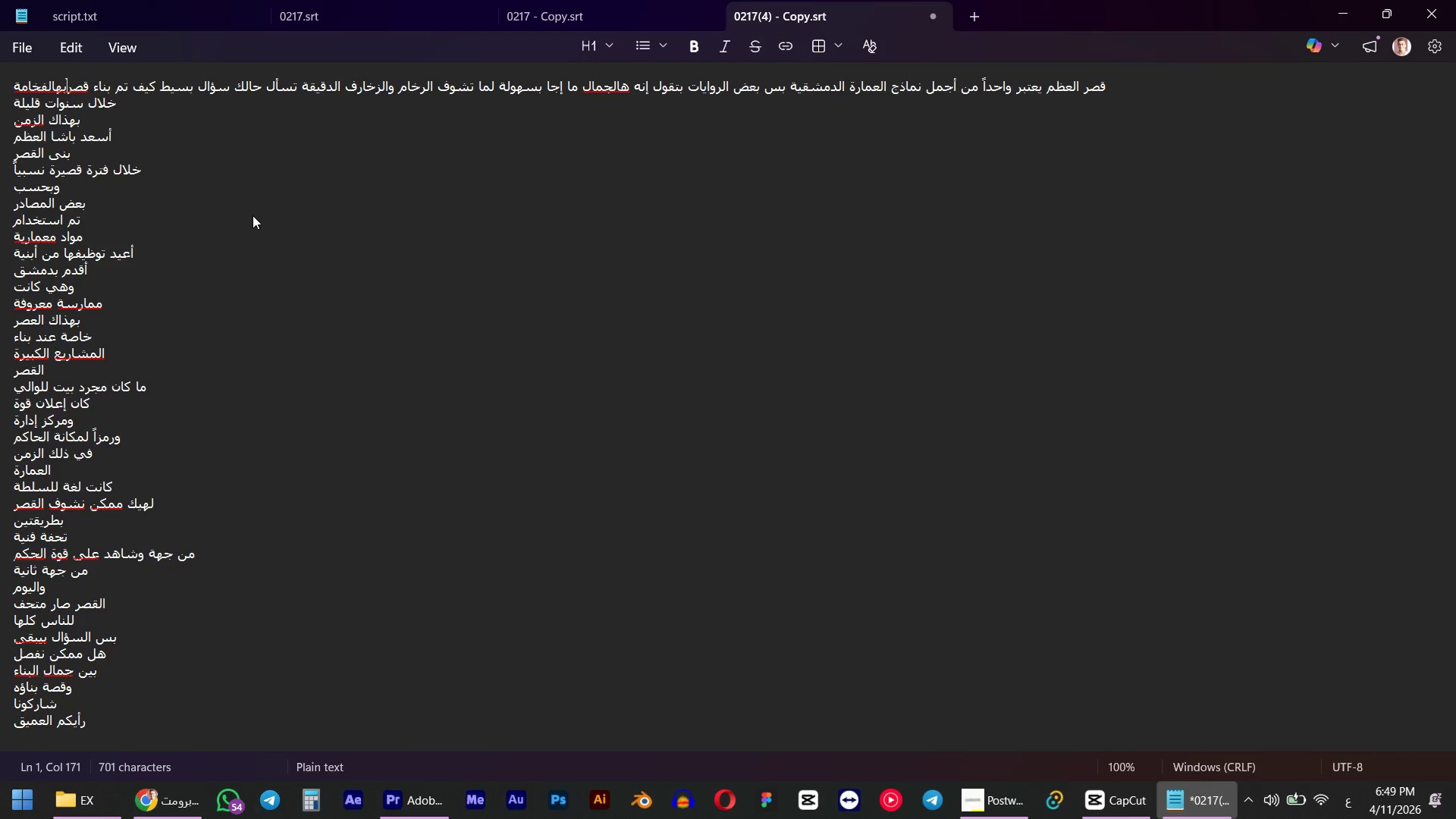 
key(Space)
 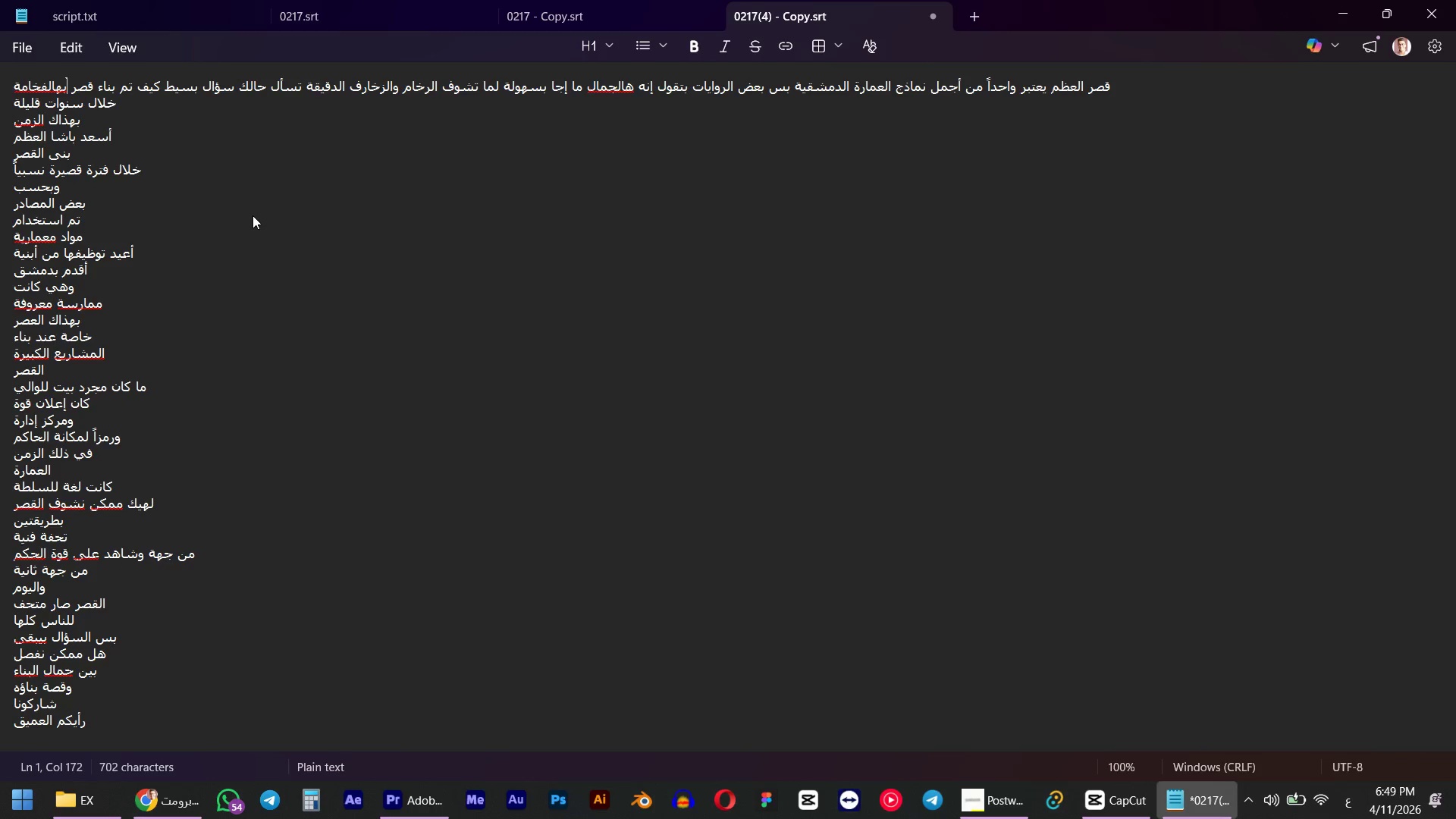 
key(ArrowDown)
 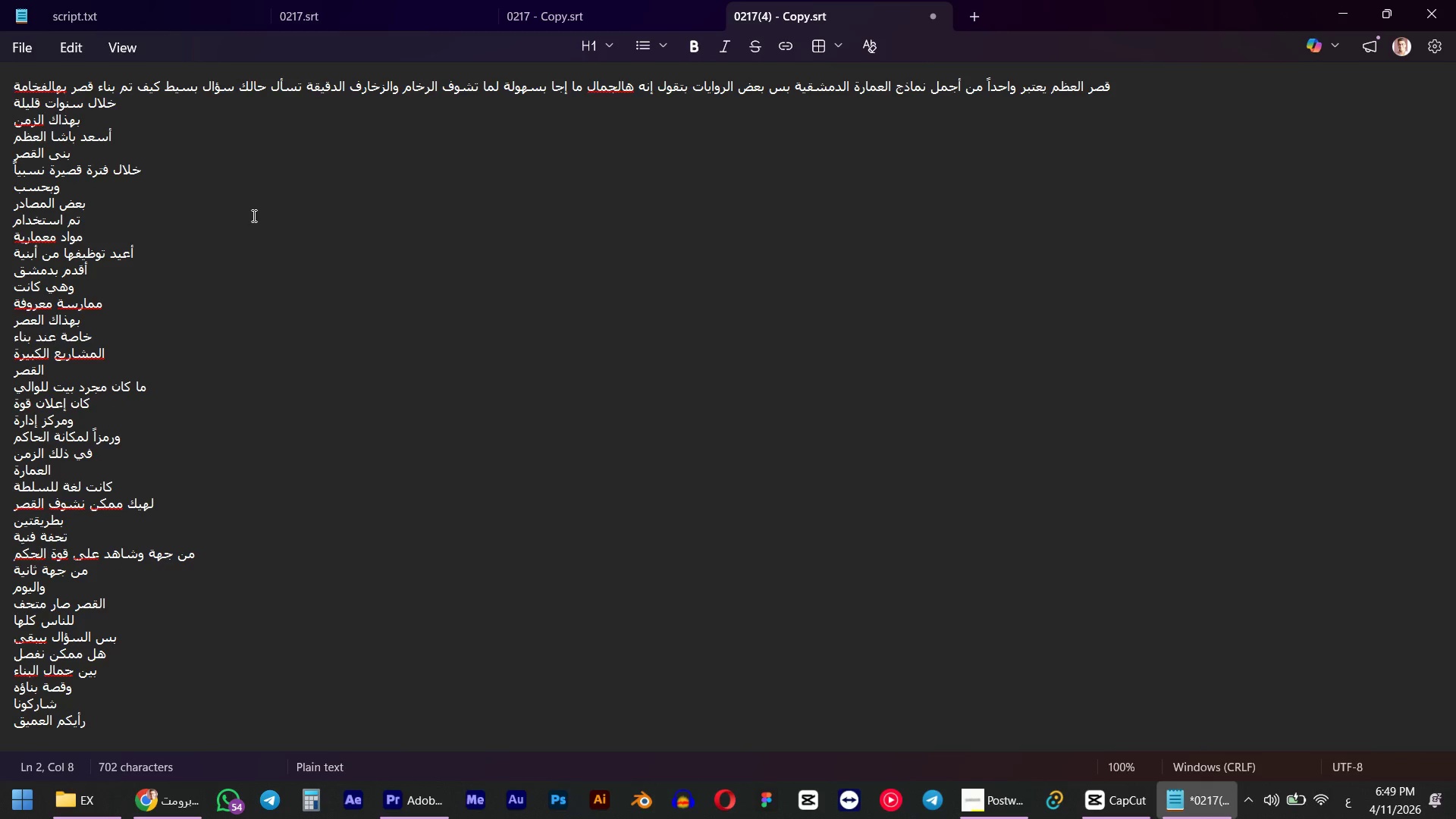 
key(ArrowLeft)
 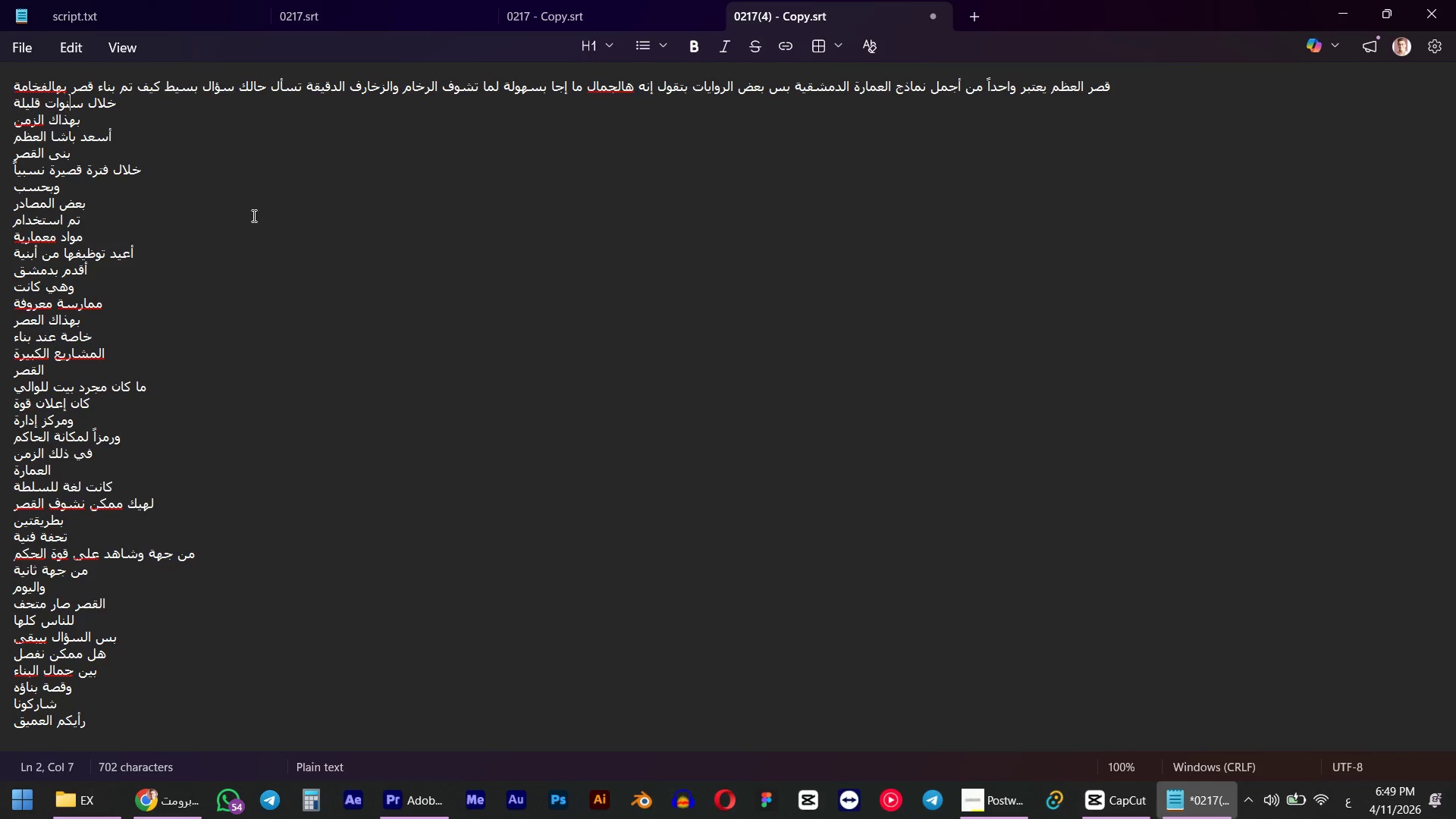 
key(ArrowLeft)
 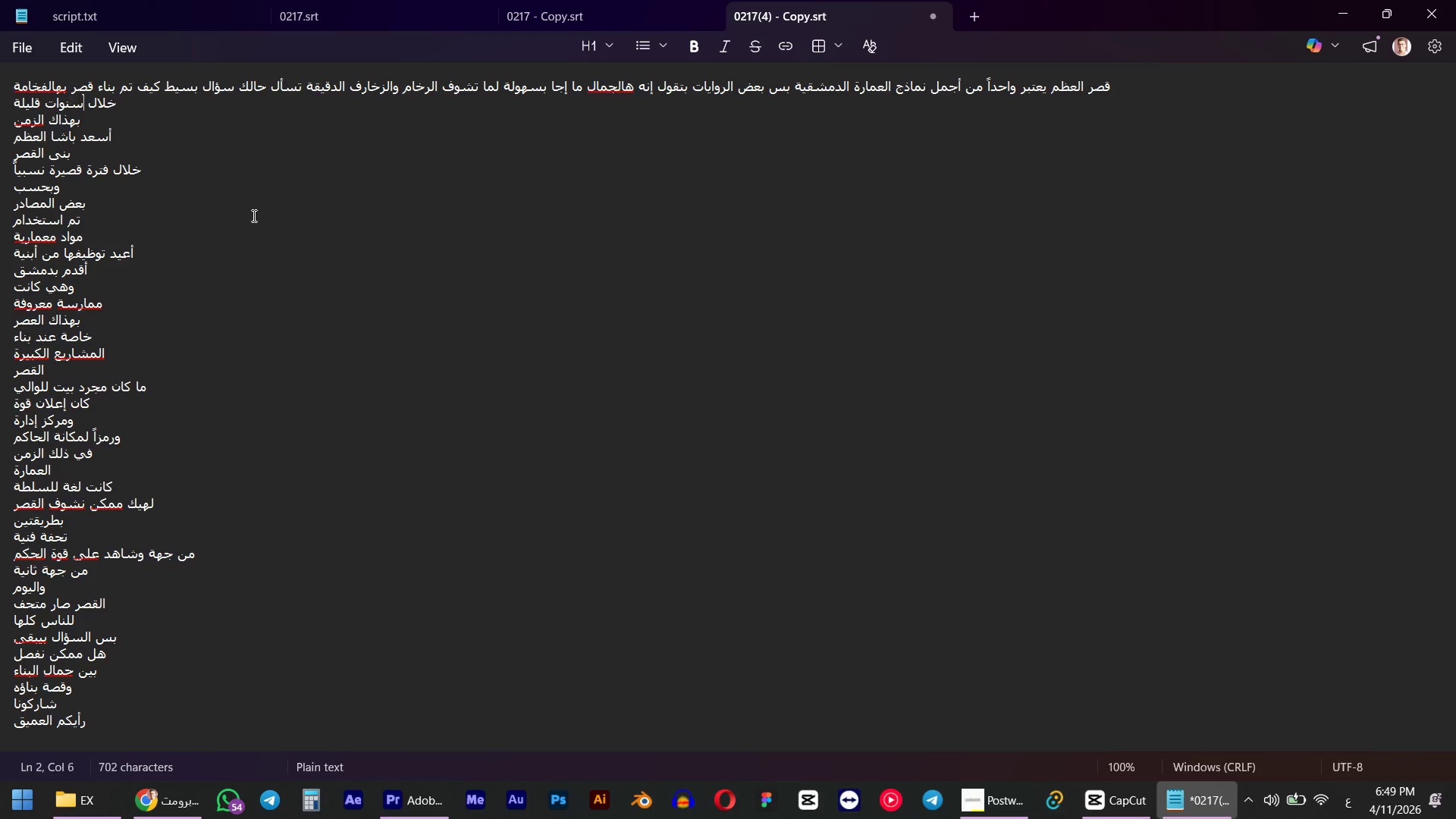 
key(ArrowLeft)
 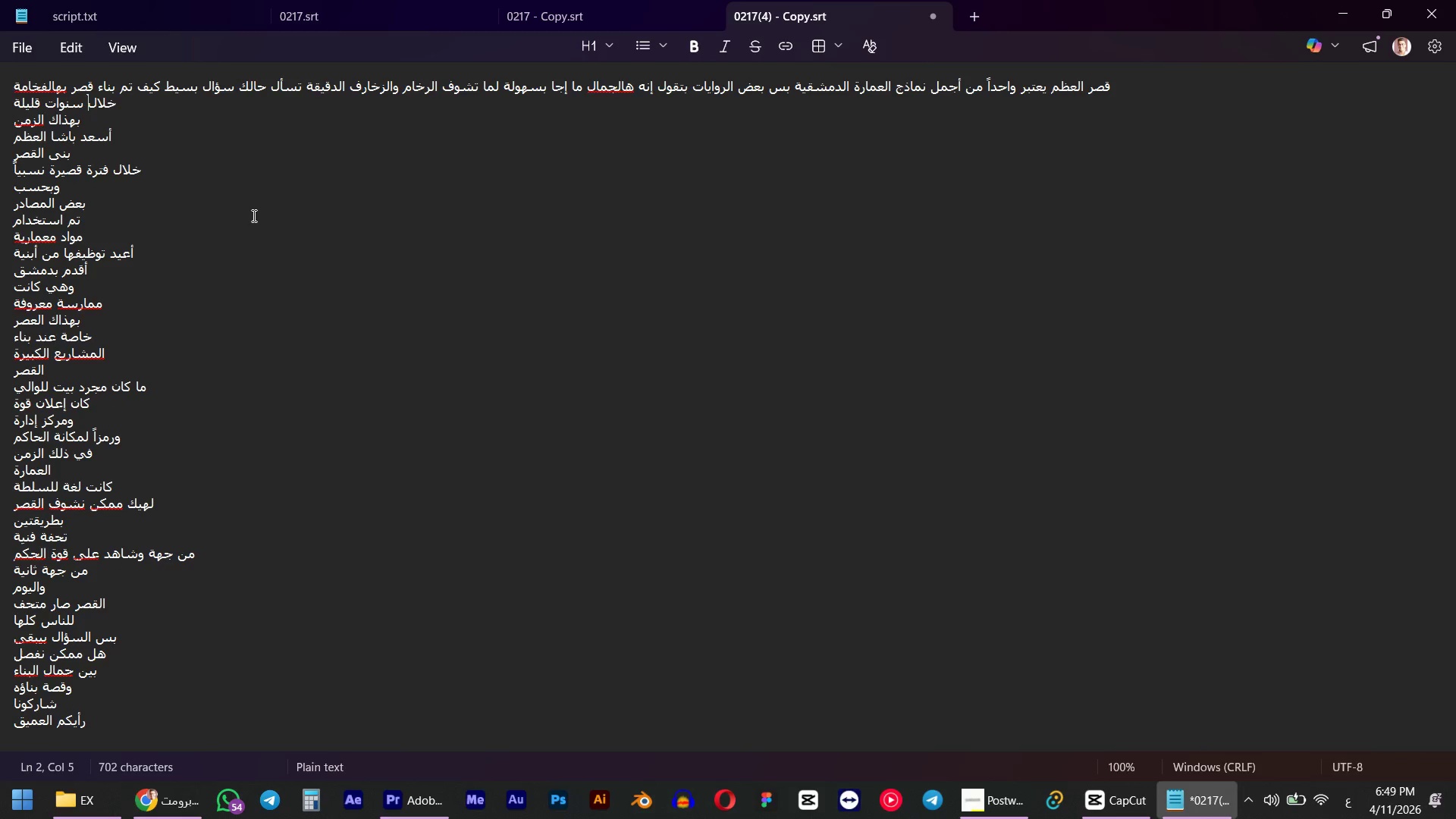 
key(ArrowLeft)
 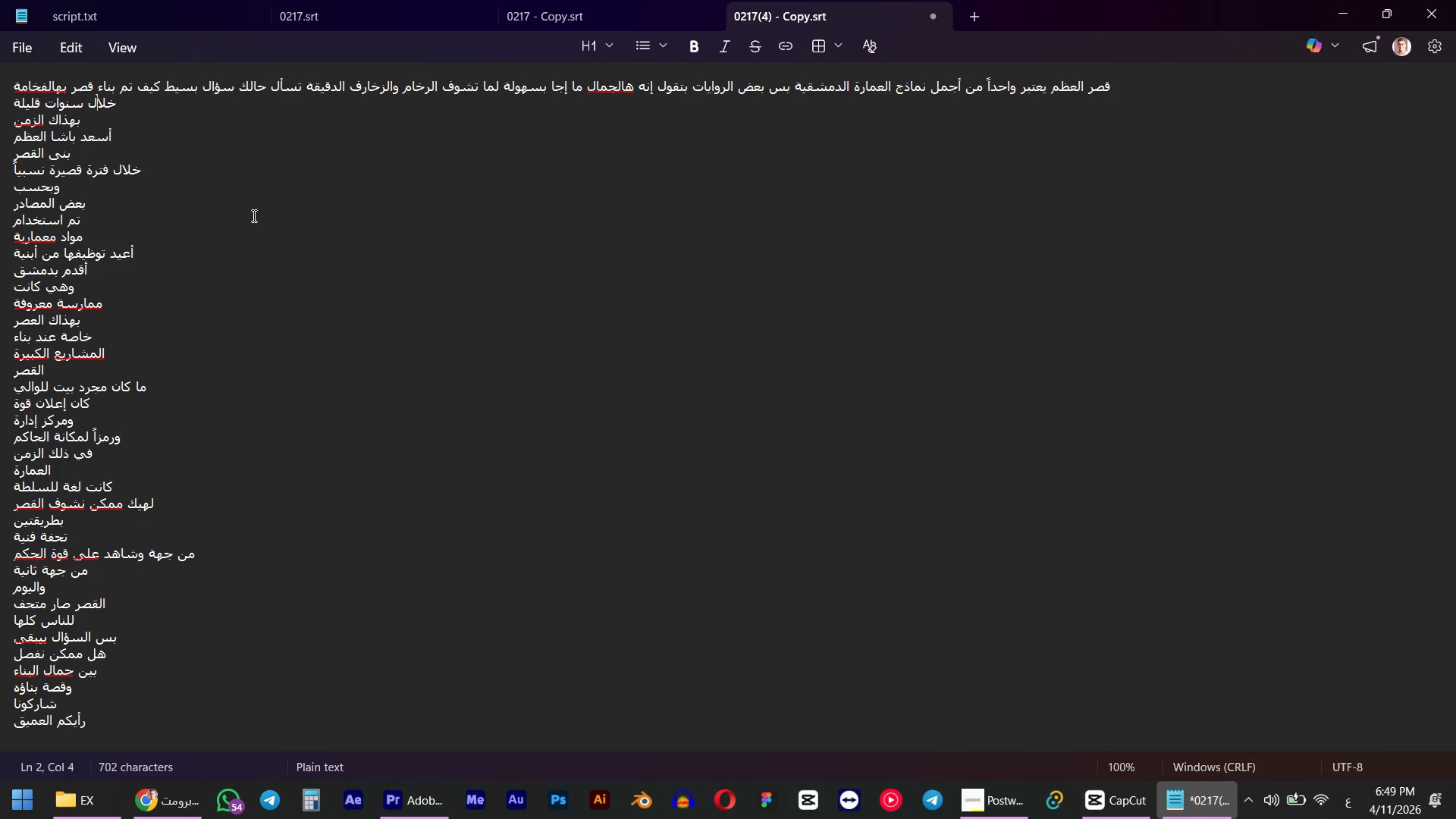 
key(ArrowLeft)
 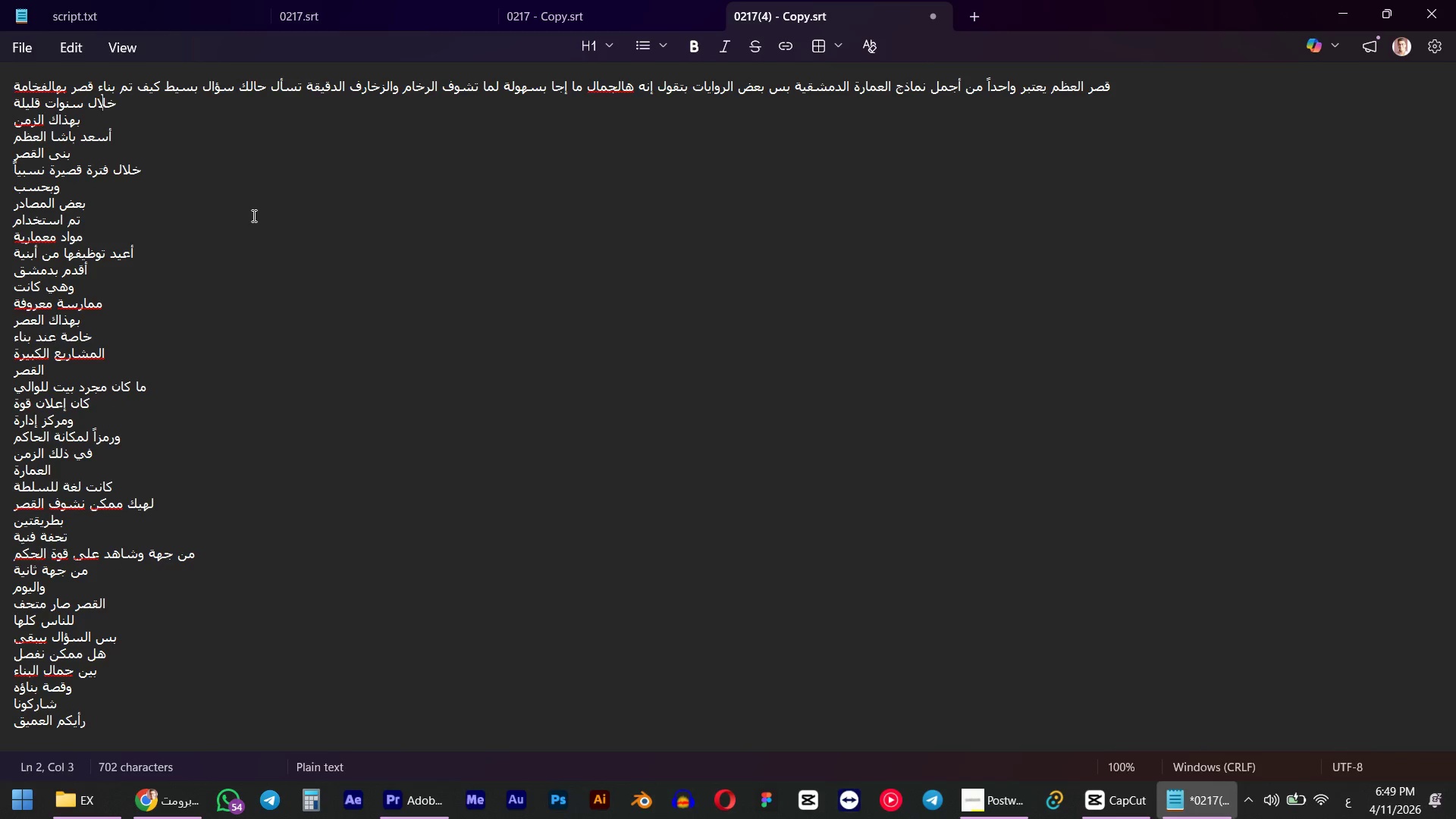 
key(ArrowLeft)
 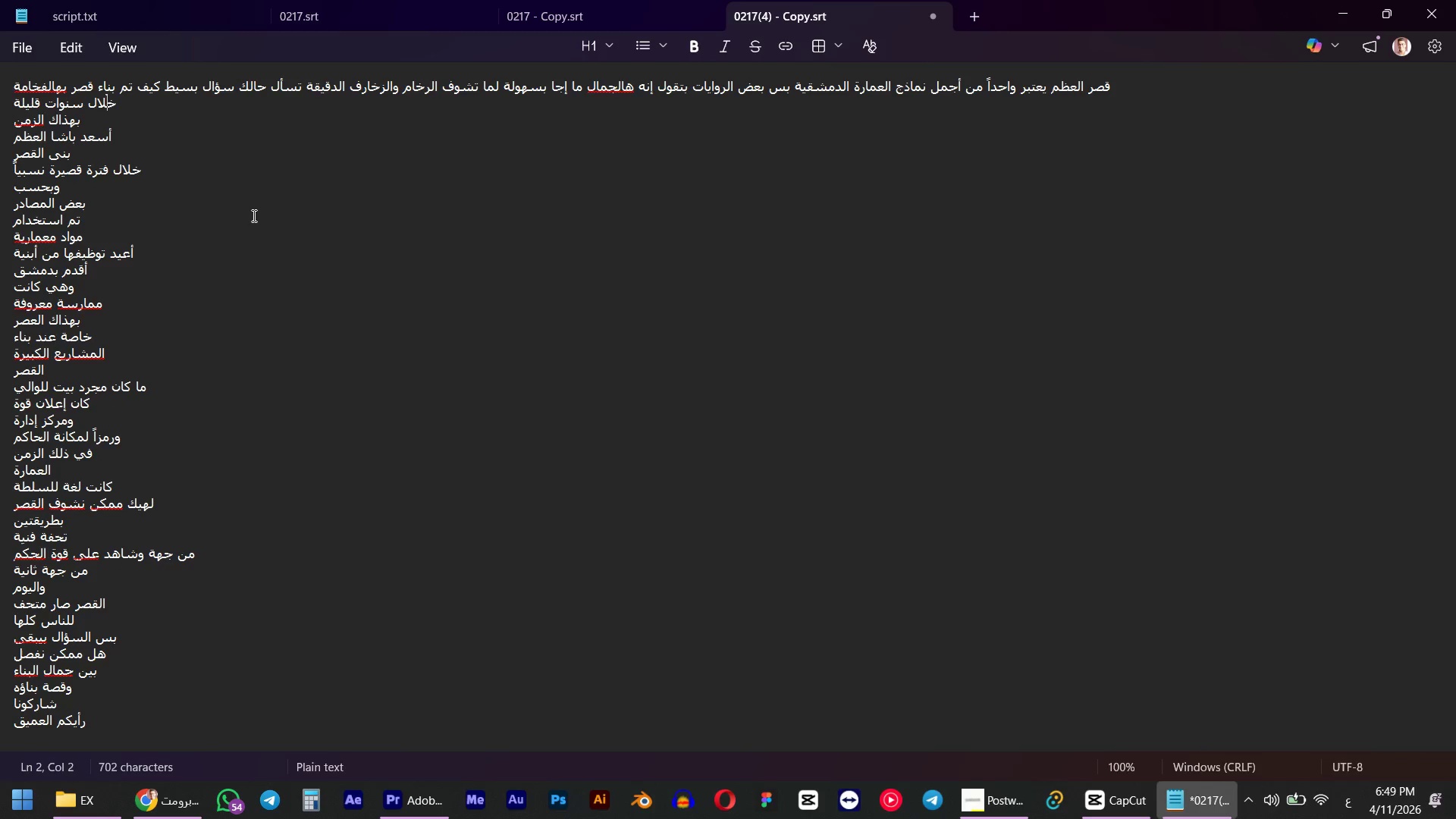 
key(ArrowLeft)
 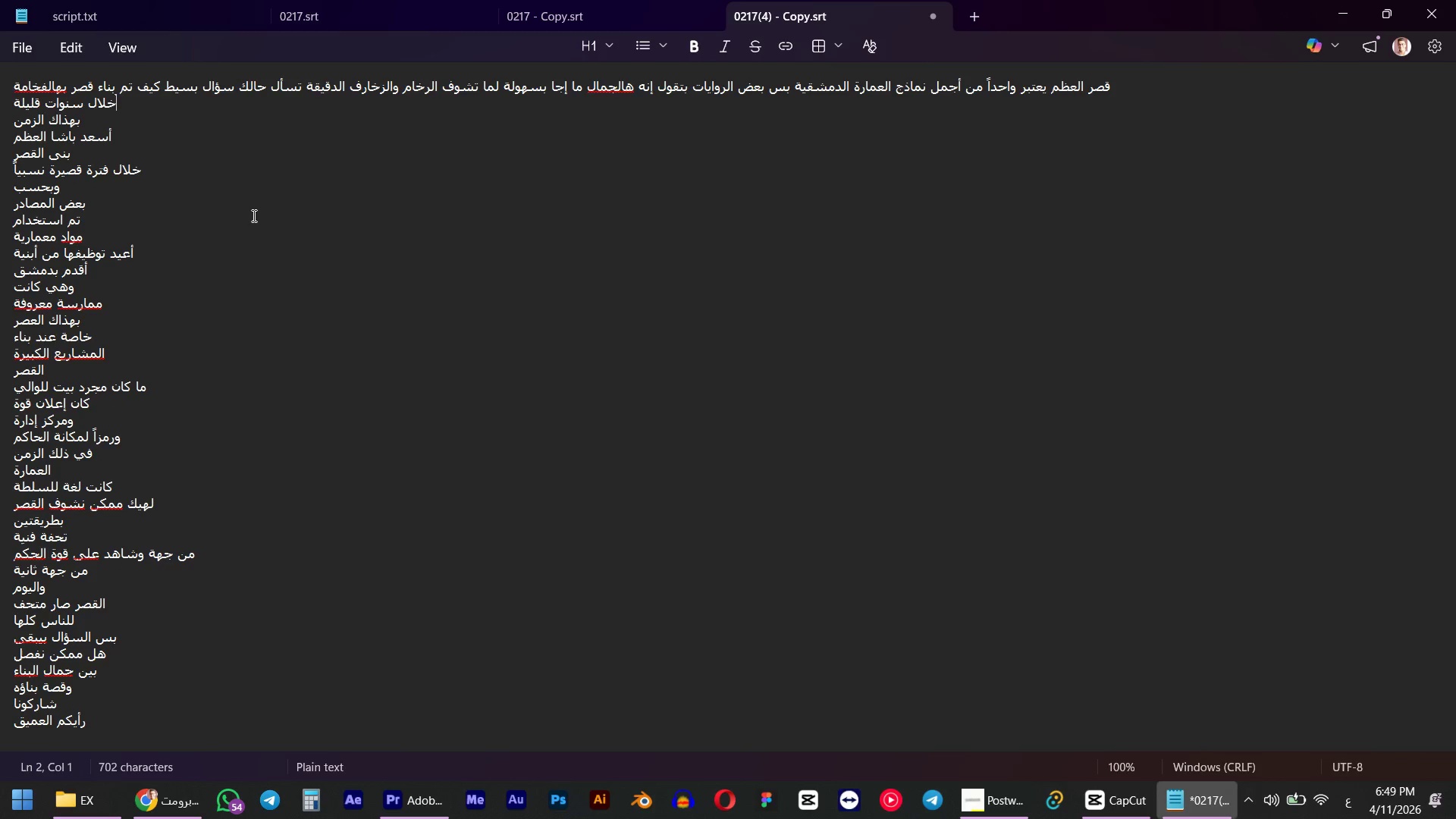 
key(Backspace)
 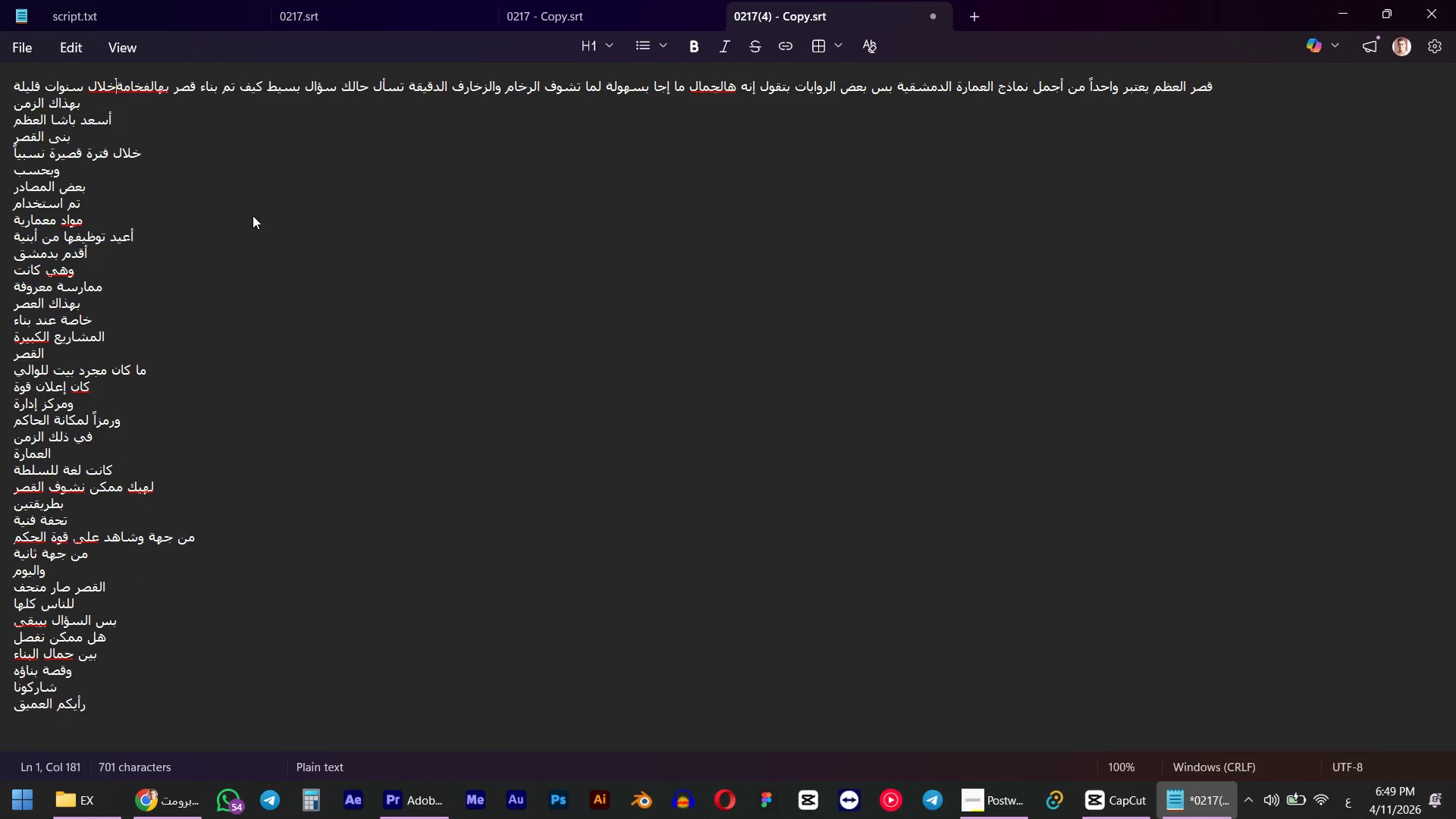 
key(Space)
 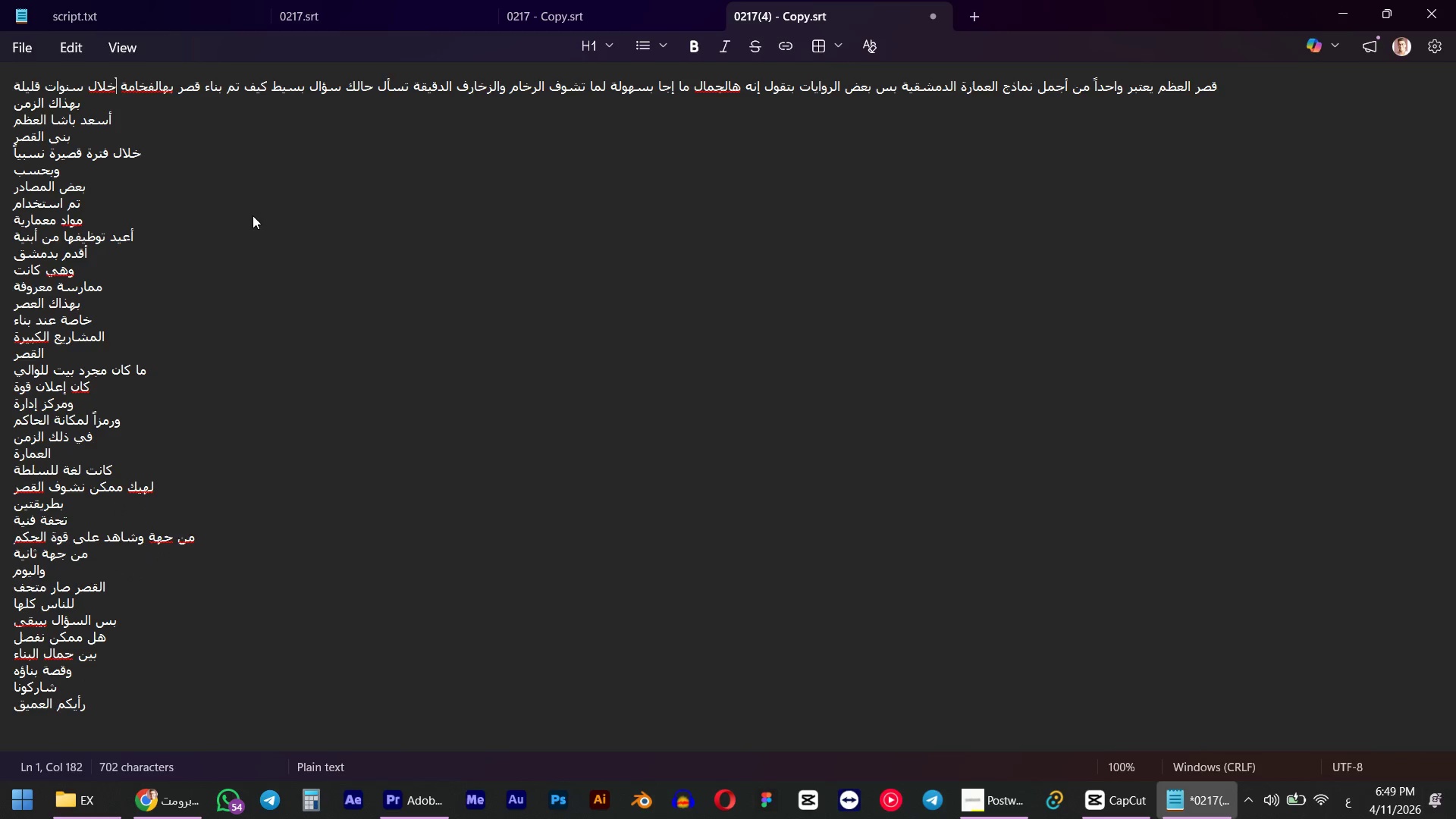 
key(ArrowDown)
 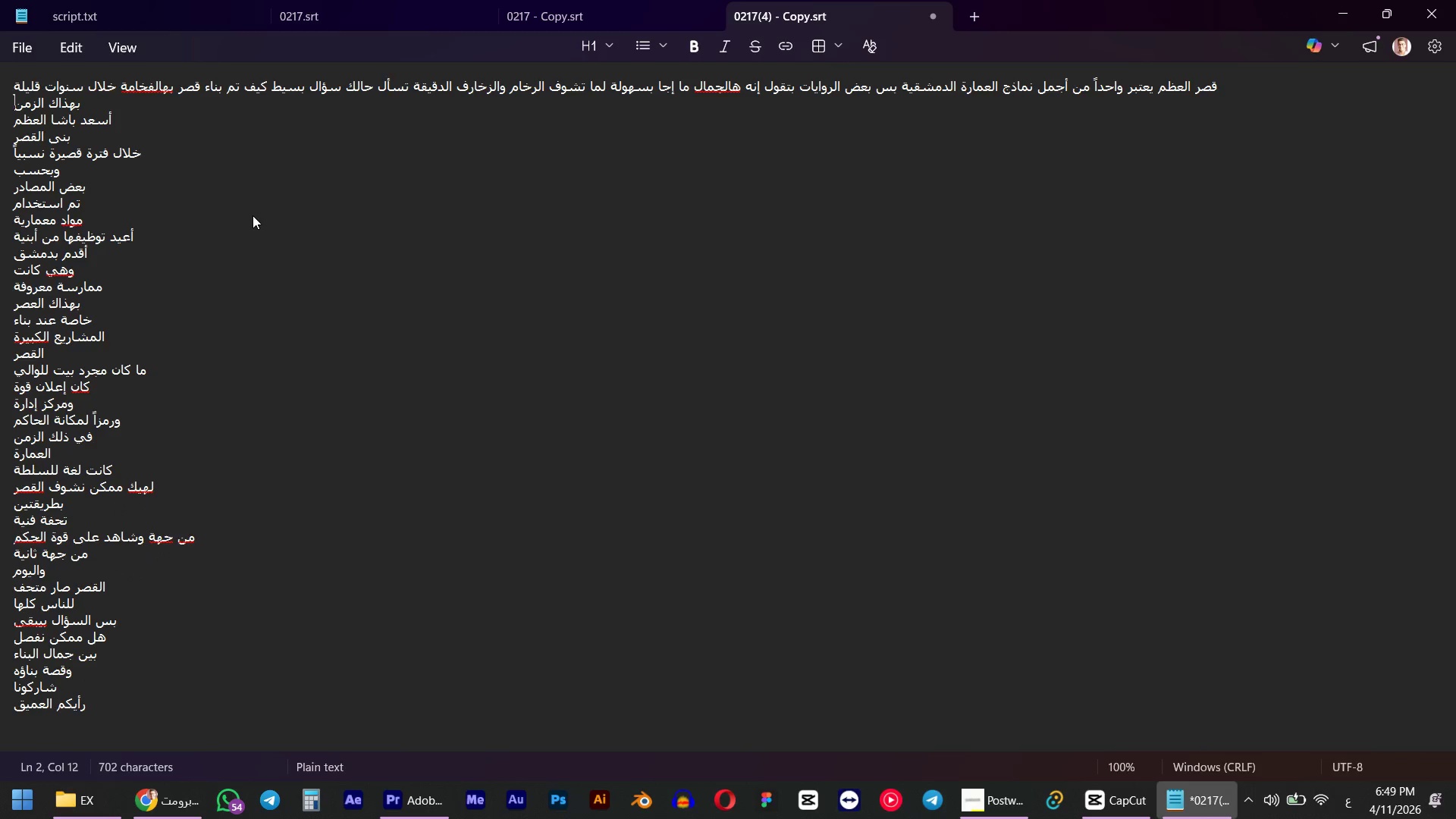 
key(ArrowLeft)
 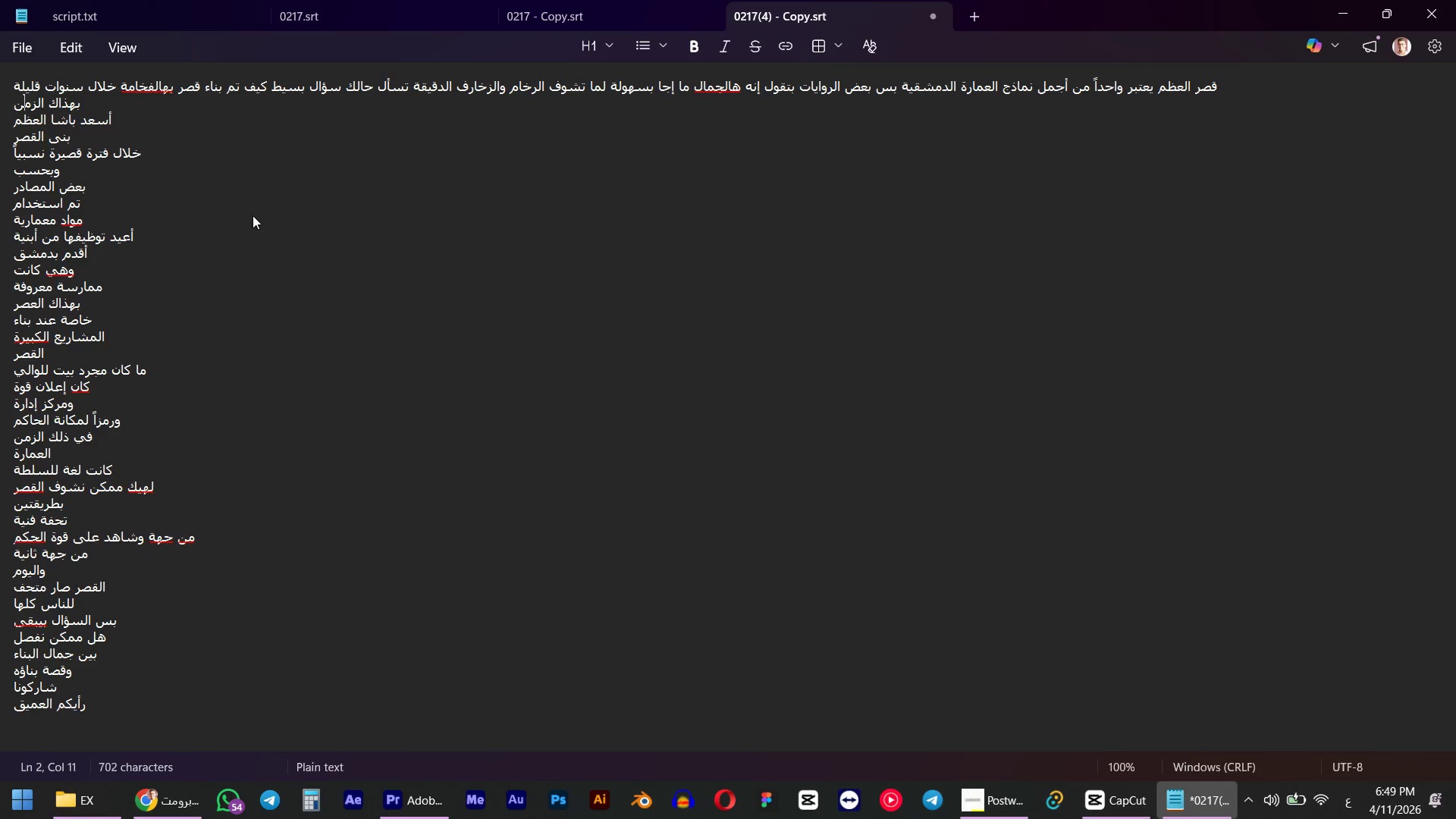 
key(ArrowLeft)
 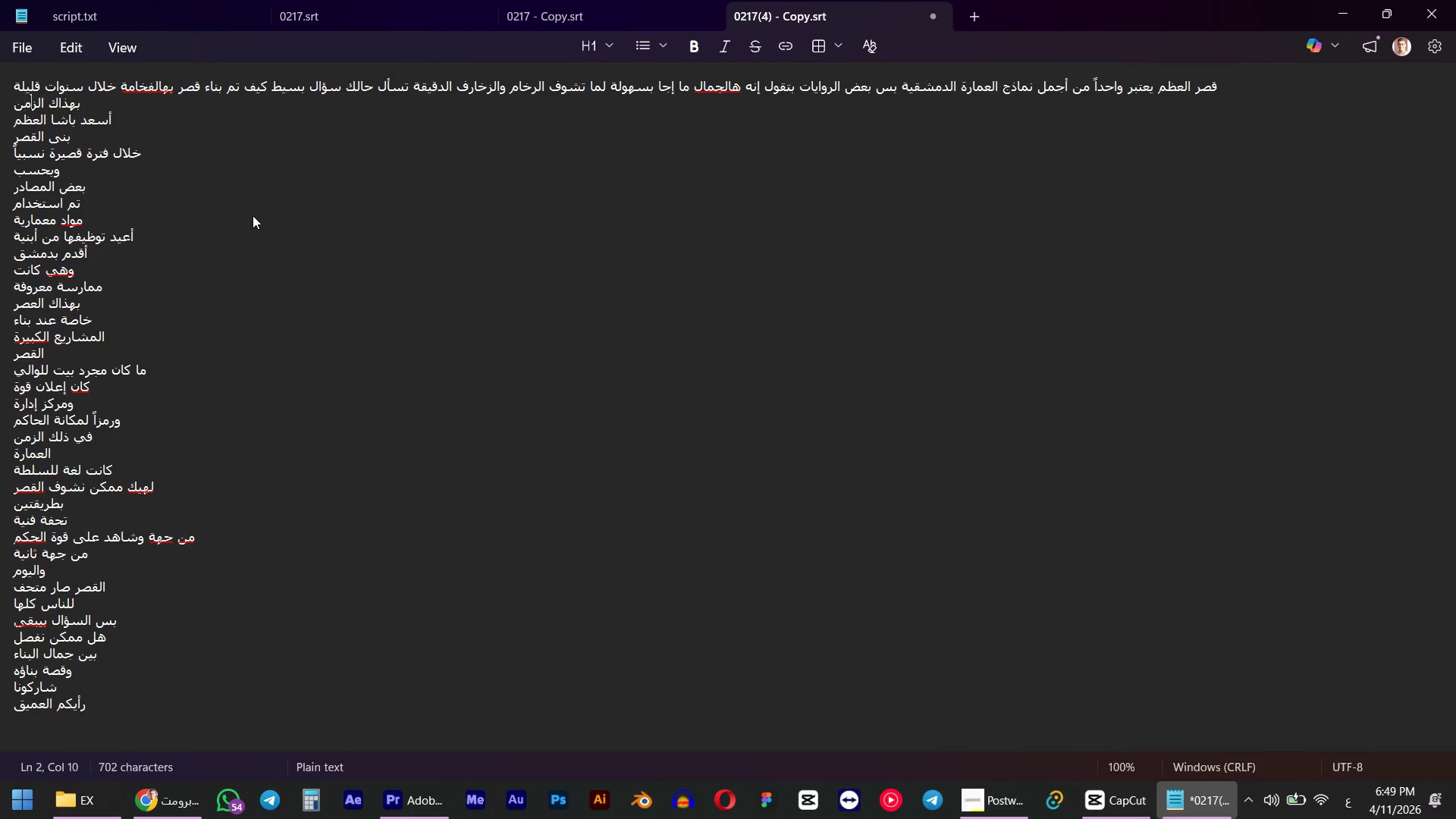 
key(ArrowLeft)
 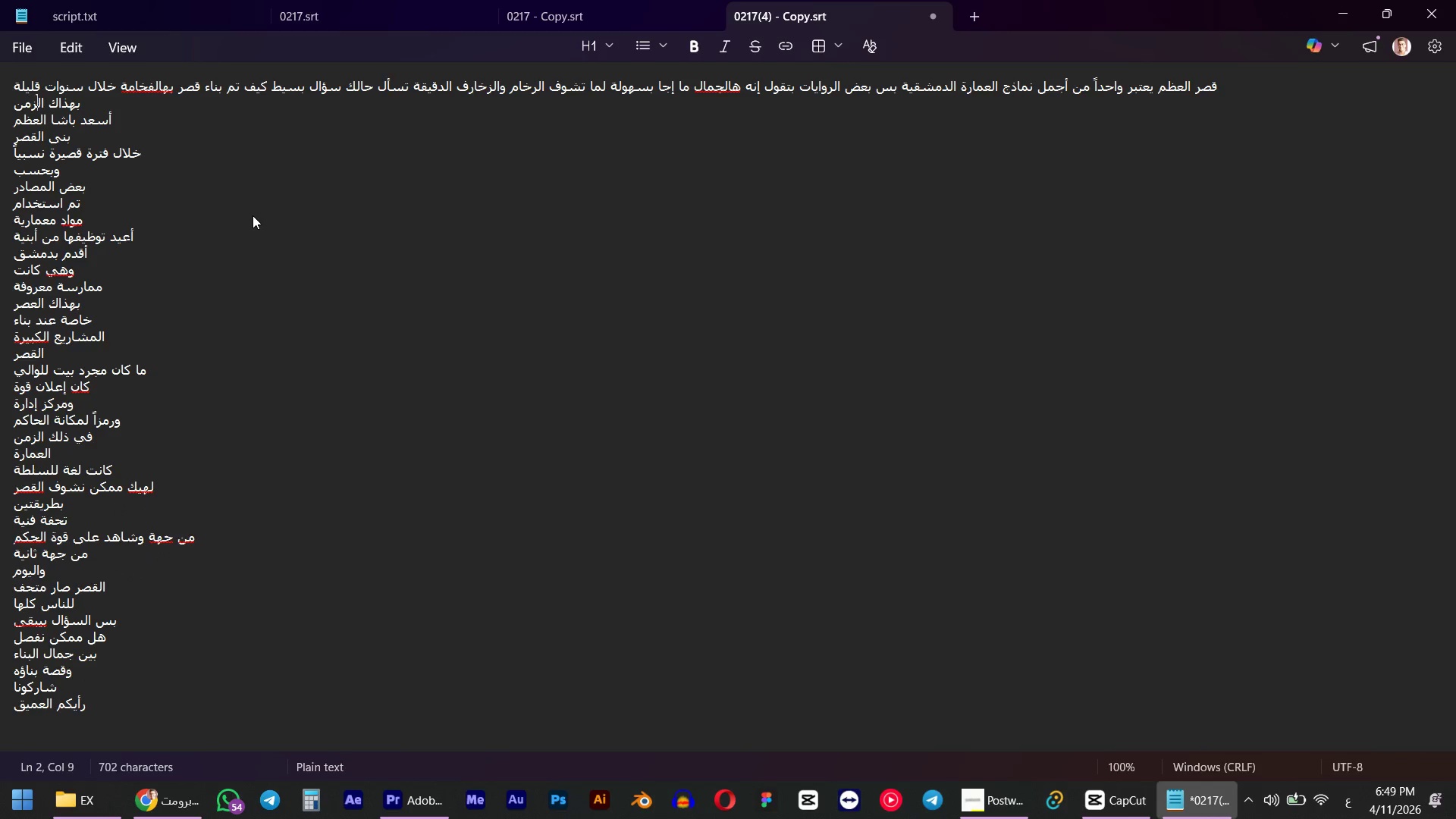 
key(ArrowLeft)
 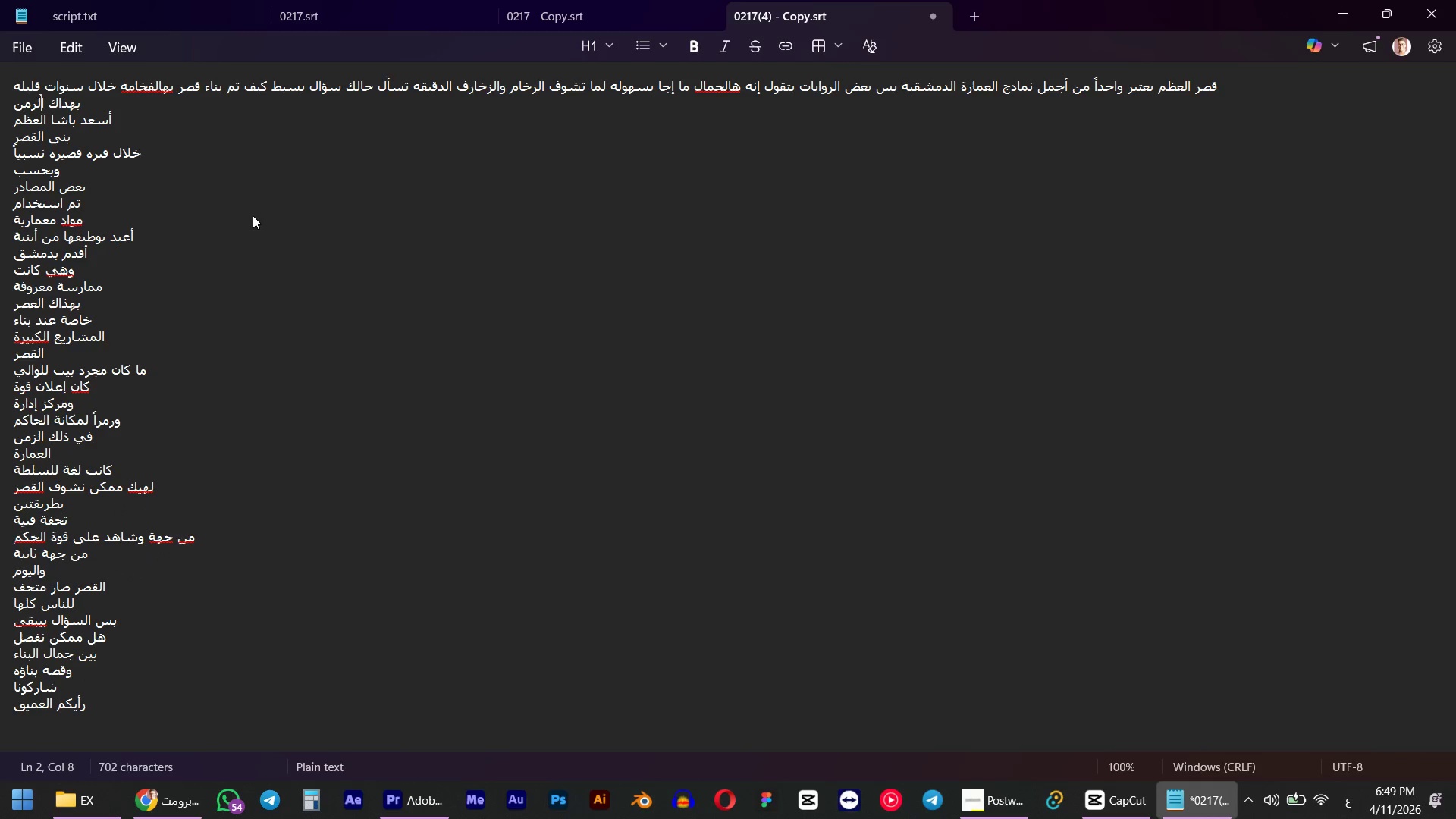 
key(ArrowLeft)
 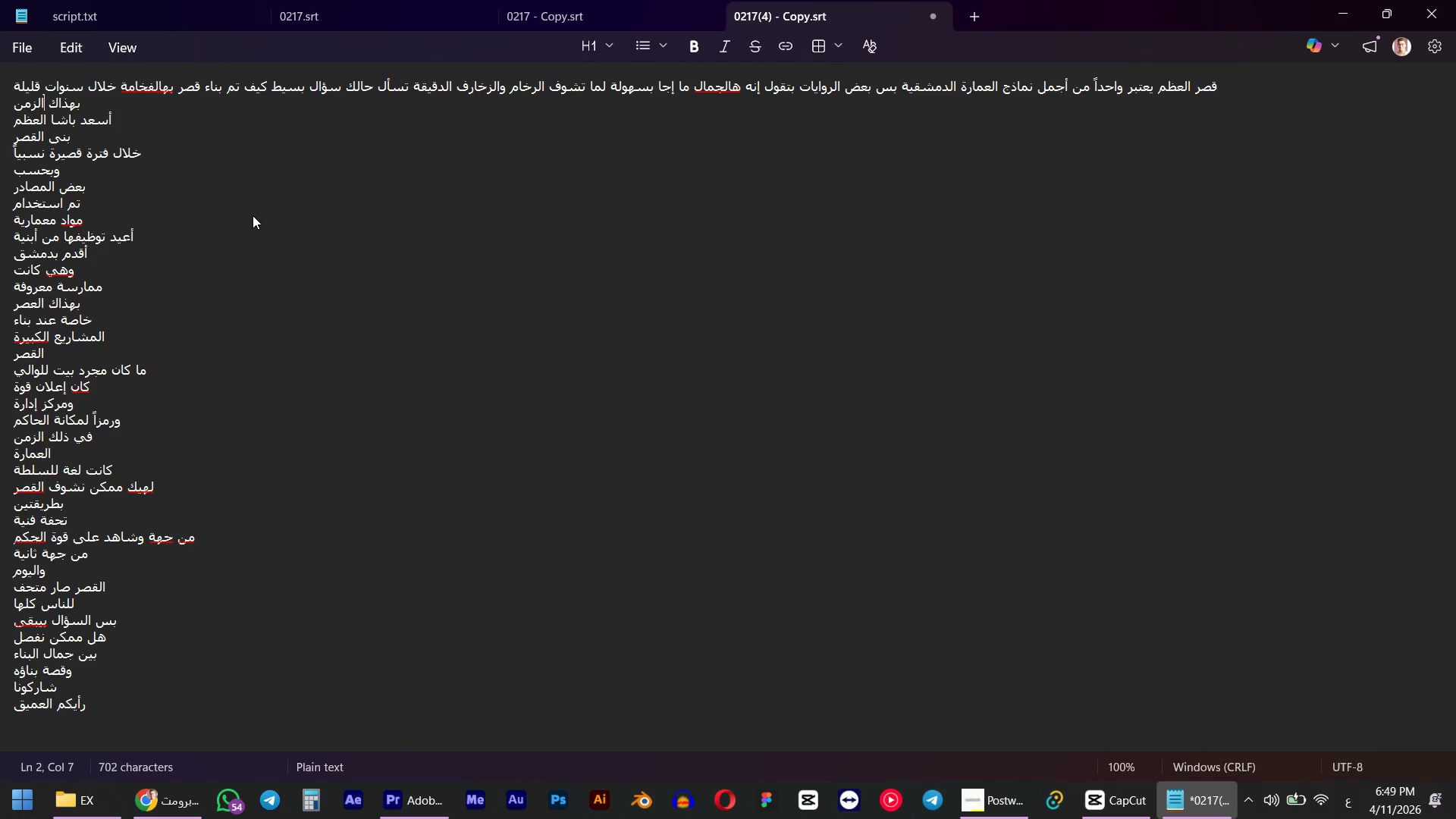 
key(ArrowLeft)
 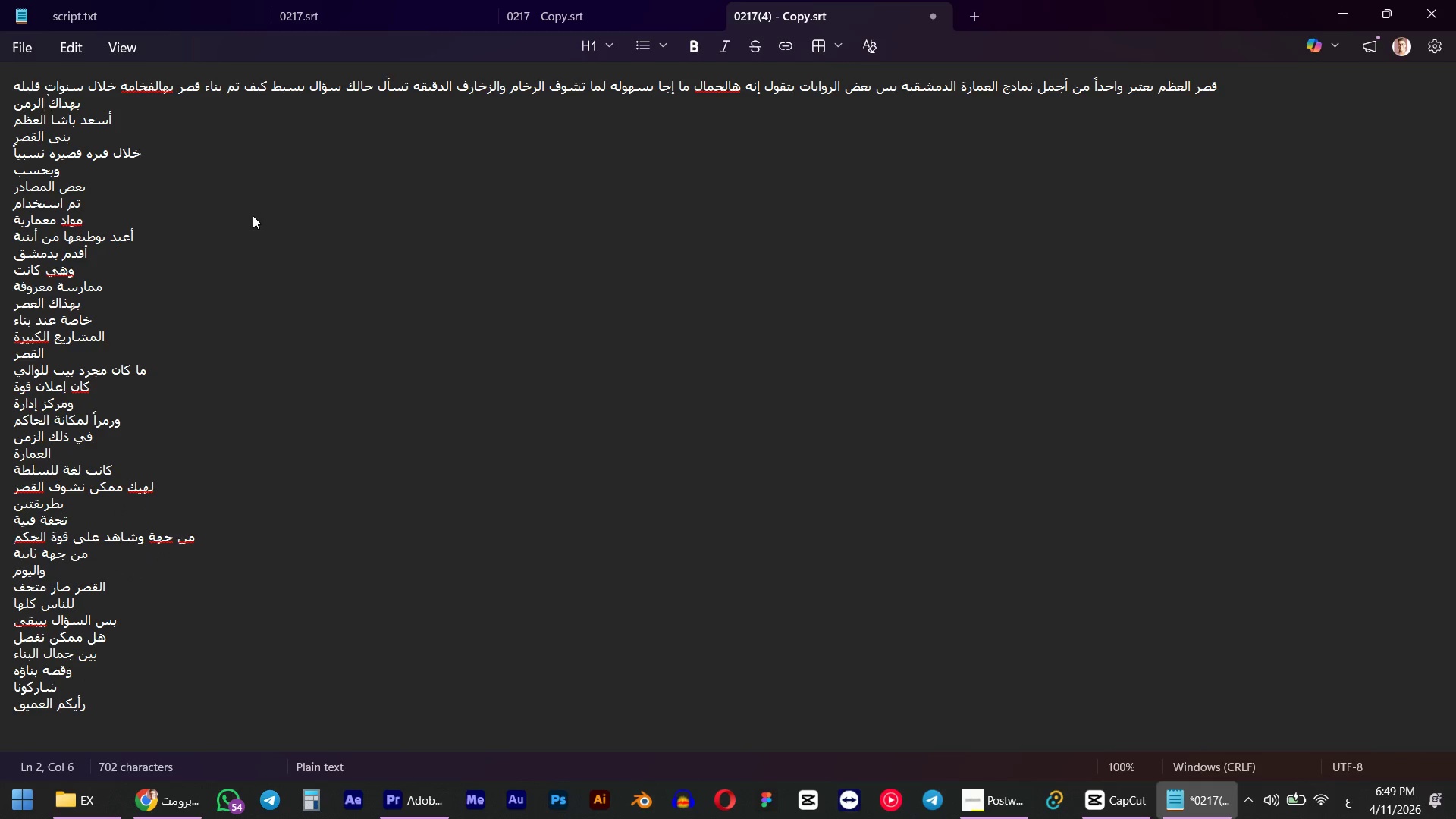 
key(ArrowLeft)
 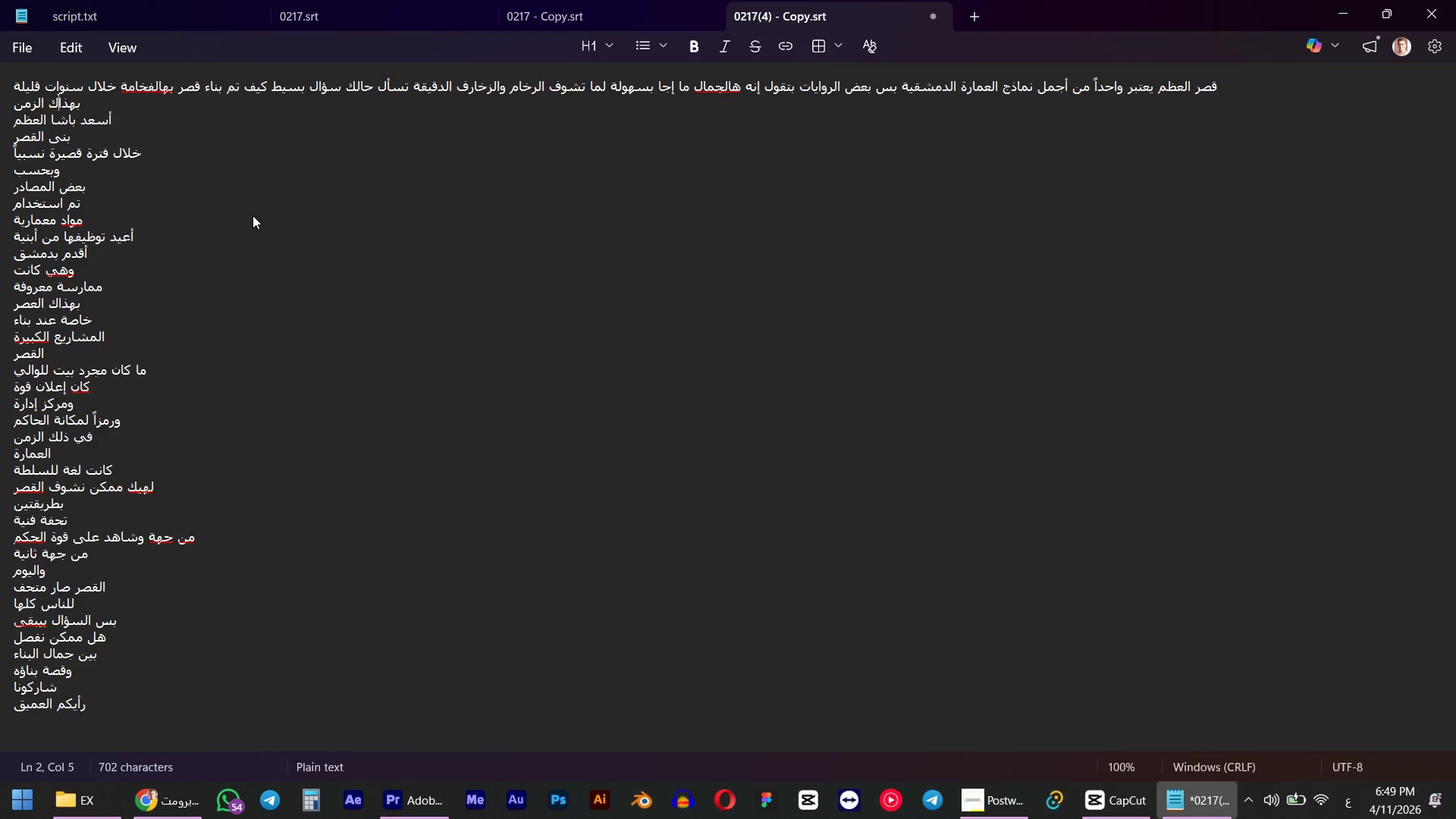 
key(ArrowLeft)
 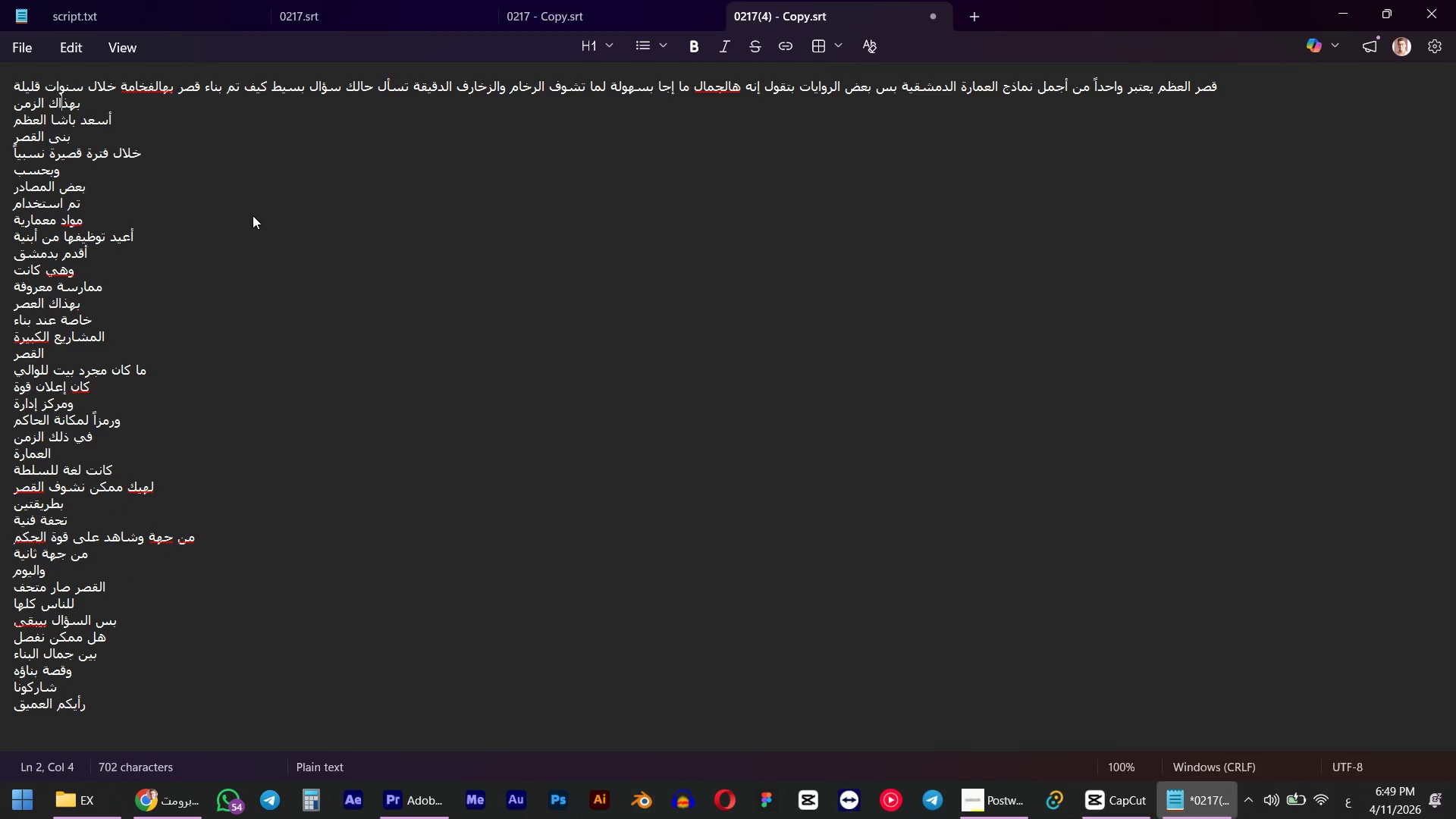 
key(ArrowLeft)
 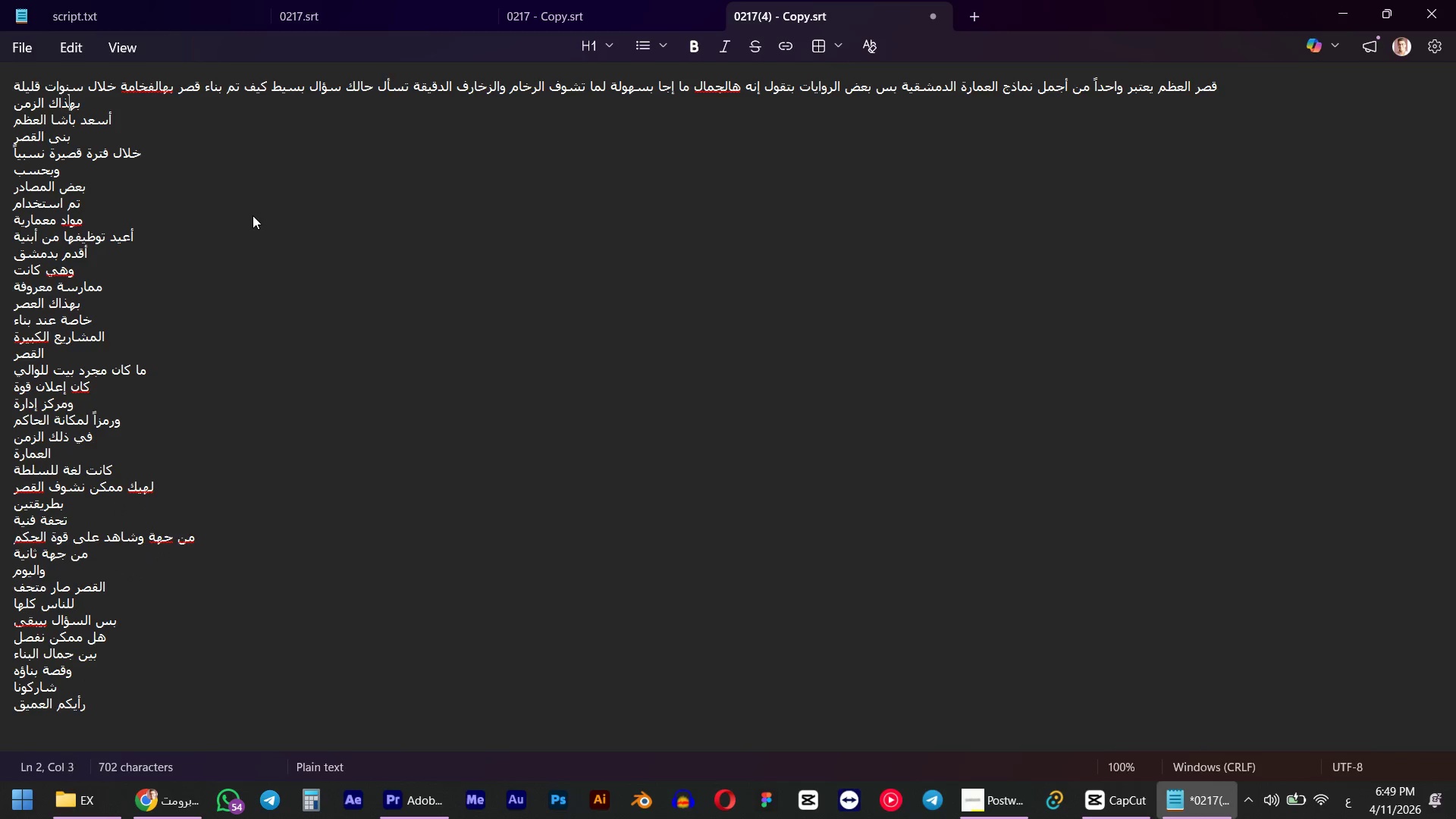 
key(ArrowLeft)
 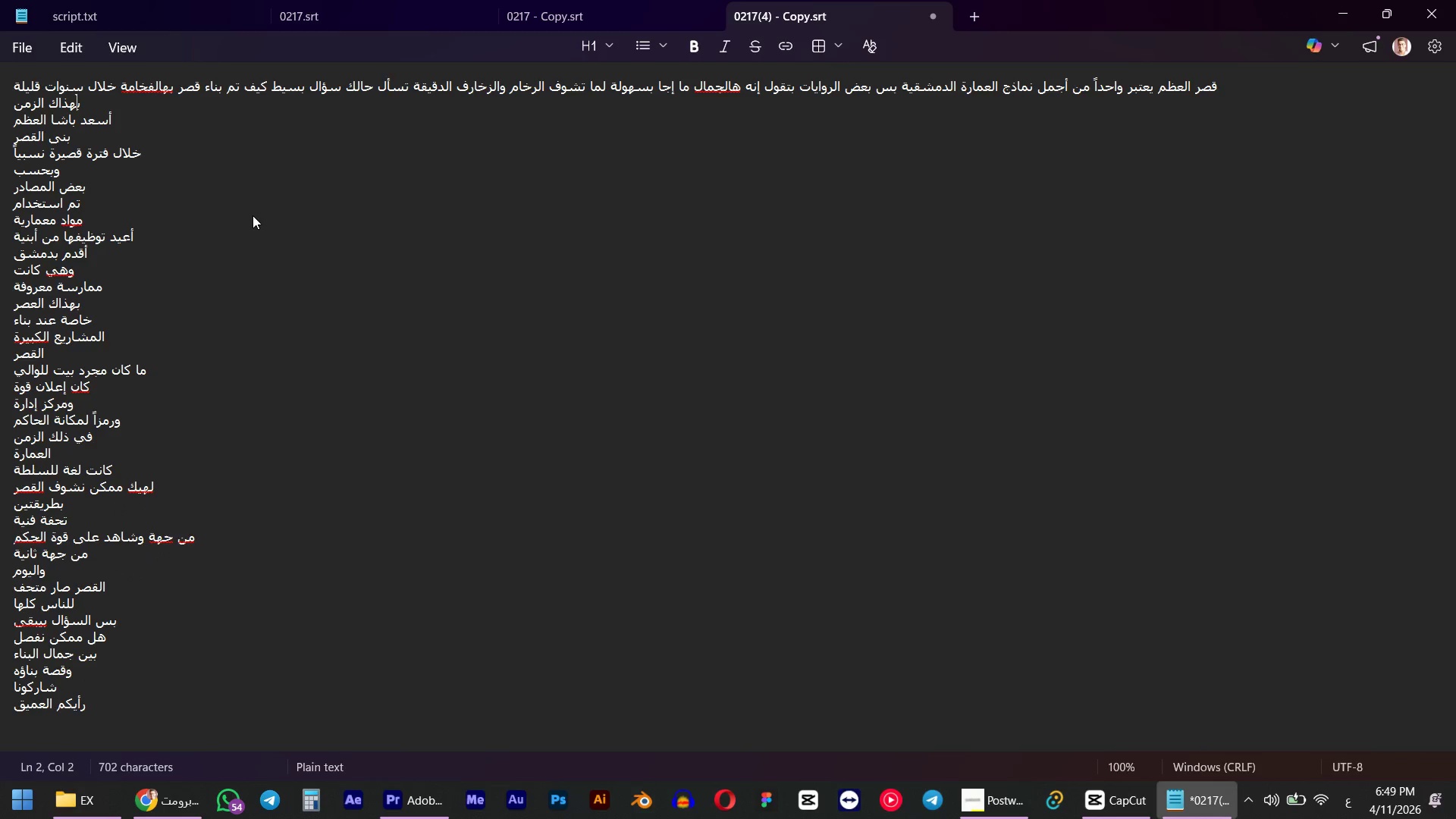 
key(ArrowLeft)
 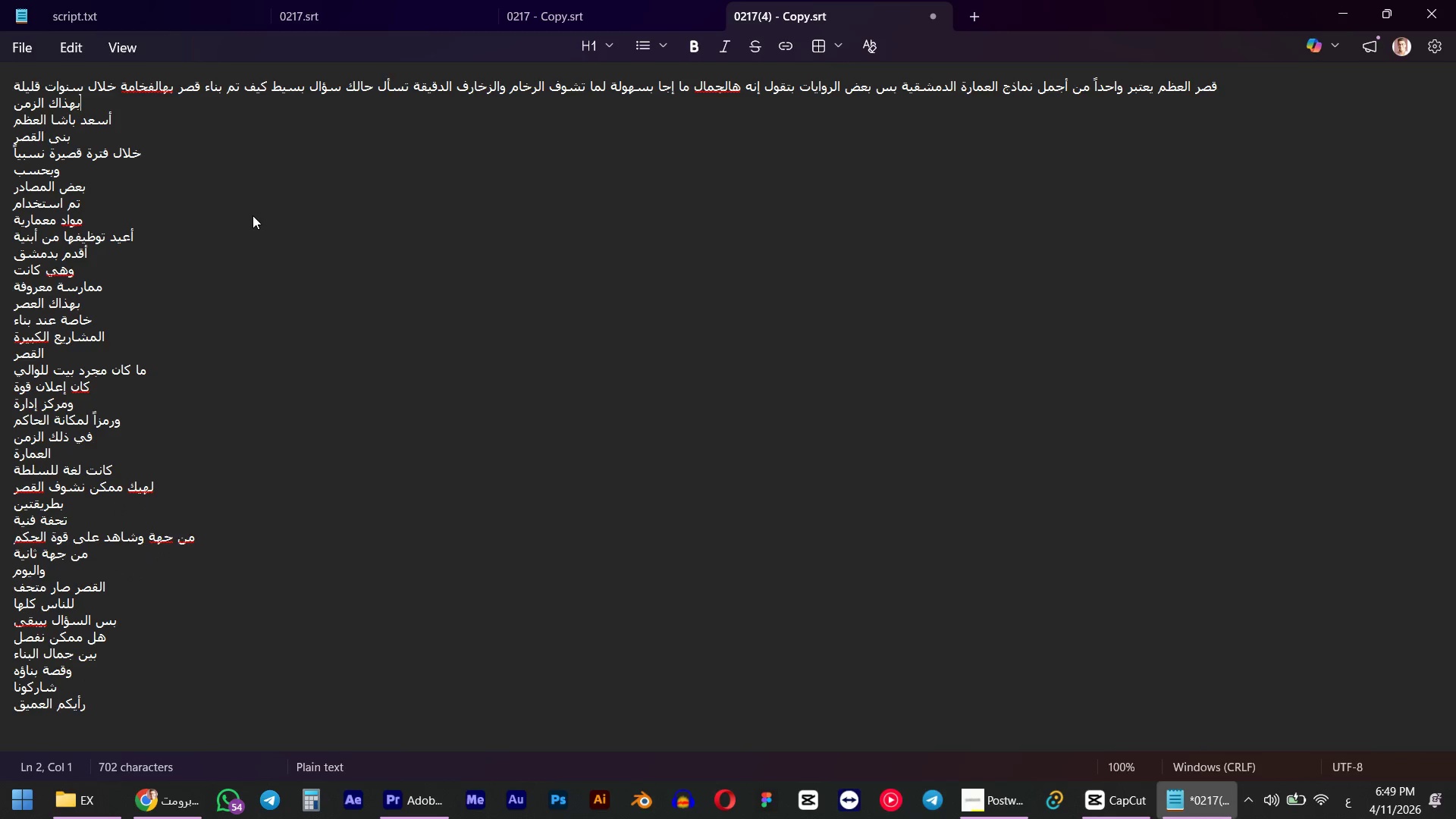 
key(Backspace)
 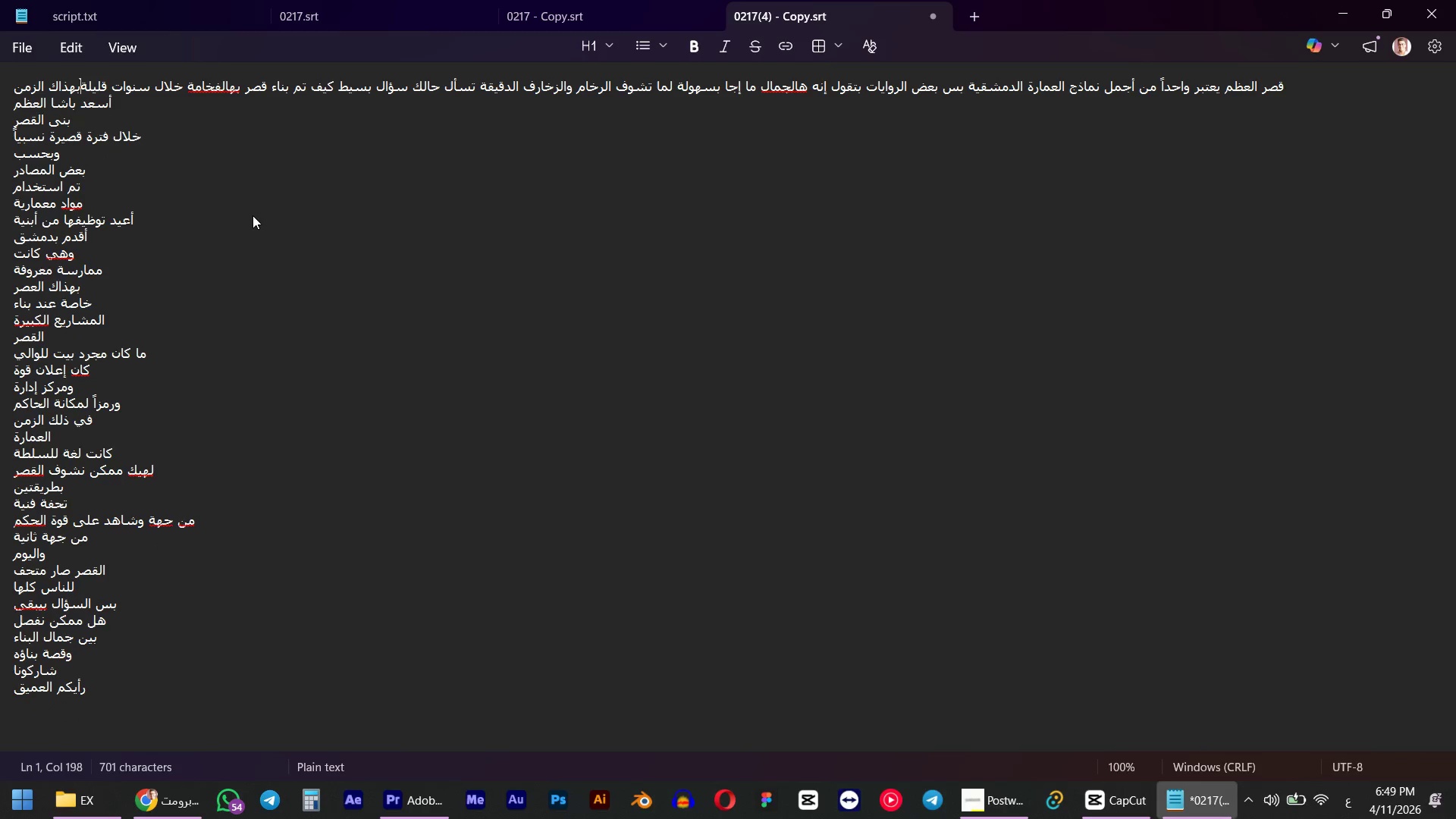 
key(Space)
 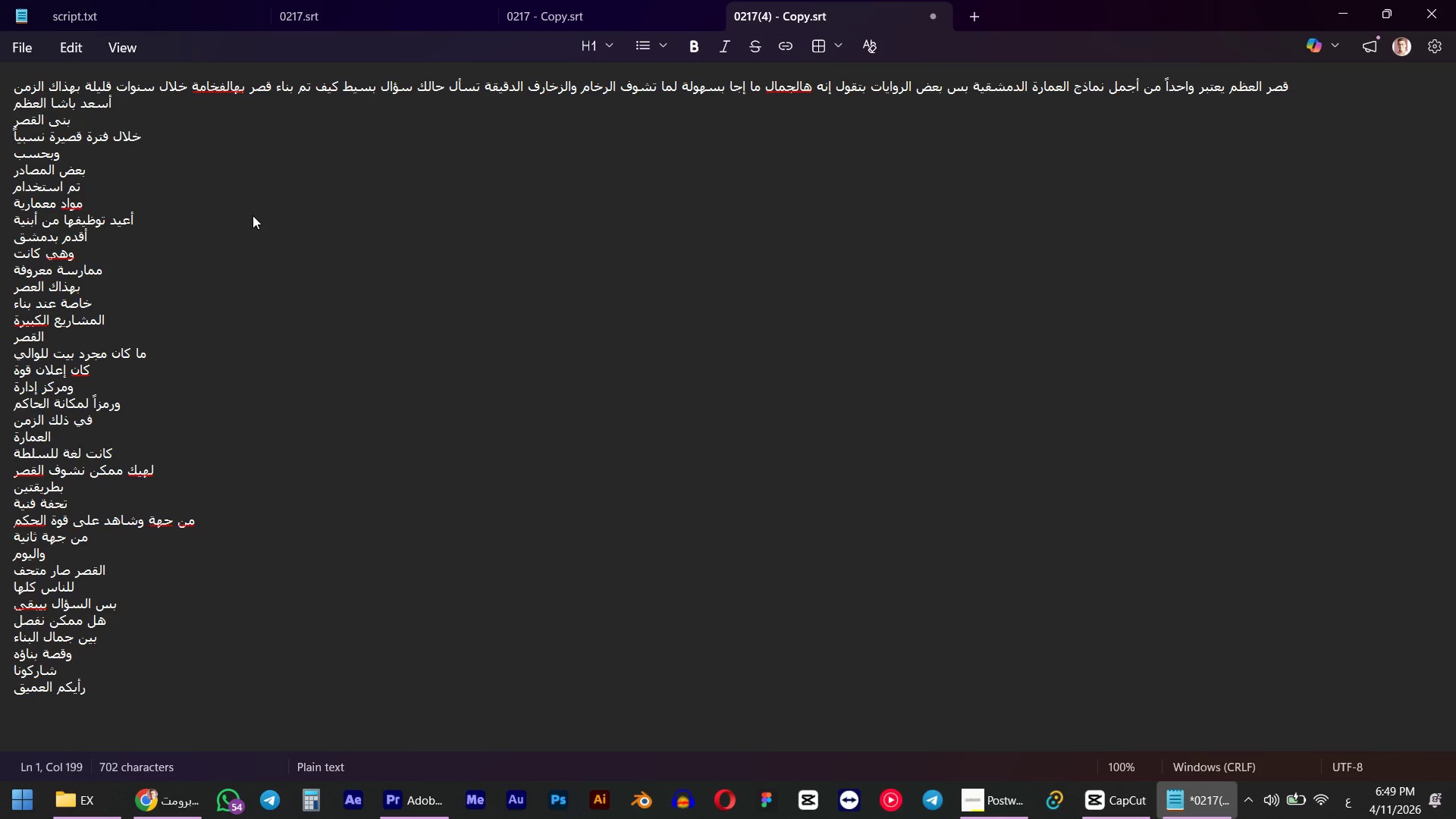 
key(ArrowDown)
 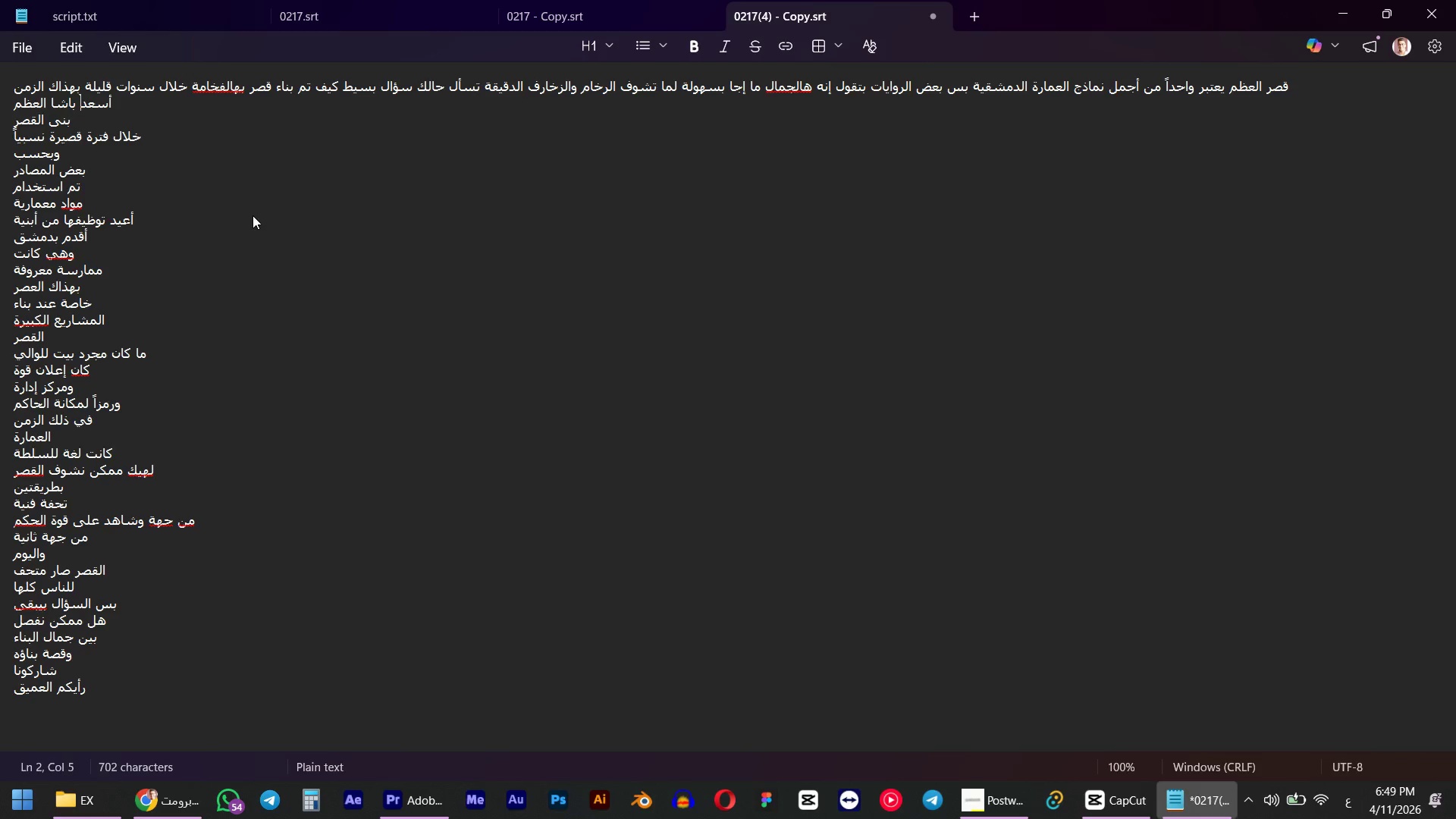 
key(ArrowDown)
 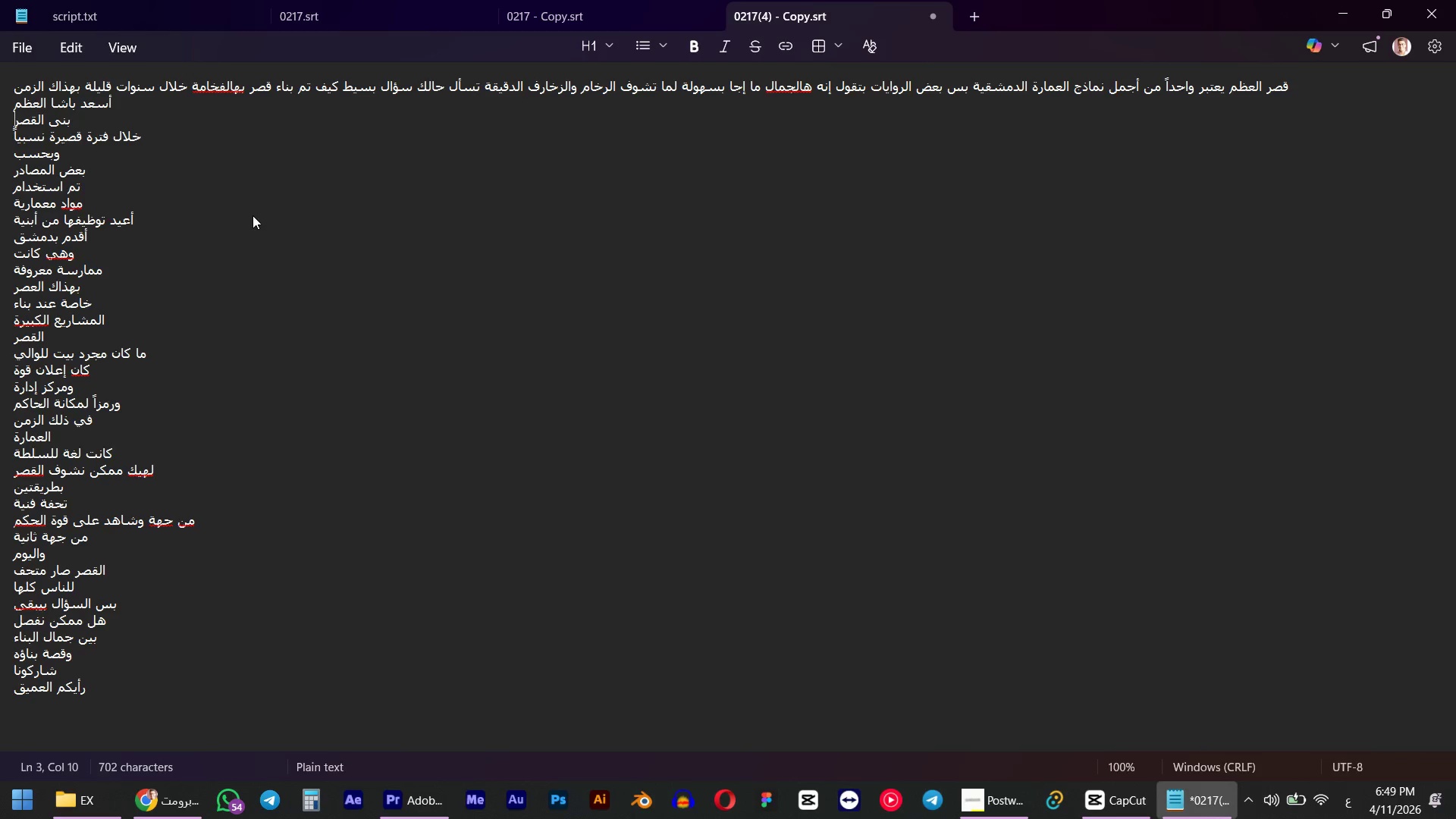 
key(ArrowLeft)
 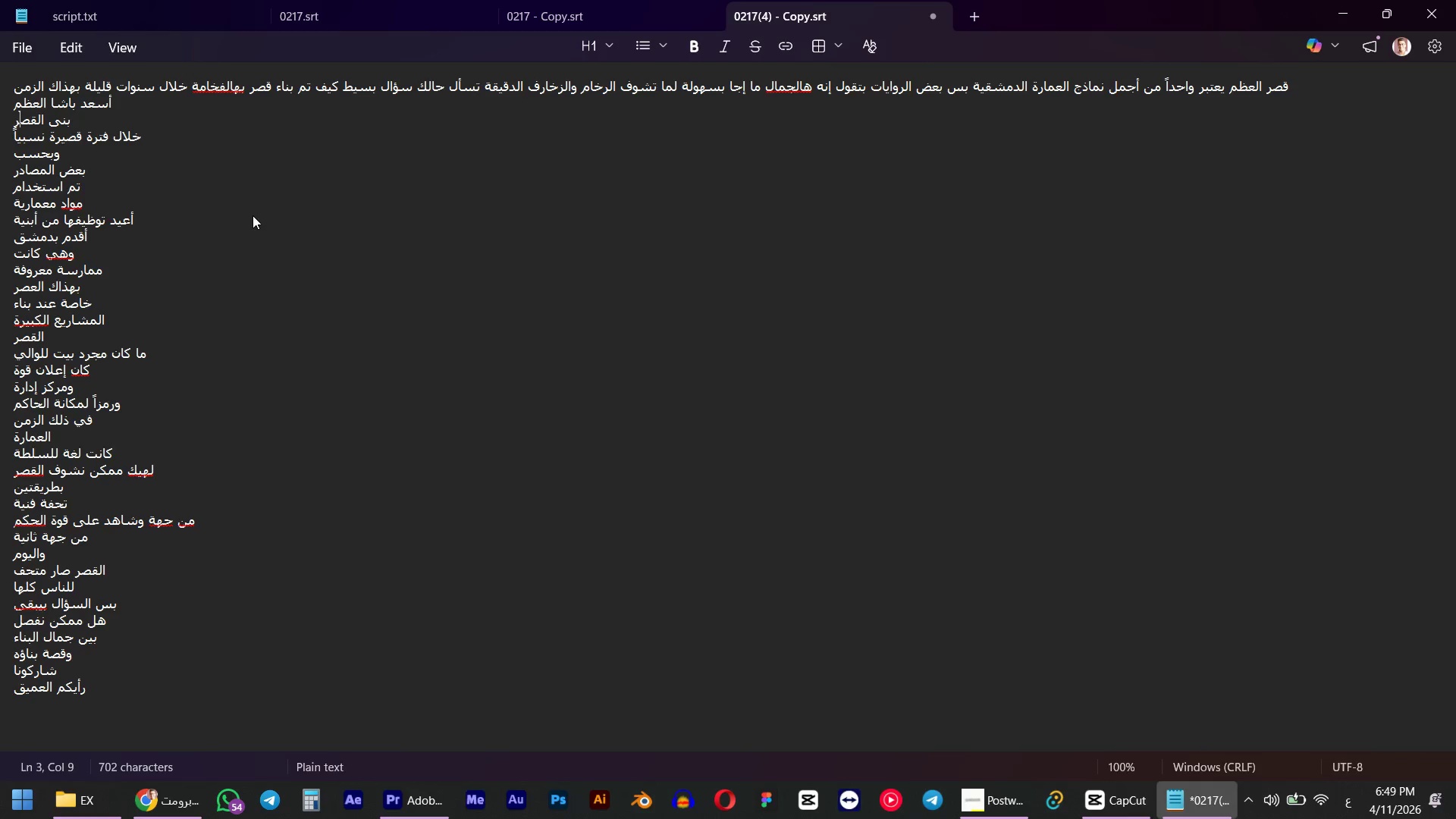 
key(ArrowLeft)
 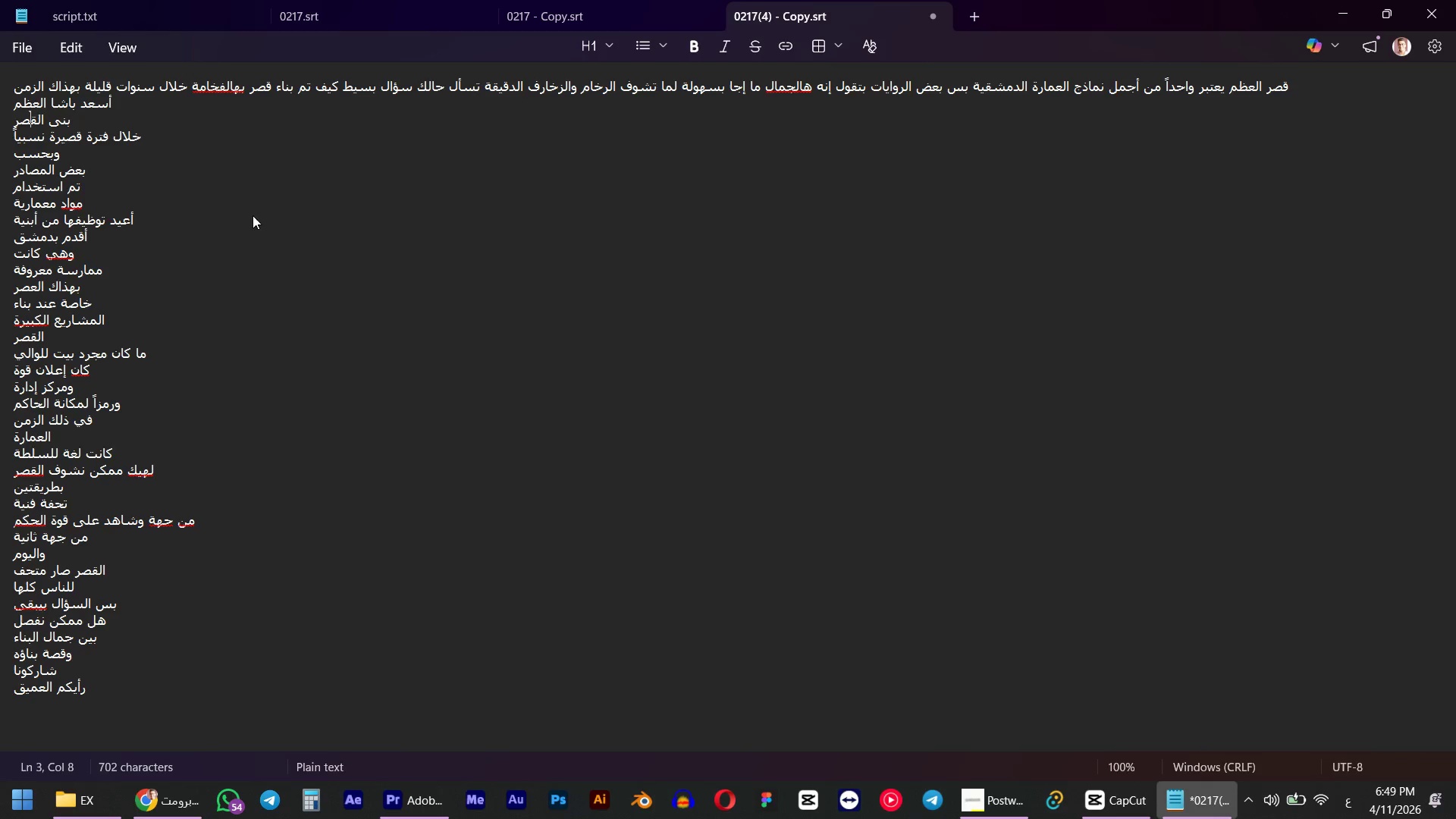 
key(ArrowLeft)
 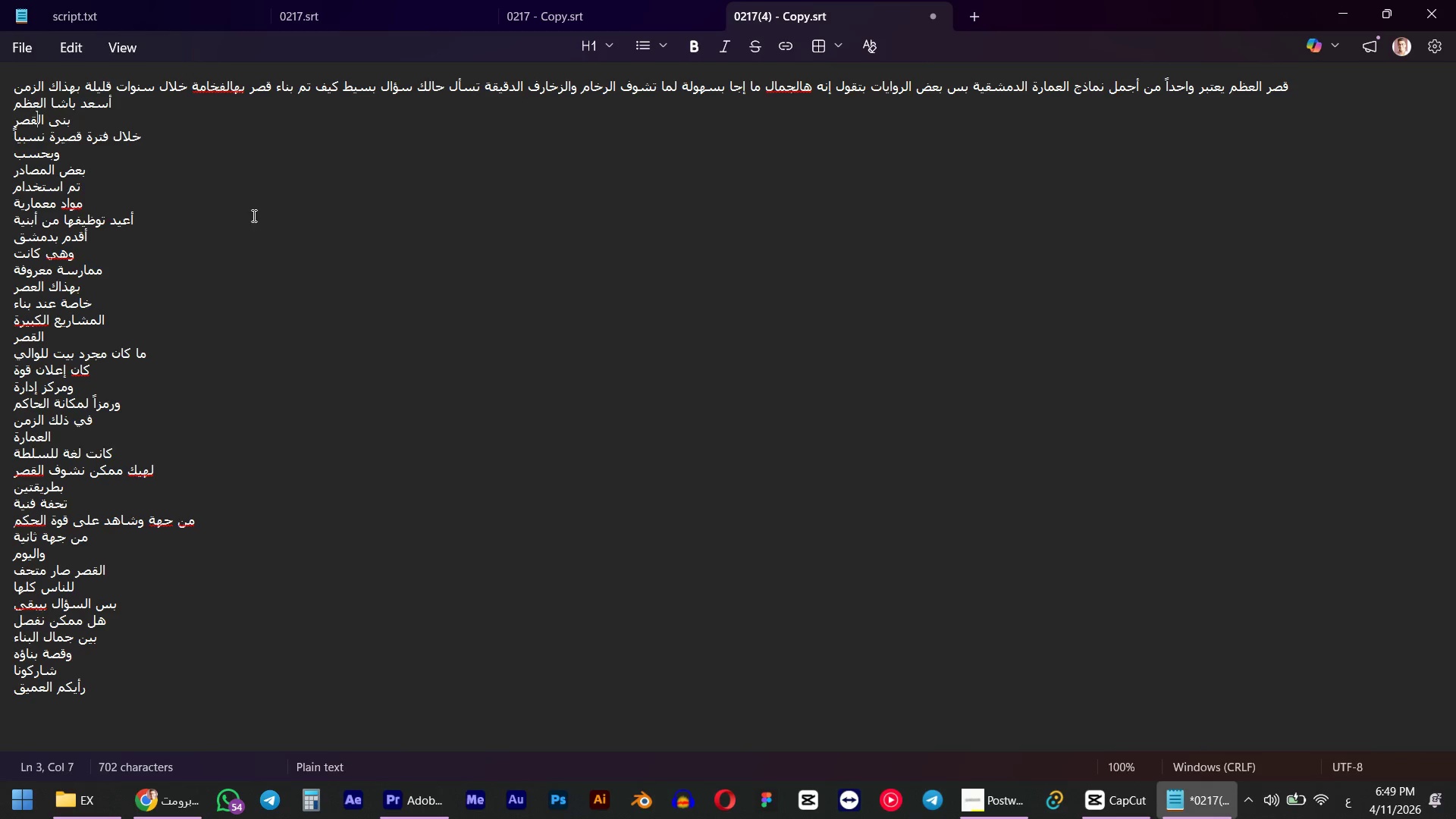 
key(ArrowLeft)
 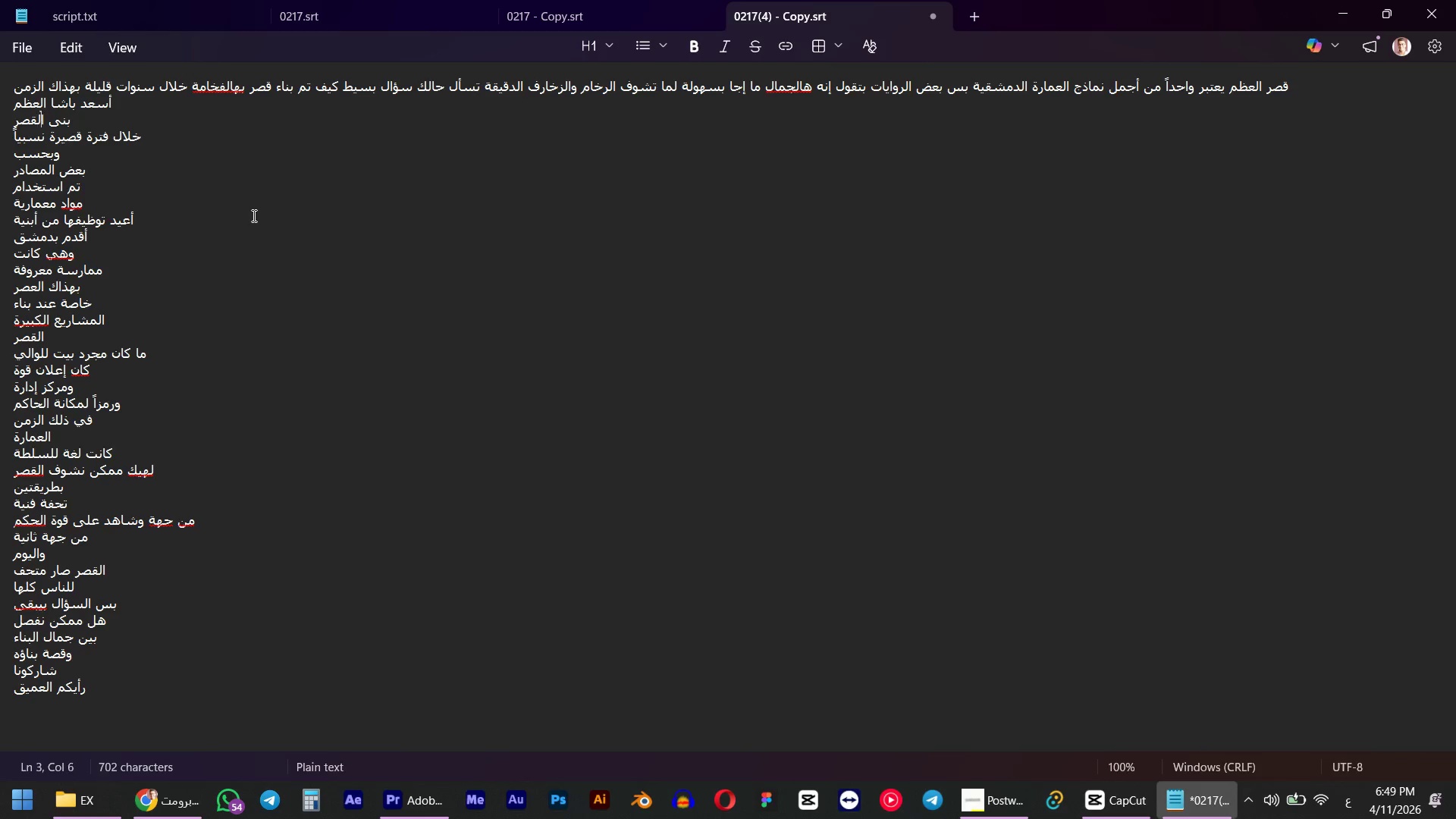 
key(ArrowLeft)
 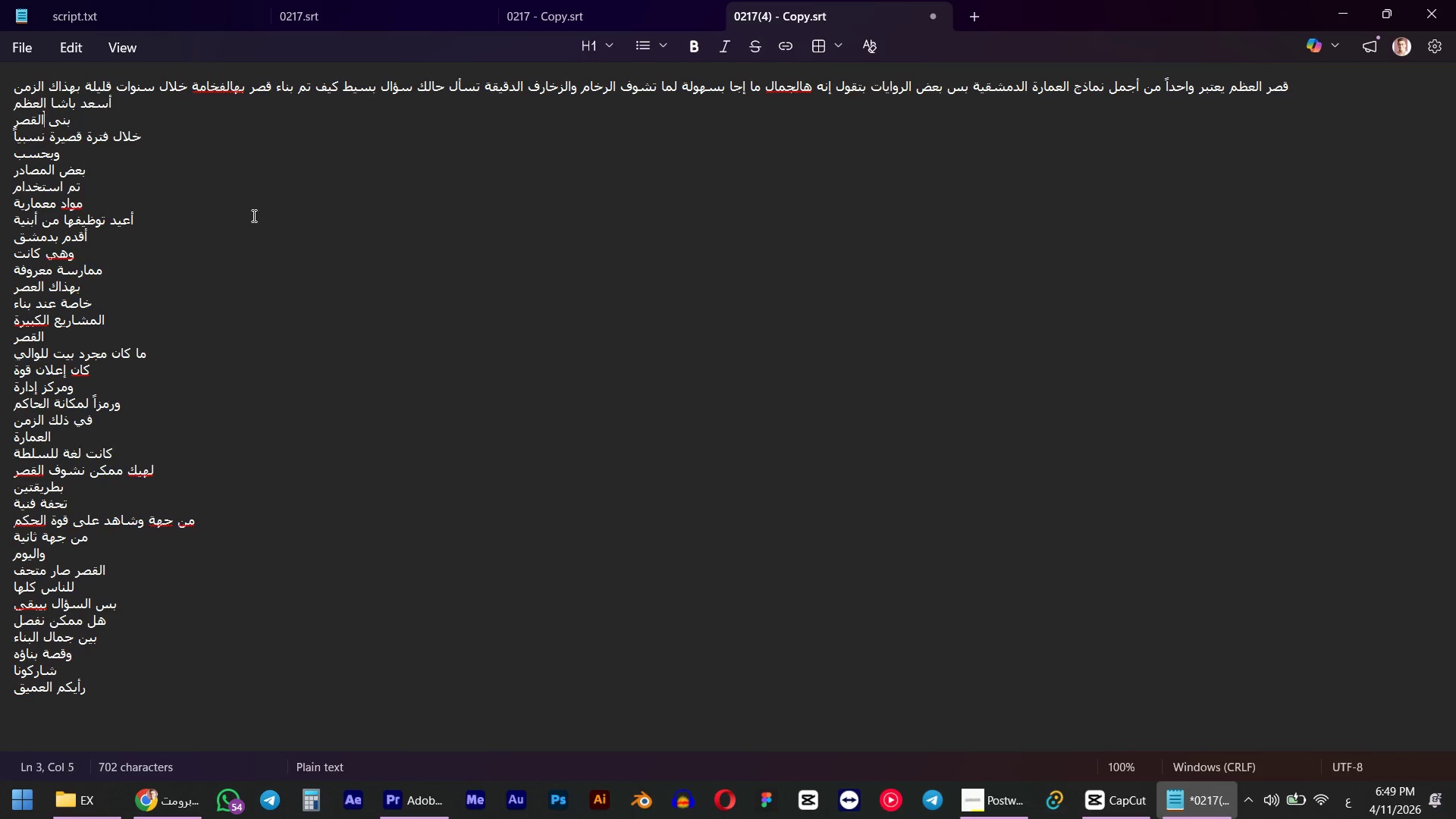 
key(ArrowLeft)
 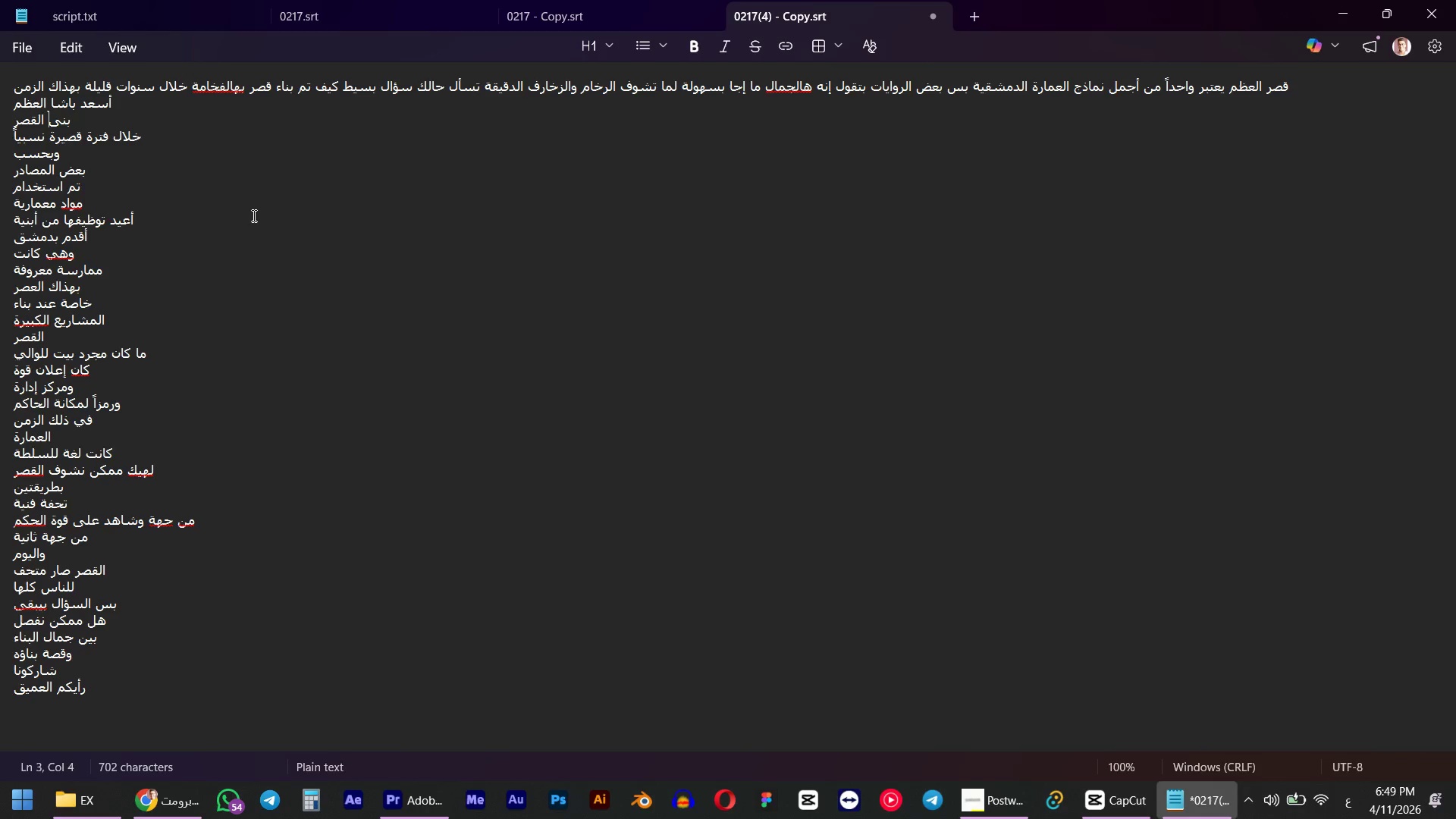 
key(ArrowLeft)
 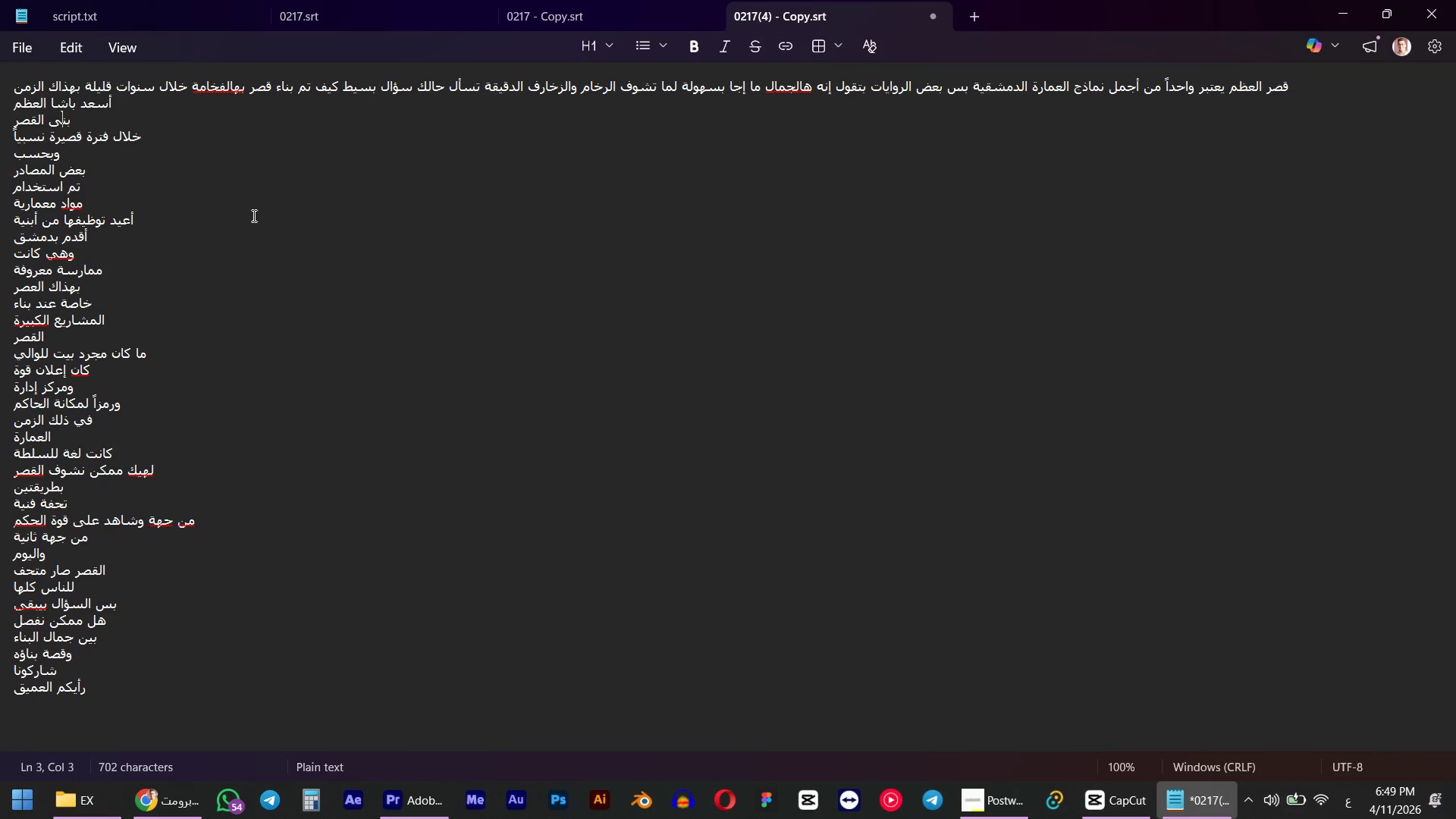 
key(ArrowLeft)
 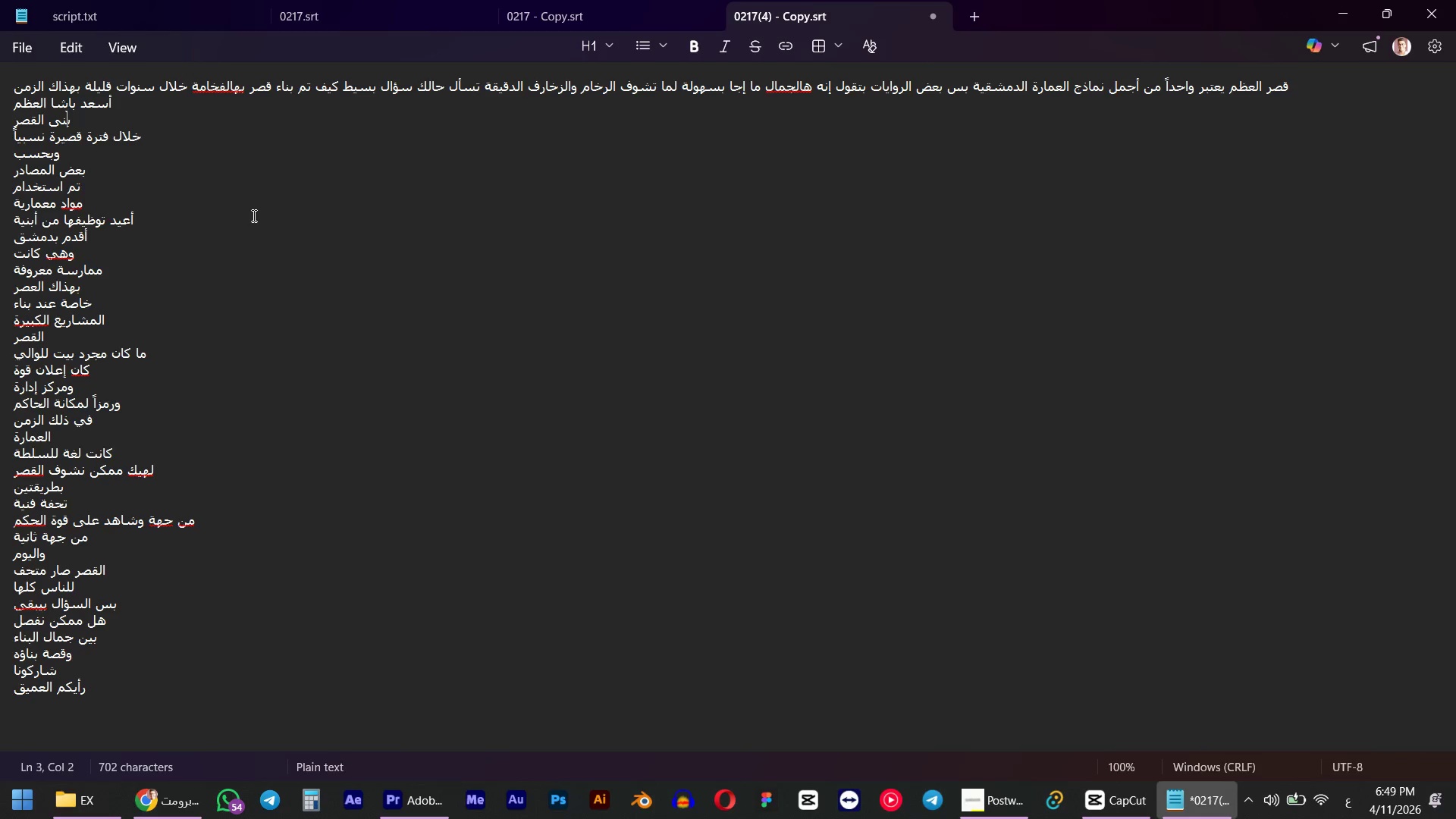 
key(ArrowLeft)
 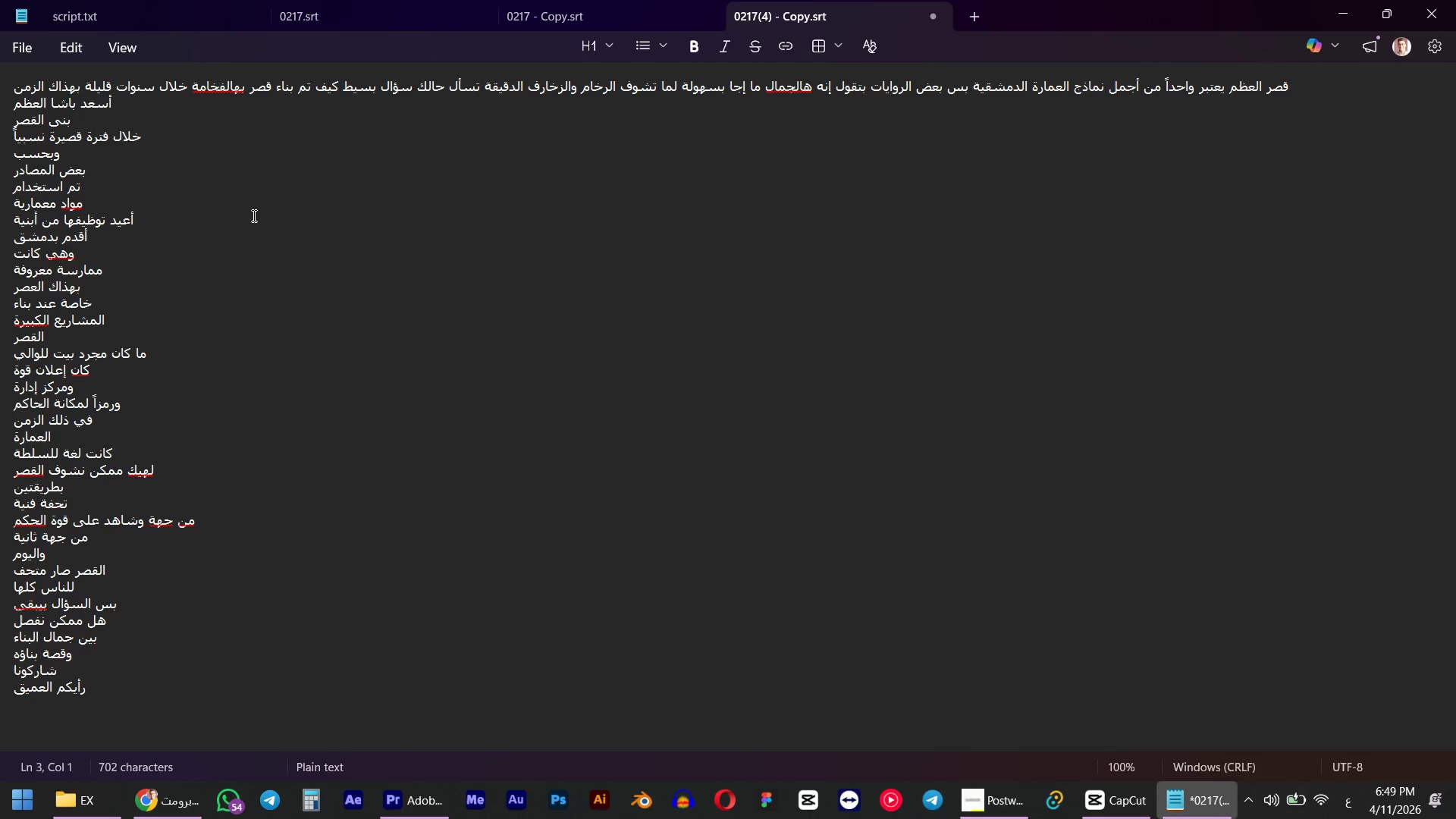 
key(Backspace)
 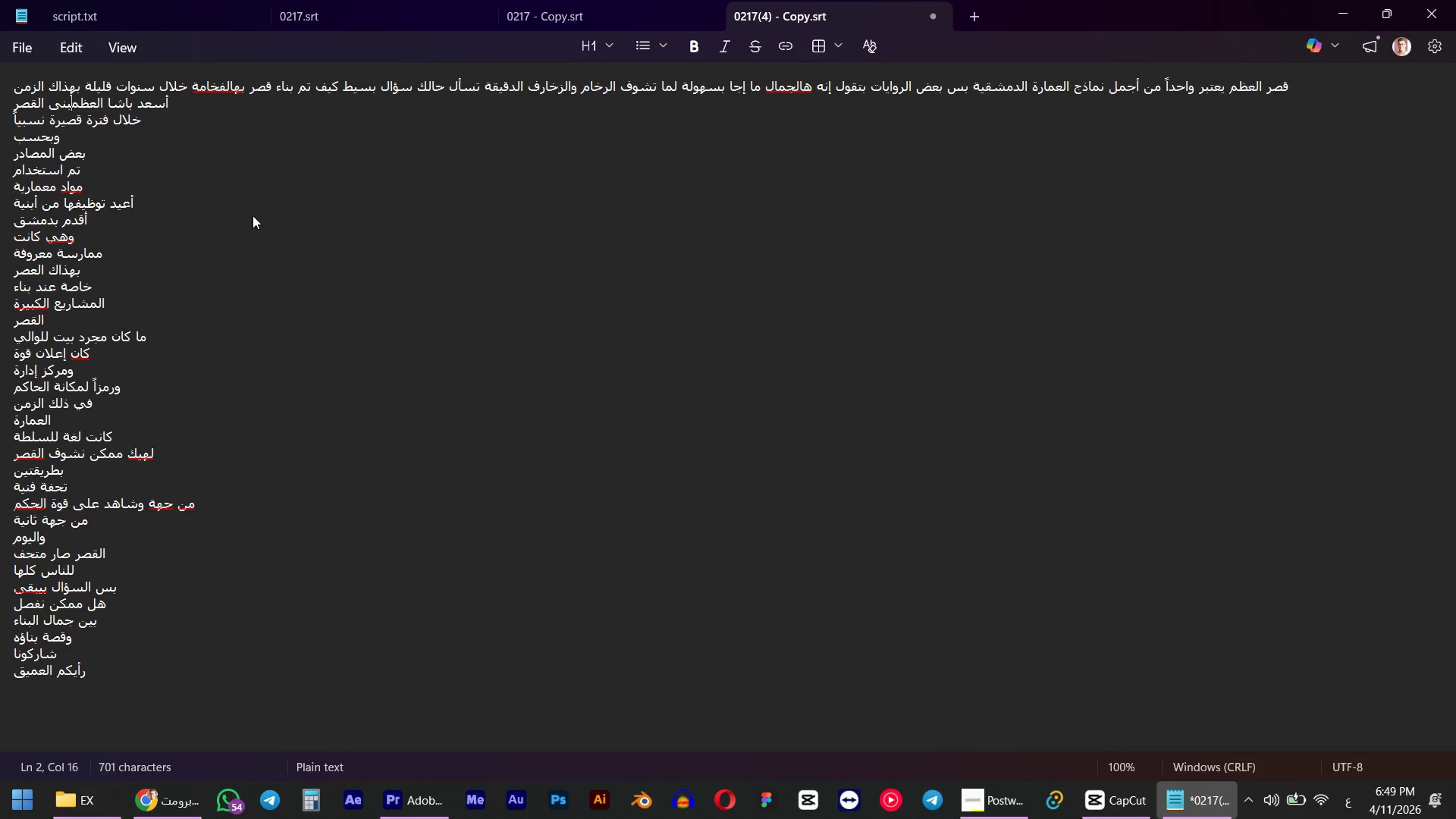 
key(Space)
 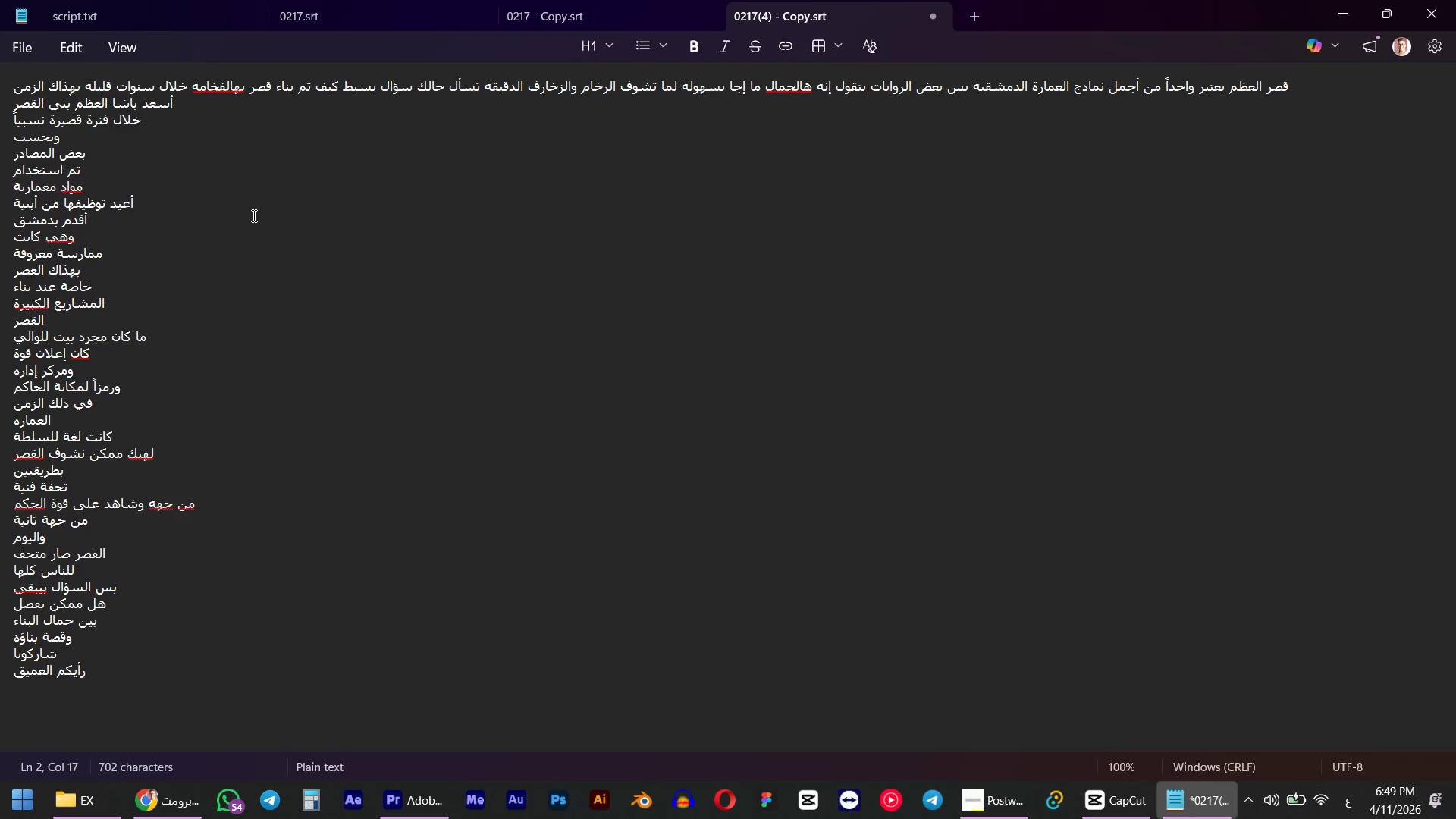 
key(ArrowDown)
 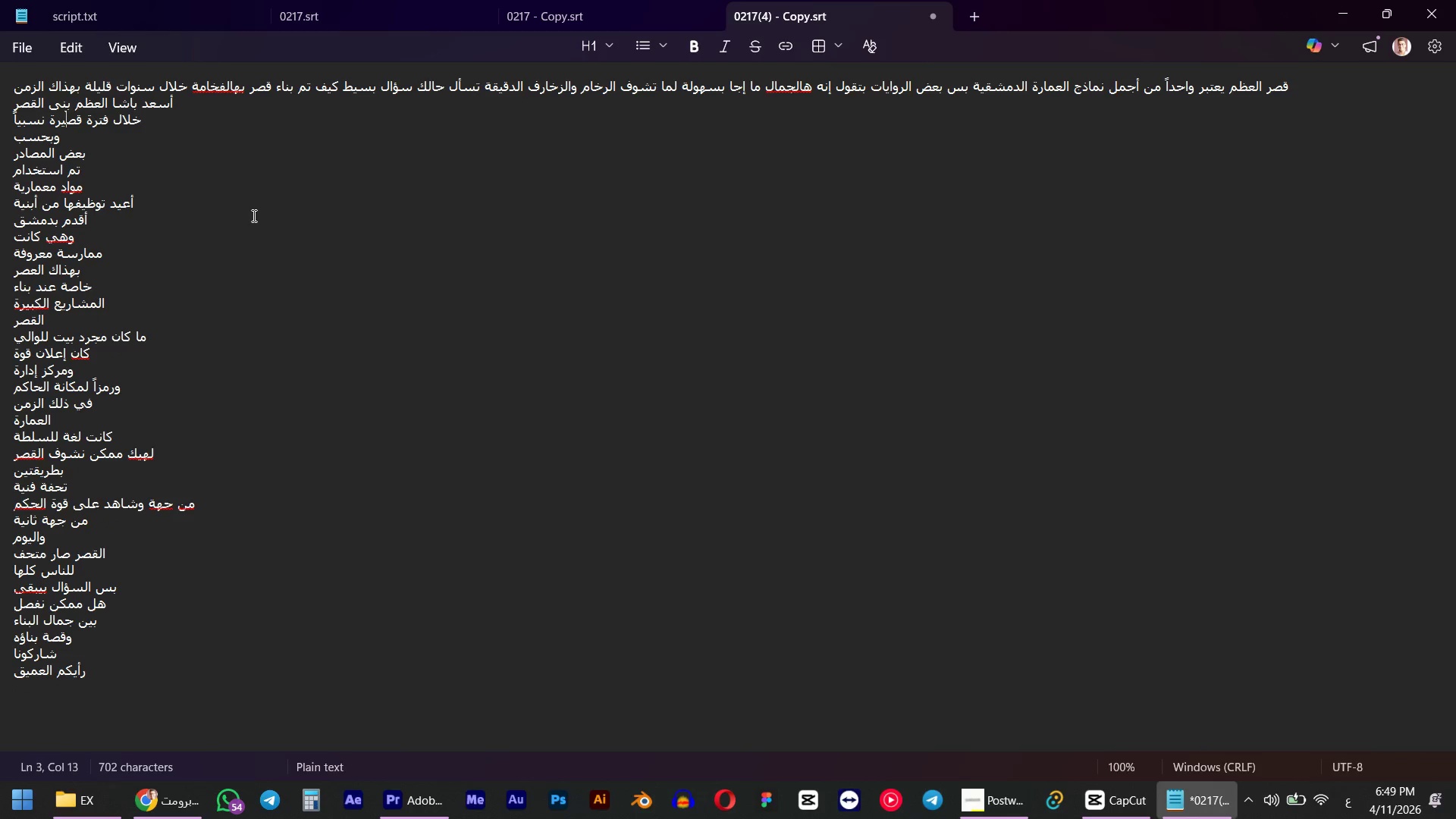 
hold_key(key=ArrowLeft, duration=0.75)
 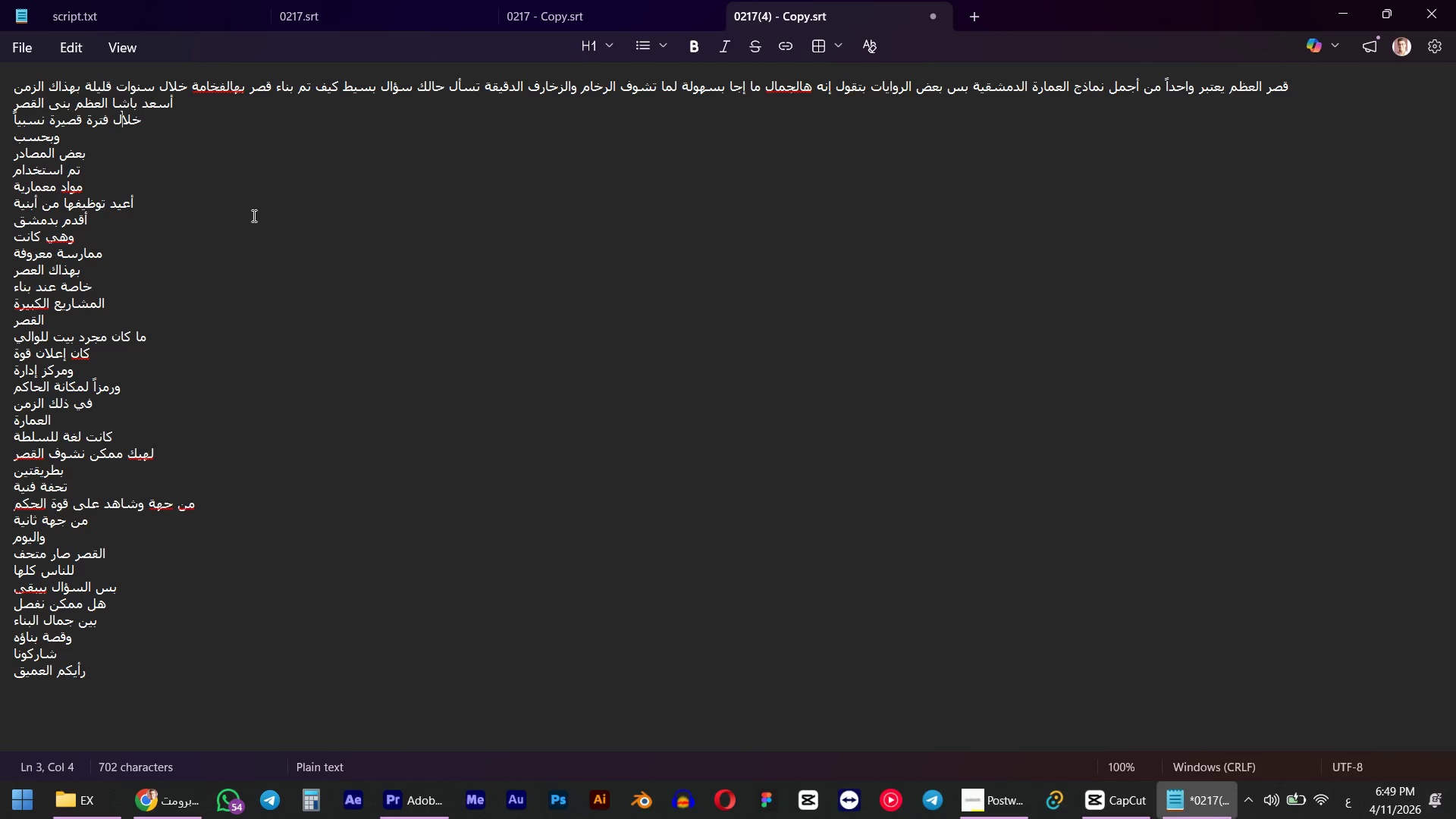 
key(ArrowLeft)
 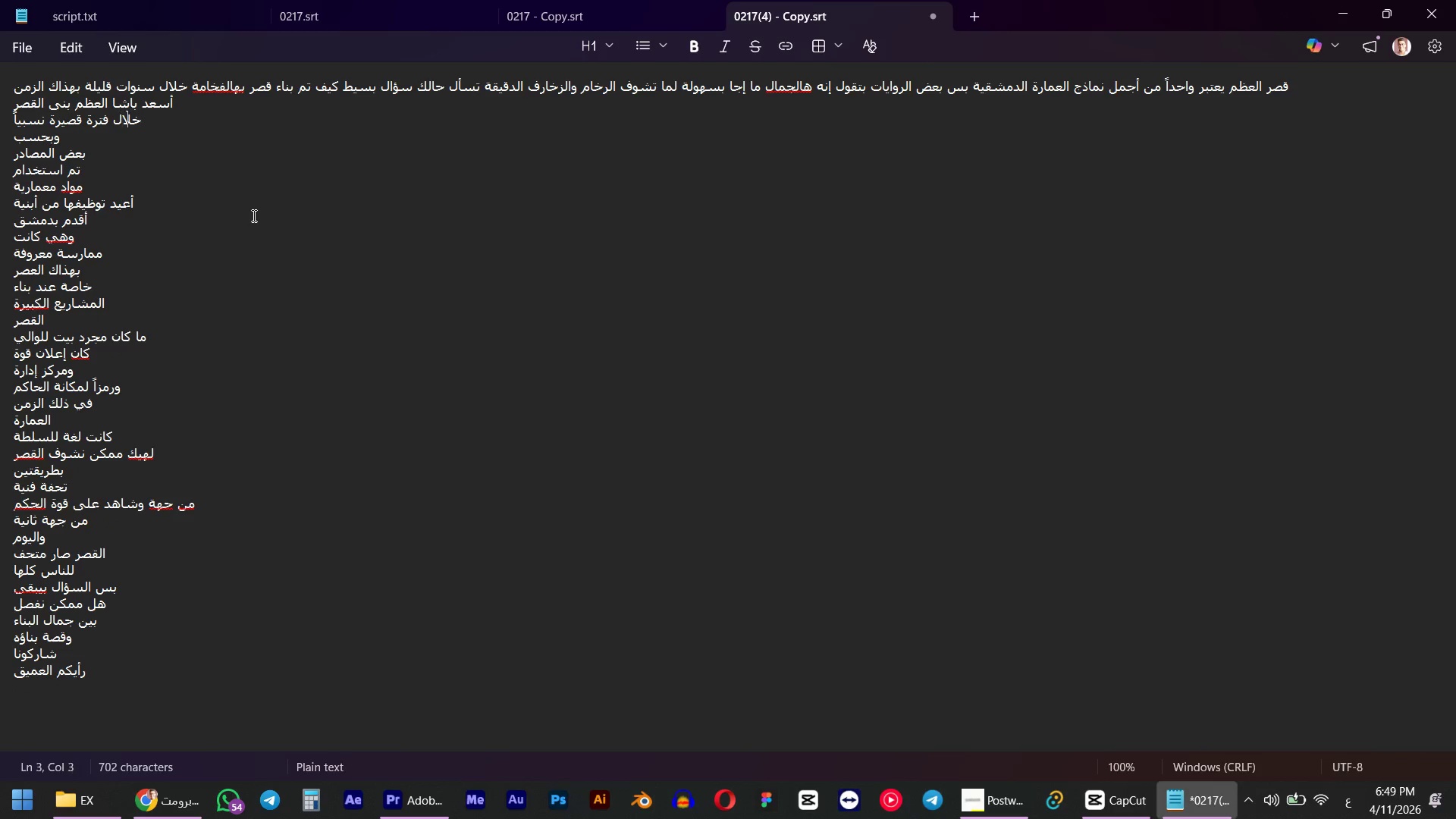 
key(ArrowLeft)
 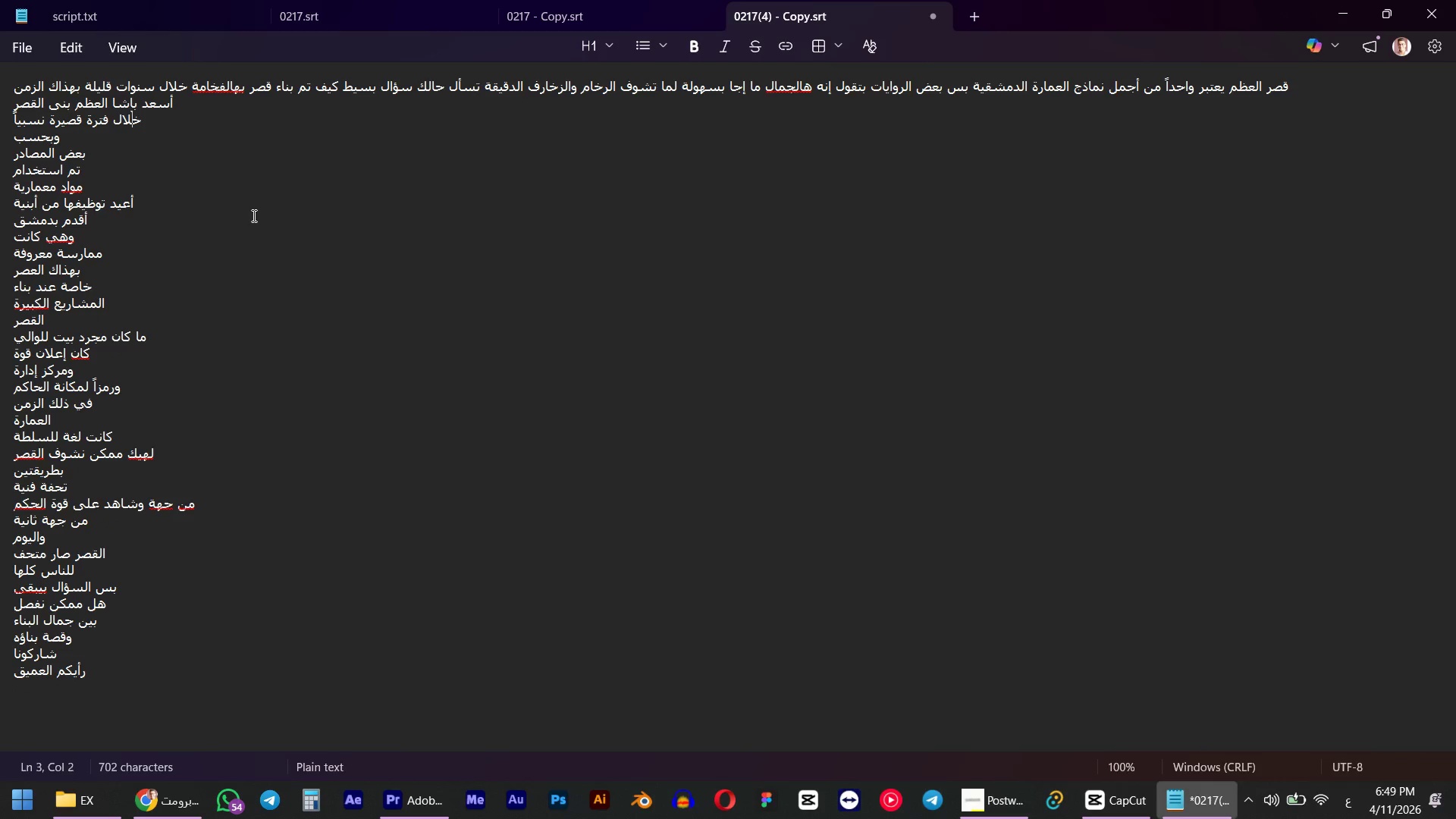 
key(ArrowLeft)
 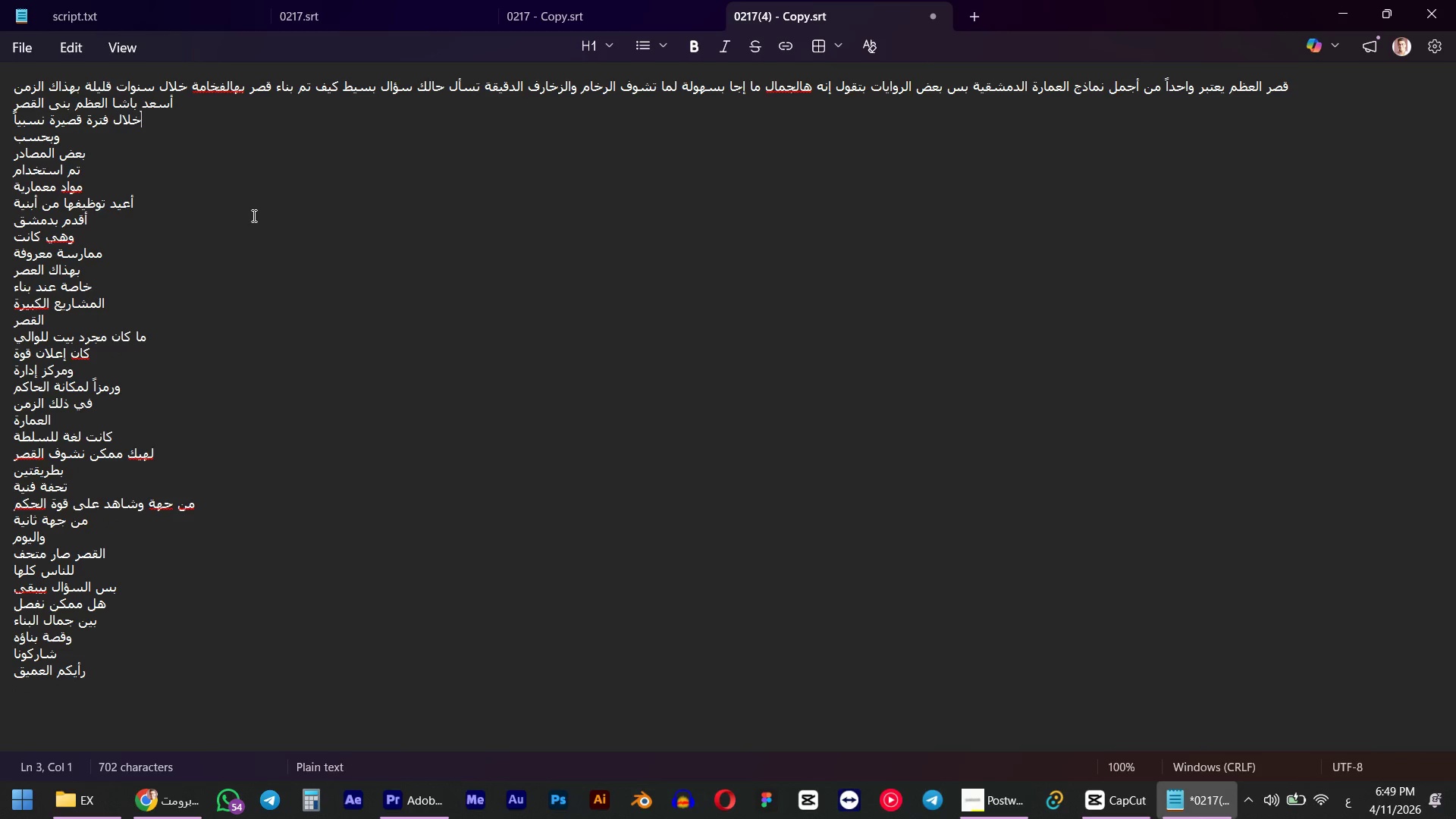 
key(Backspace)
 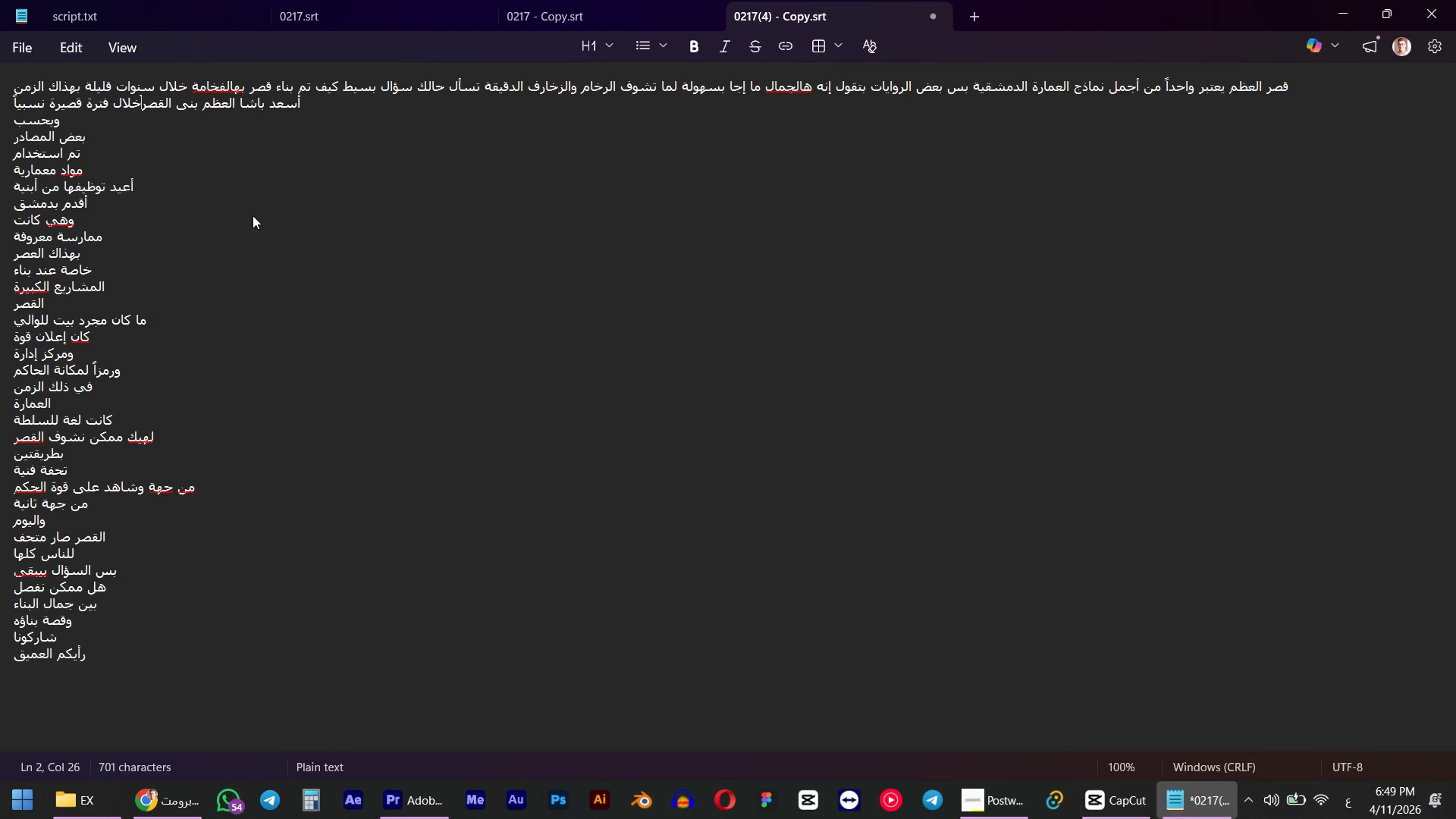 
key(Space)
 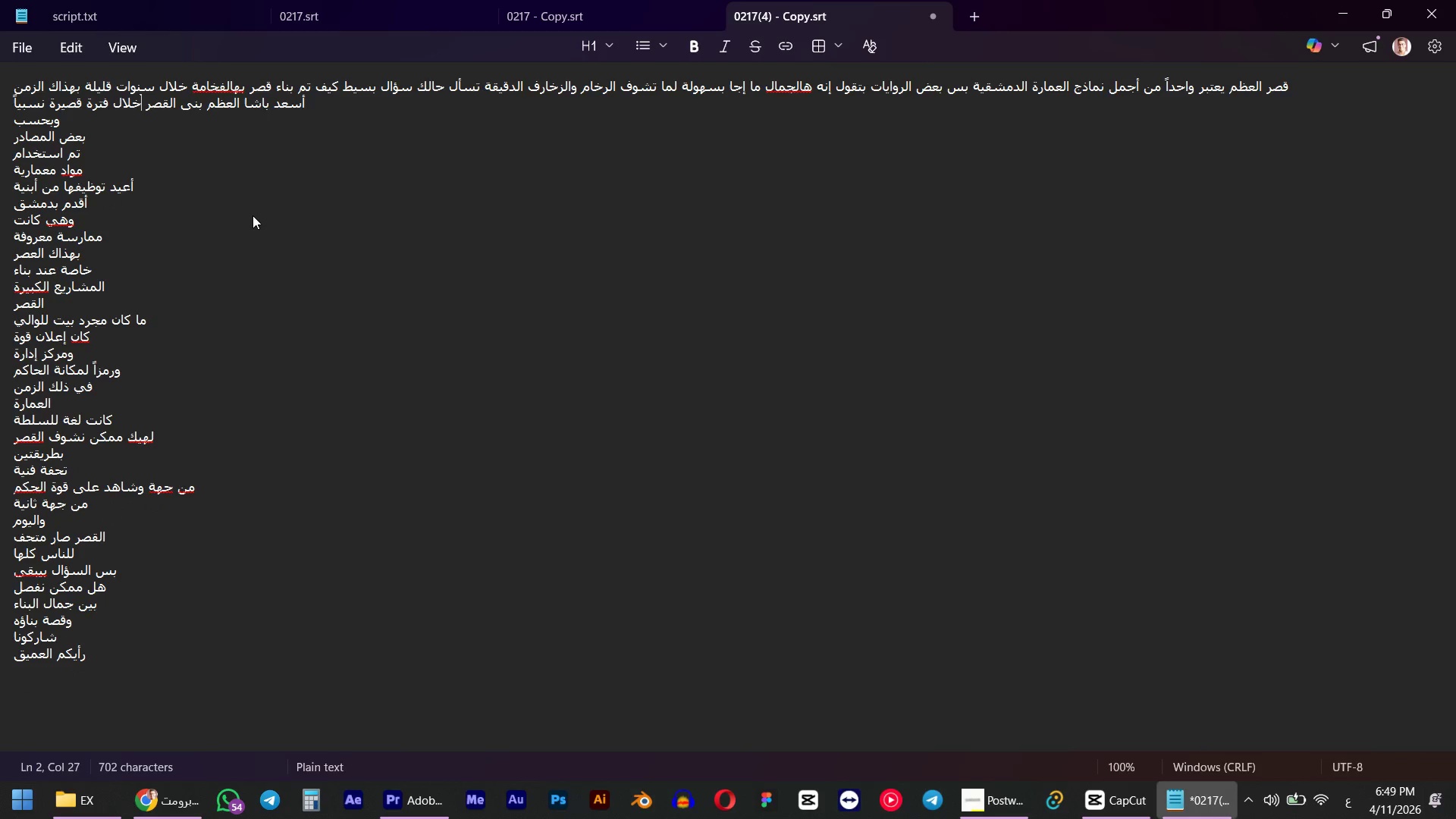 
key(ArrowDown)
 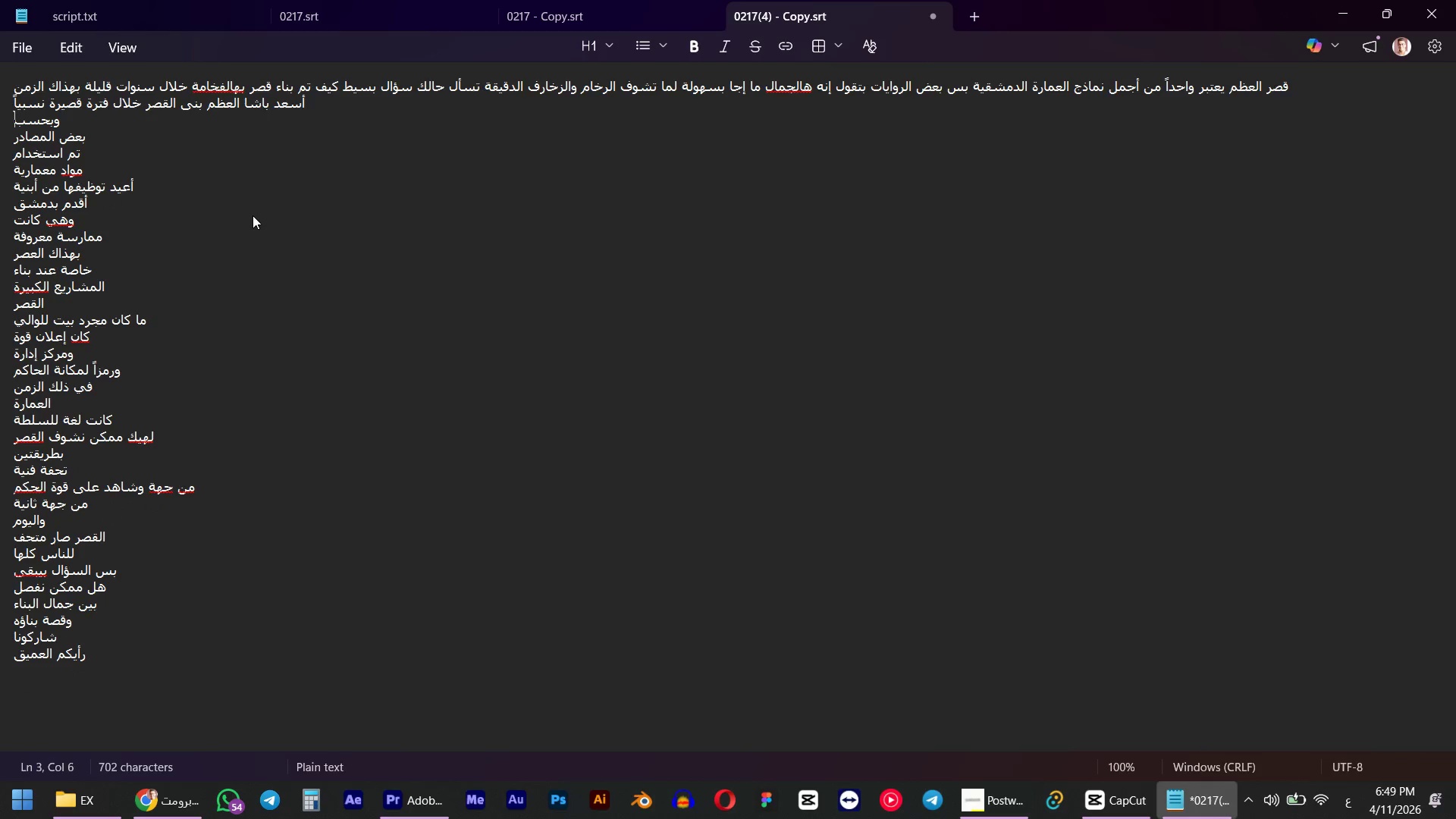 
key(ArrowLeft)
 